 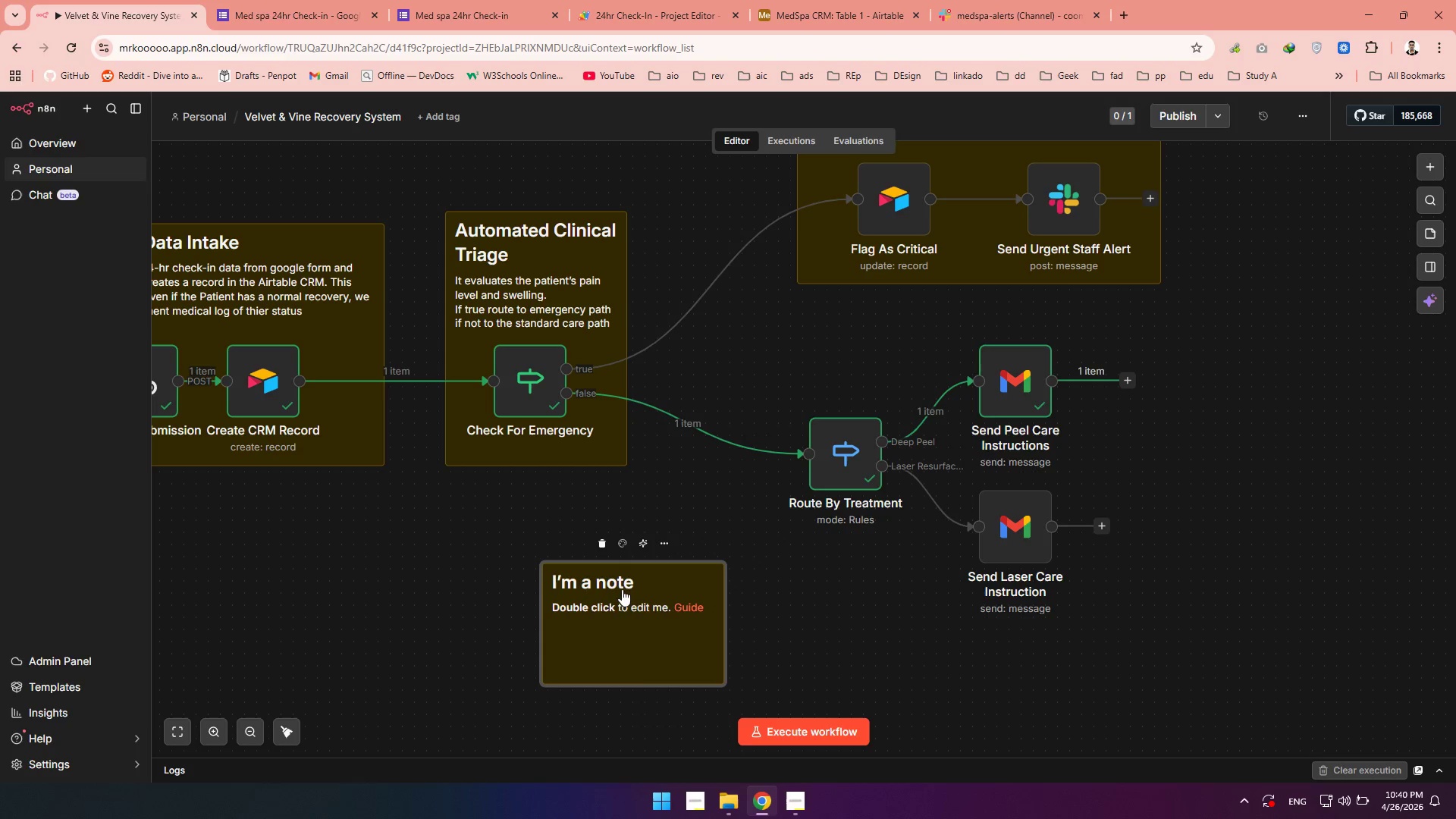 
triple_click([622, 589])
 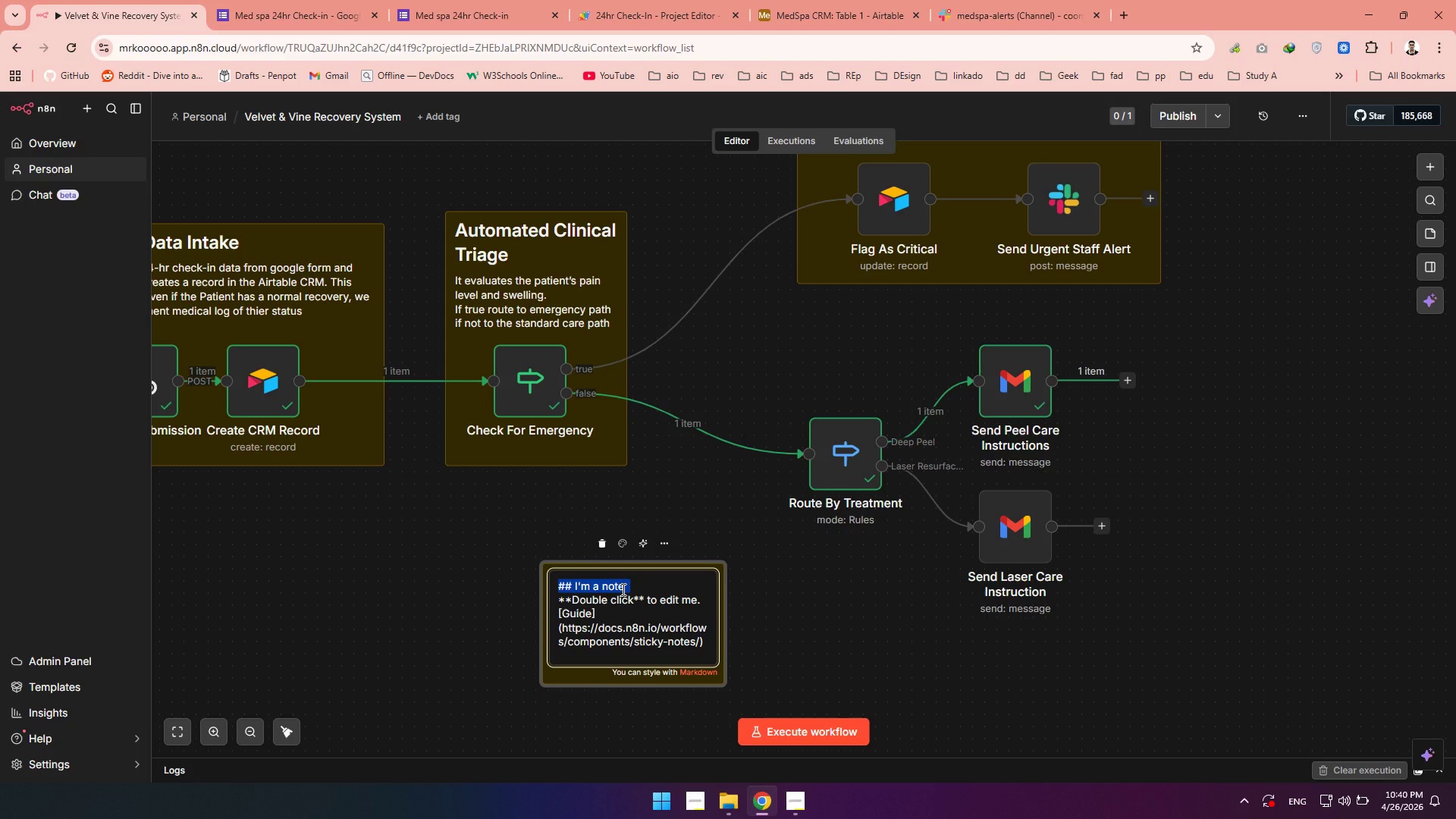 
wait(9.23)
 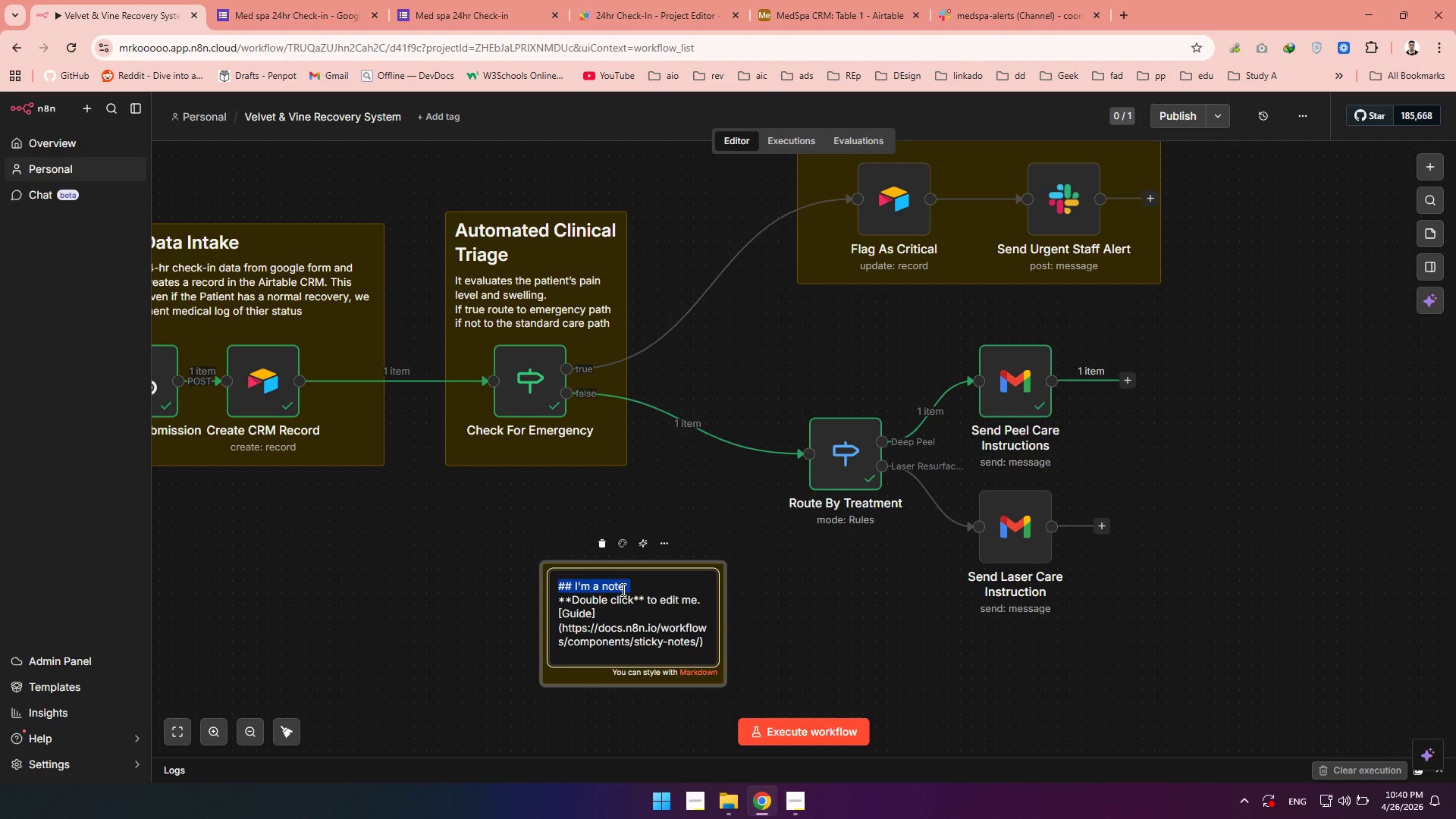 
left_click([658, 589])
 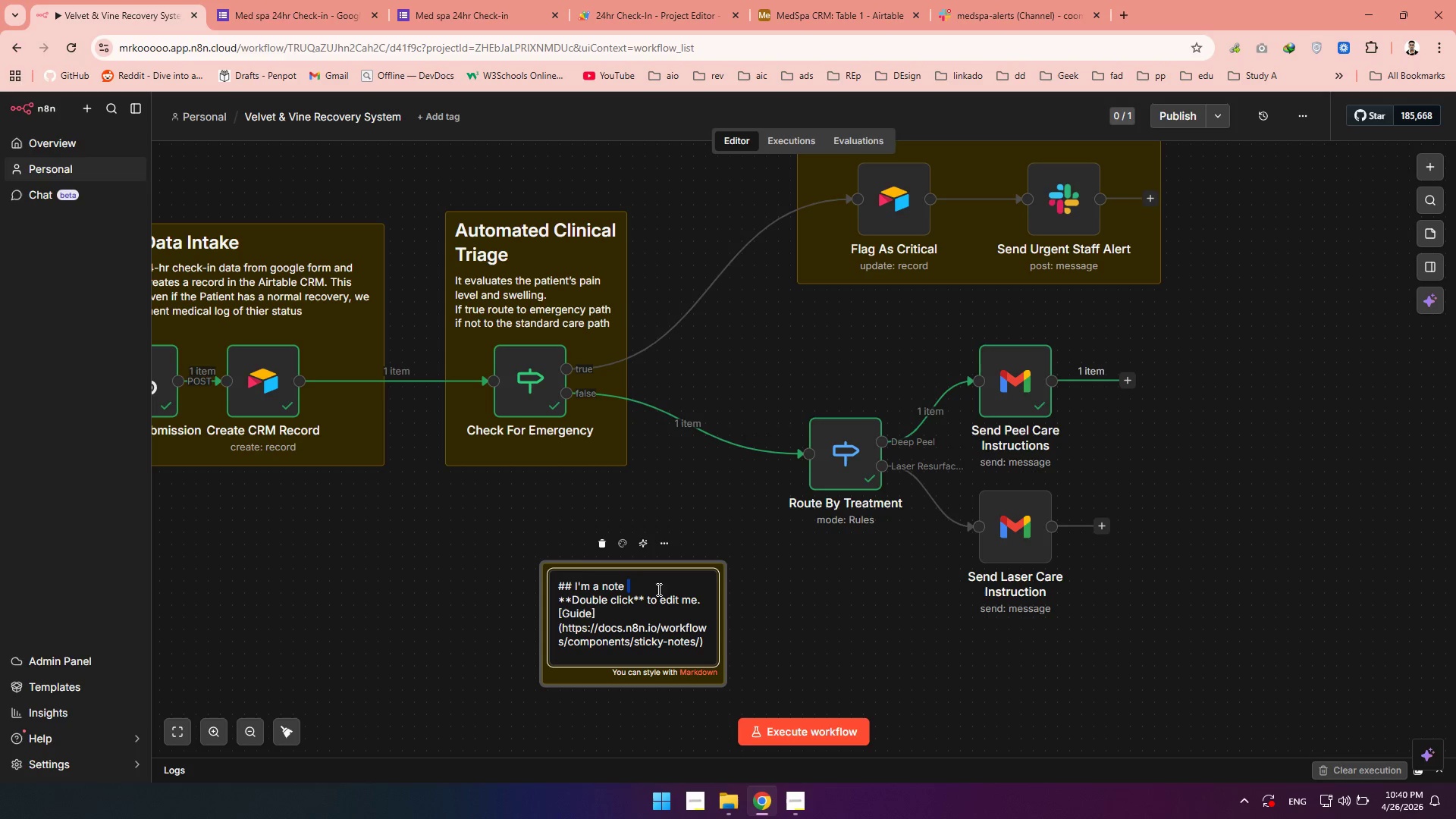 
left_click_drag(start_coordinate=[658, 589], to_coordinate=[572, 584])
 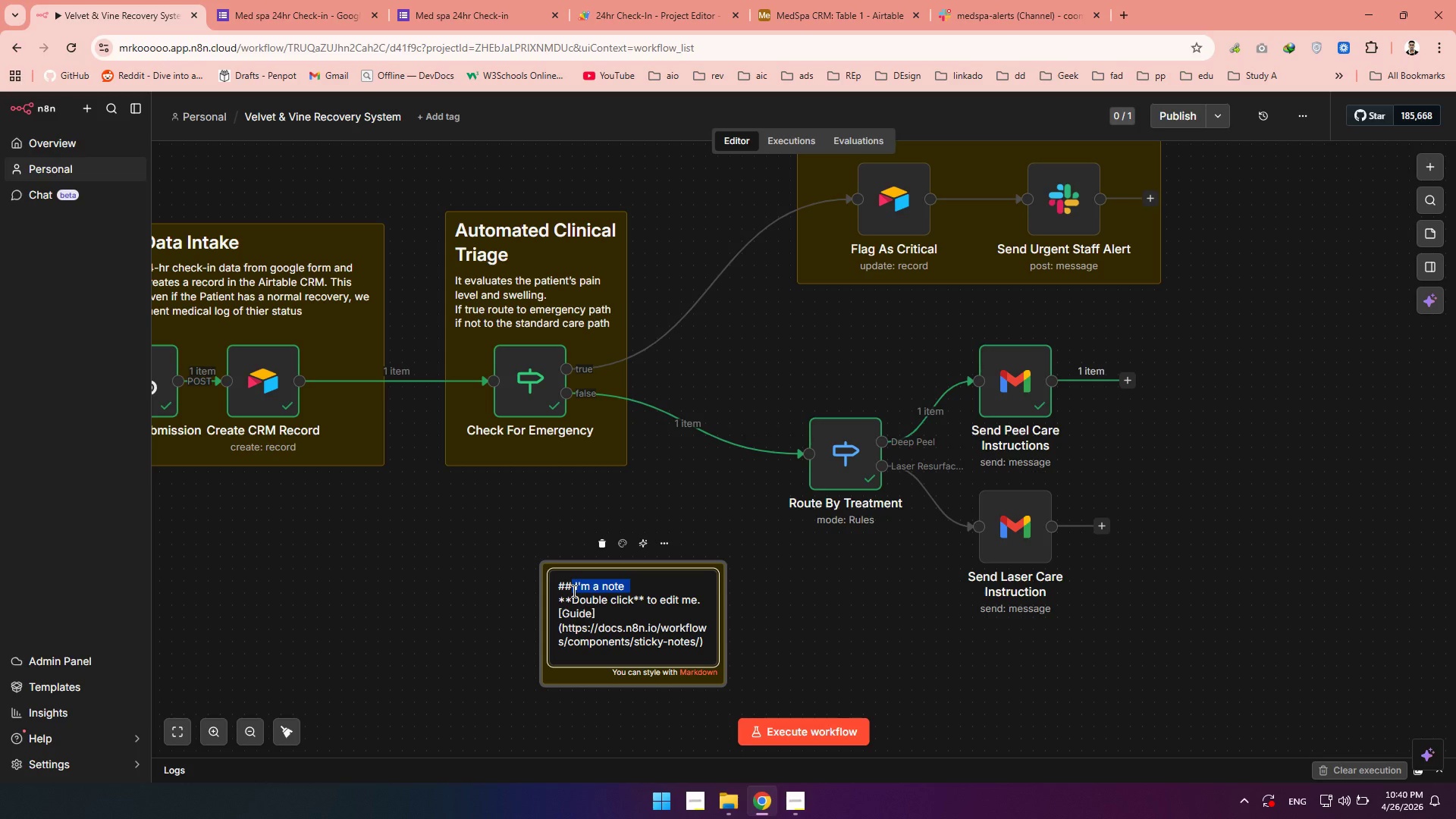 
type(Treatment Specific Guidance)
 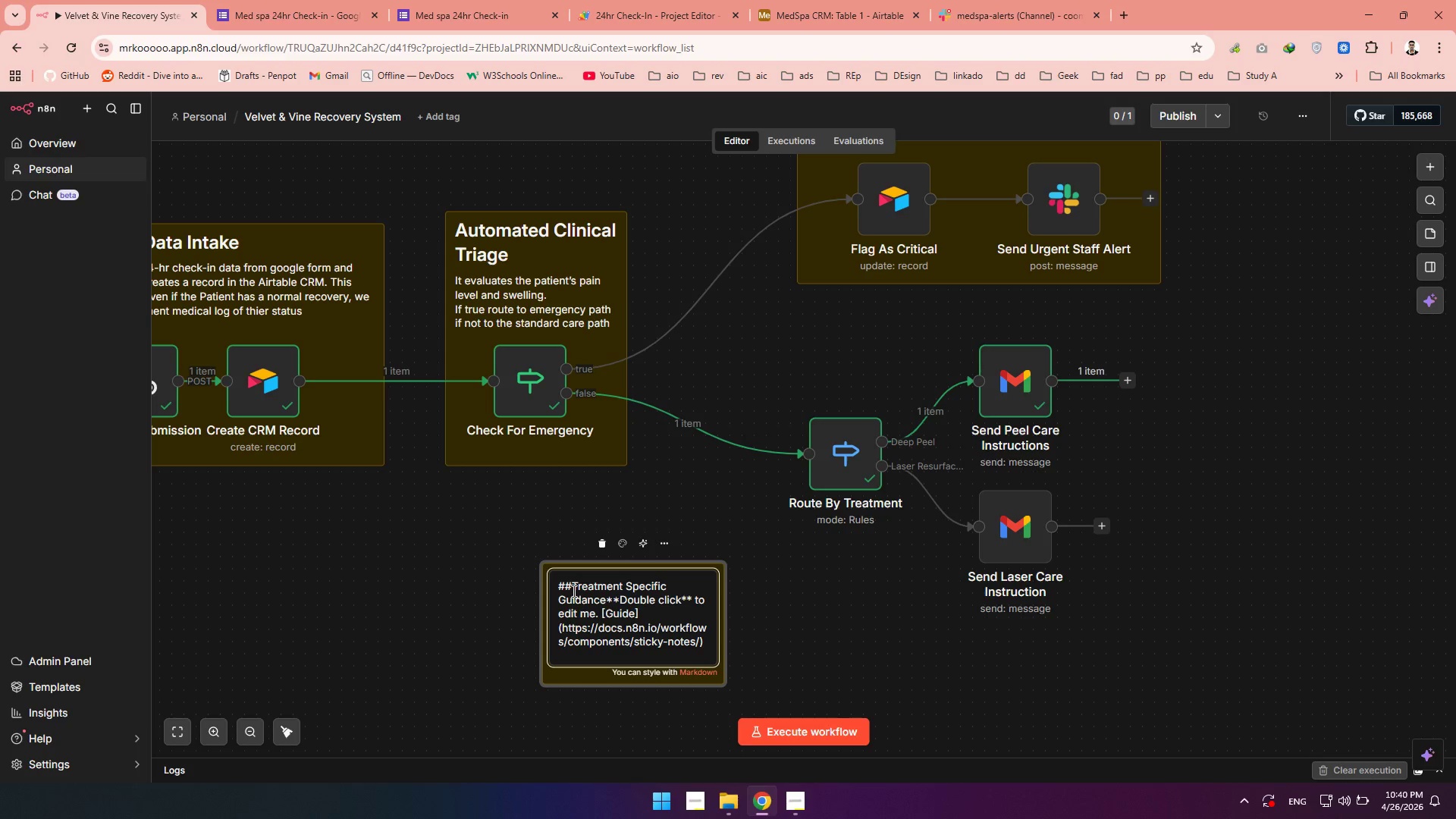 
key(Enter)
 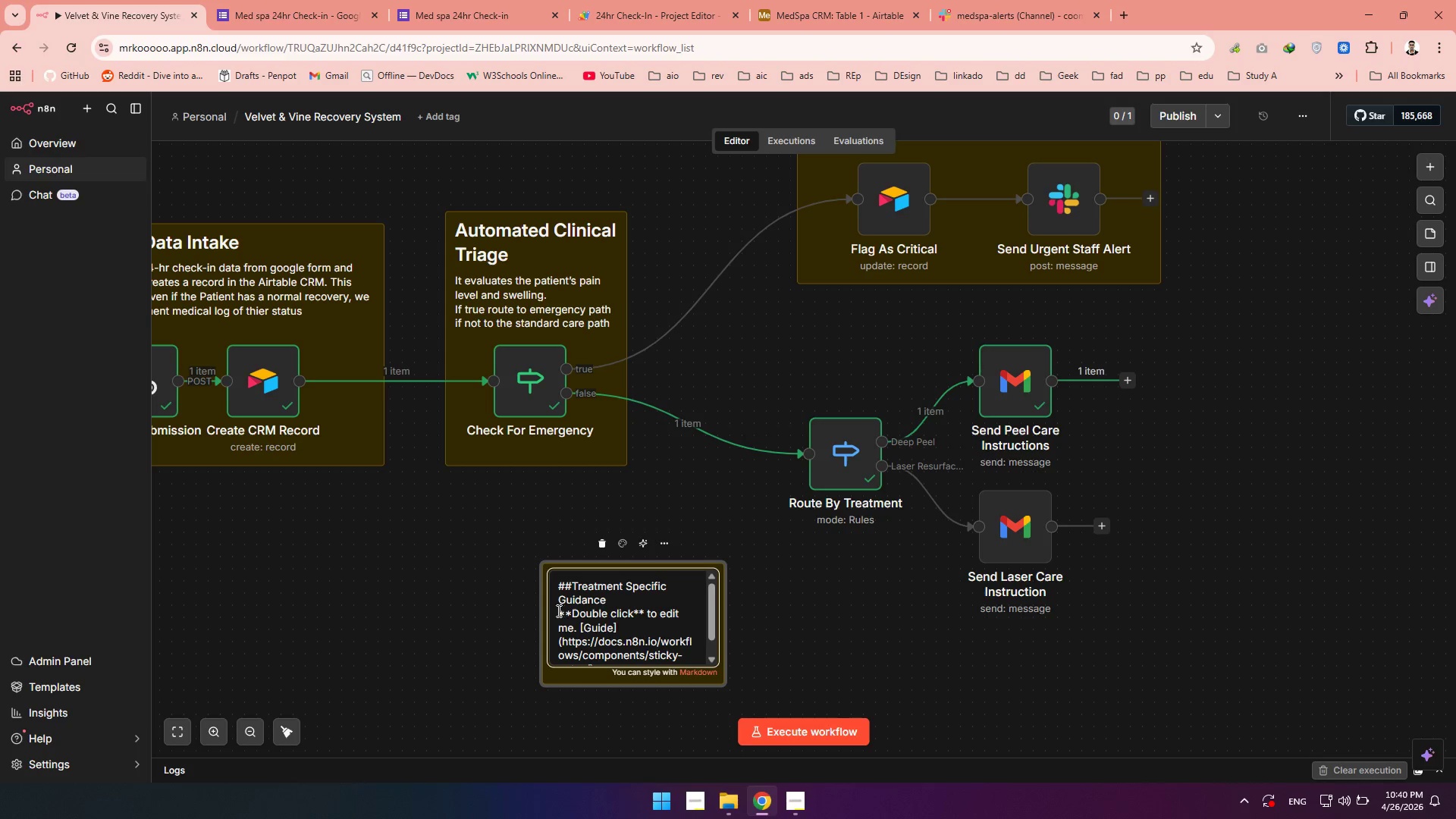 
left_click_drag(start_coordinate=[557, 610], to_coordinate=[736, 695])
 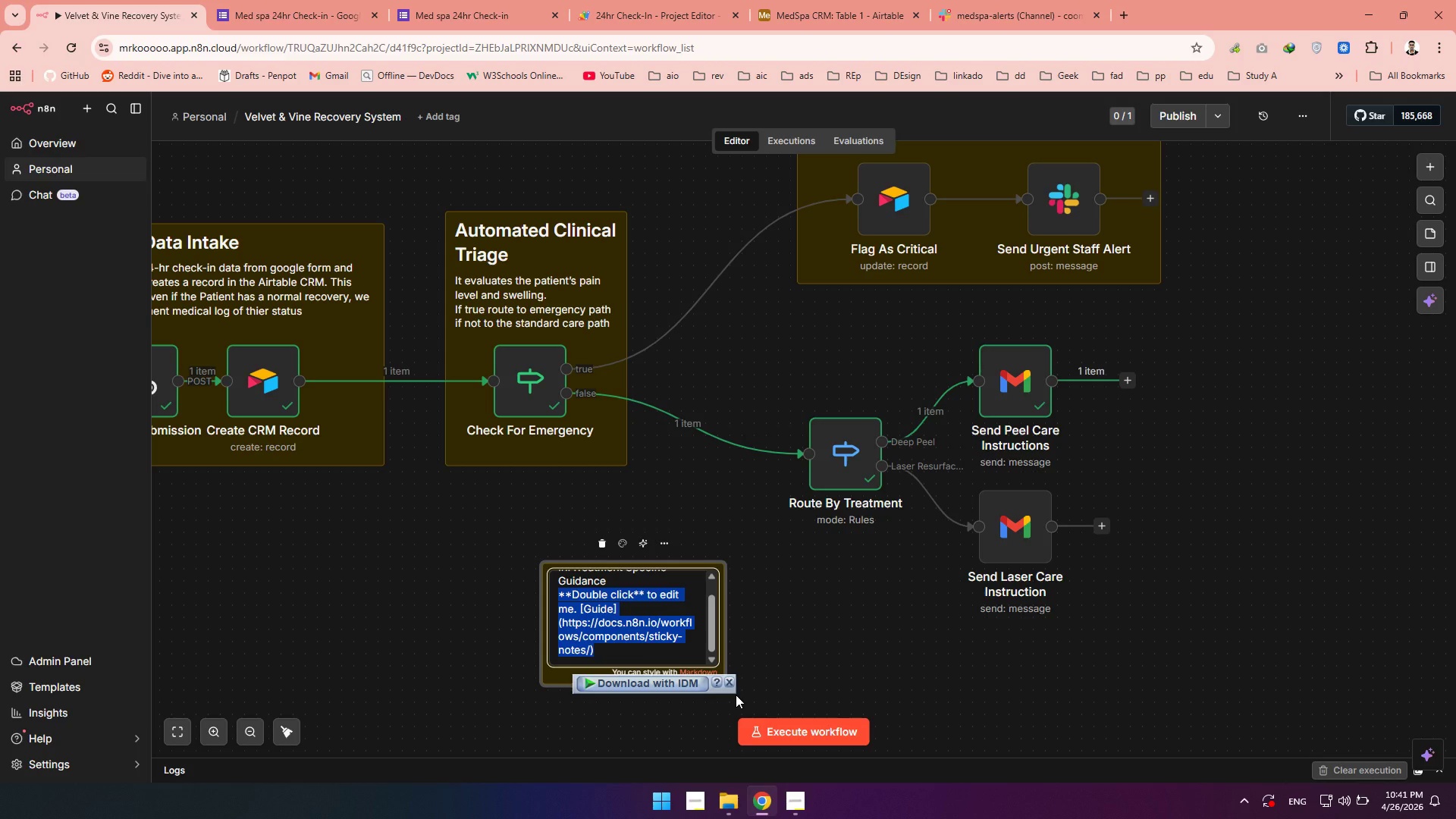 
hold_key(key=ShiftLeft, duration=0.34)
 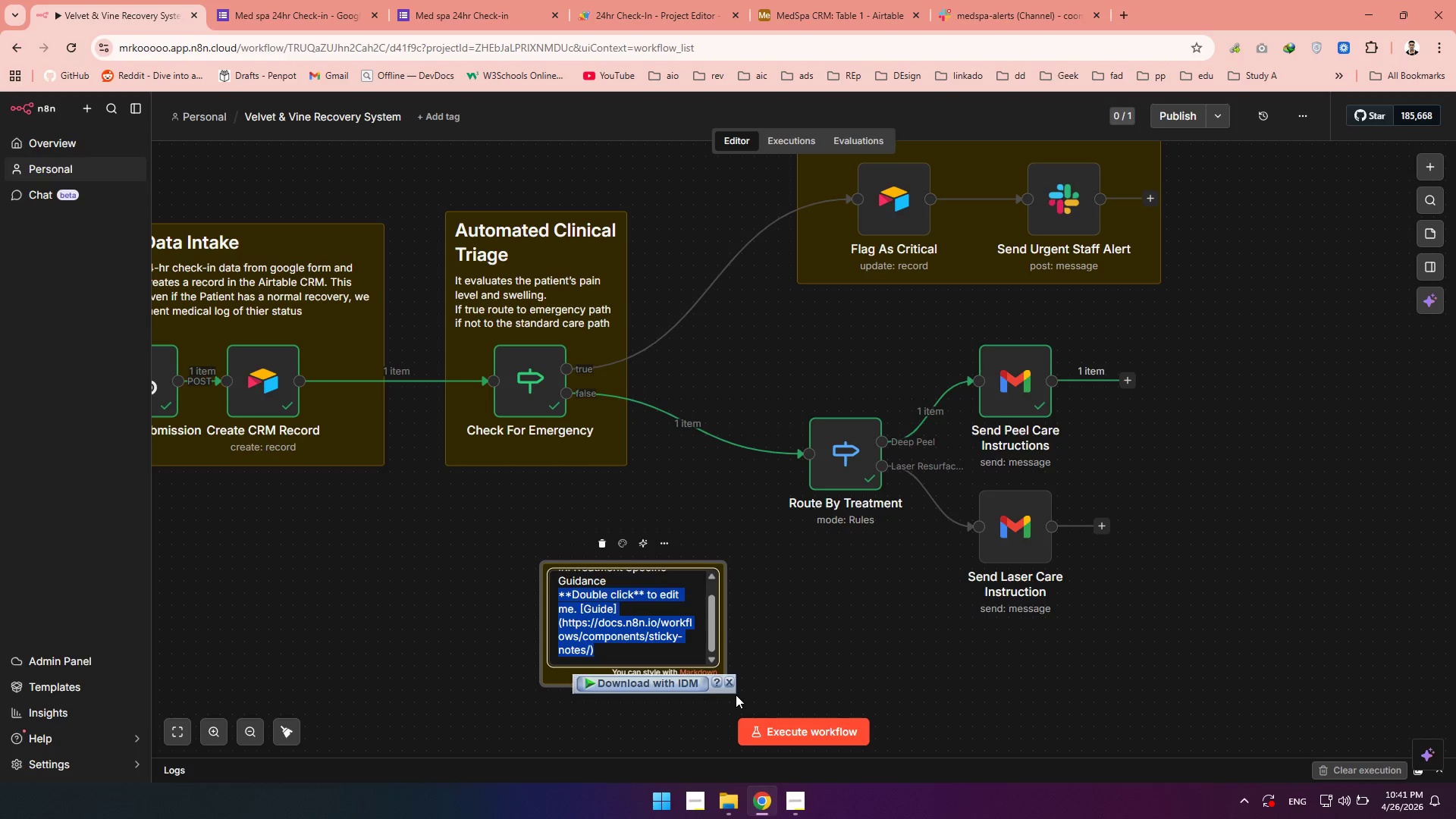 
type(e)
key(Backspace)
type(Ensures patients recieve )
key(Backspace)
key(Backspace)
key(Backspace)
key(Backspace)
key(Backspace)
type(eive )
 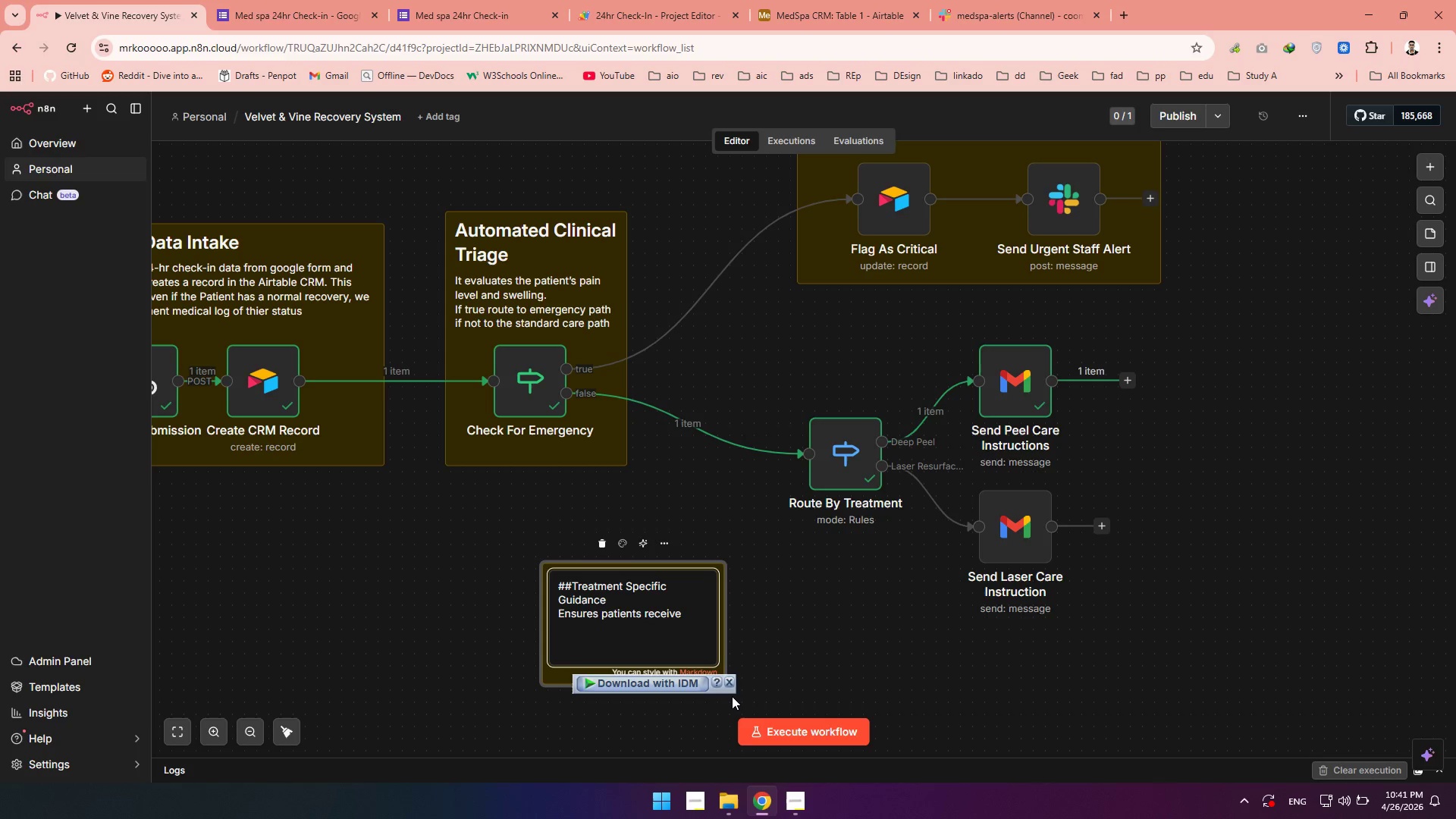 
type(the correct medical device)
key(Backspace)
key(Backspace)
key(Backspace)
key(Backspace)
key(Backspace)
key(Backspace)
key(Backspace)
key(Backspace)
key(Backspace)
type(advice. A deep Peel patient recieves )
 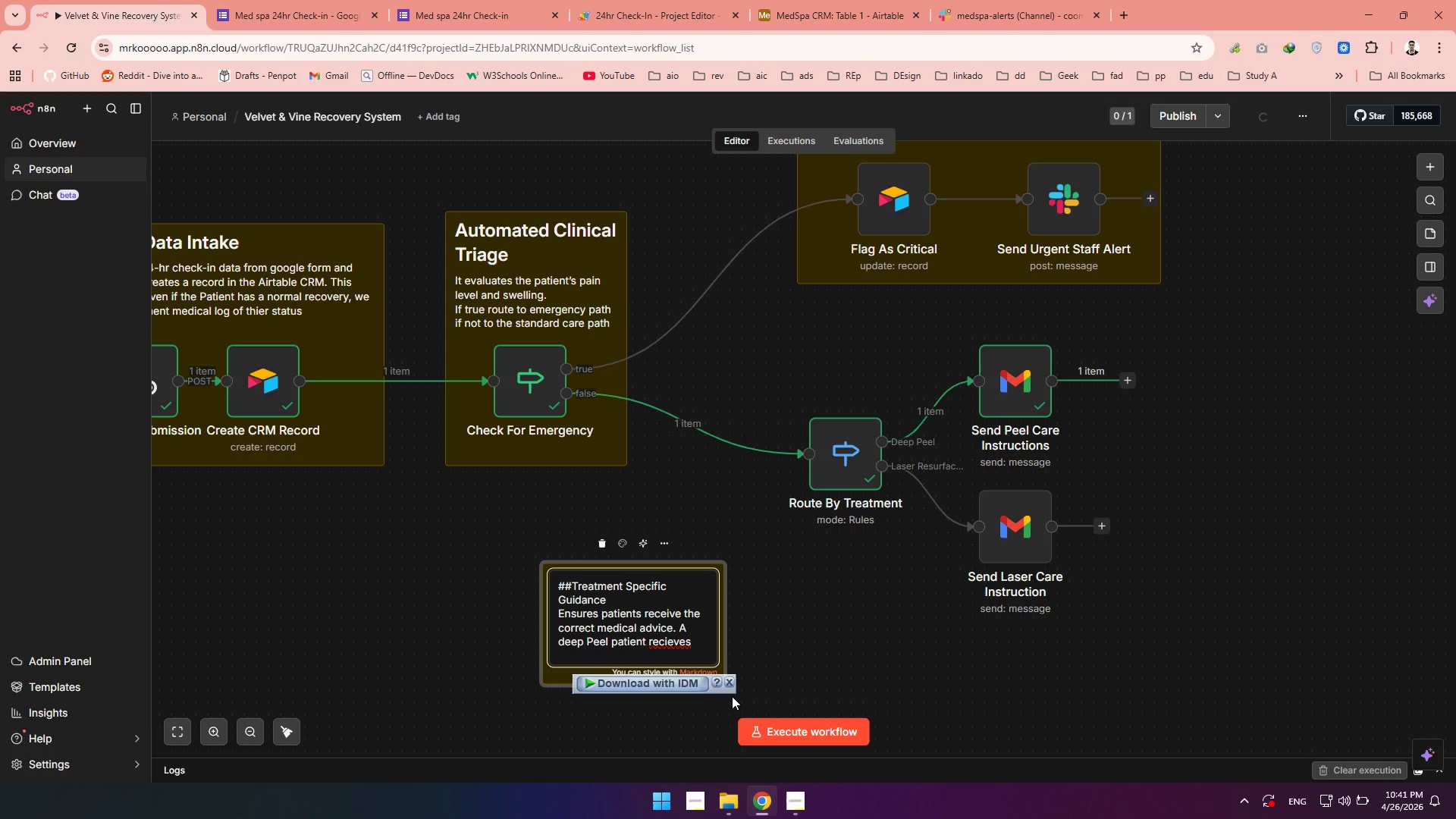 
type(exfoliation)
 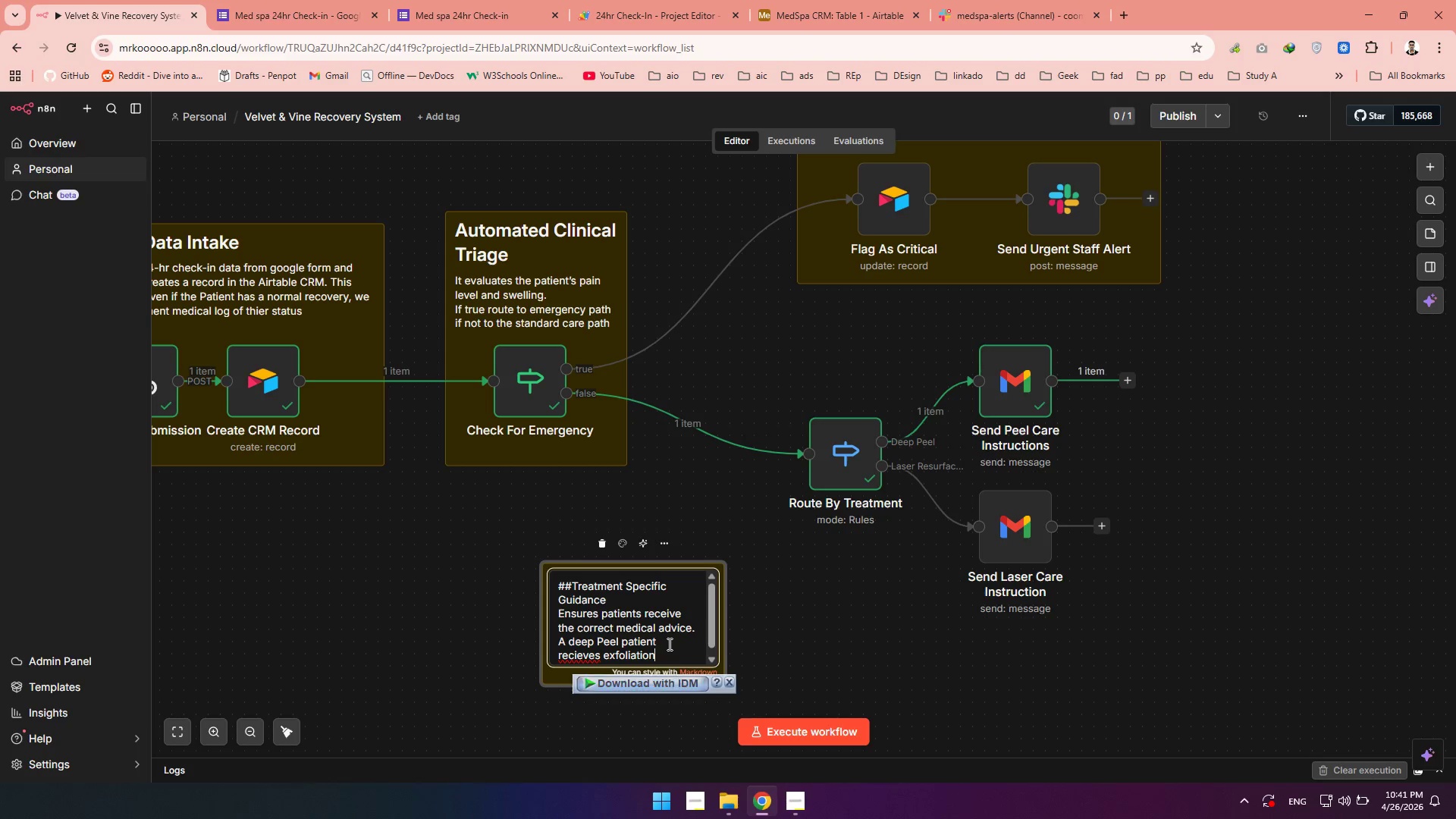 
type( warnning )
 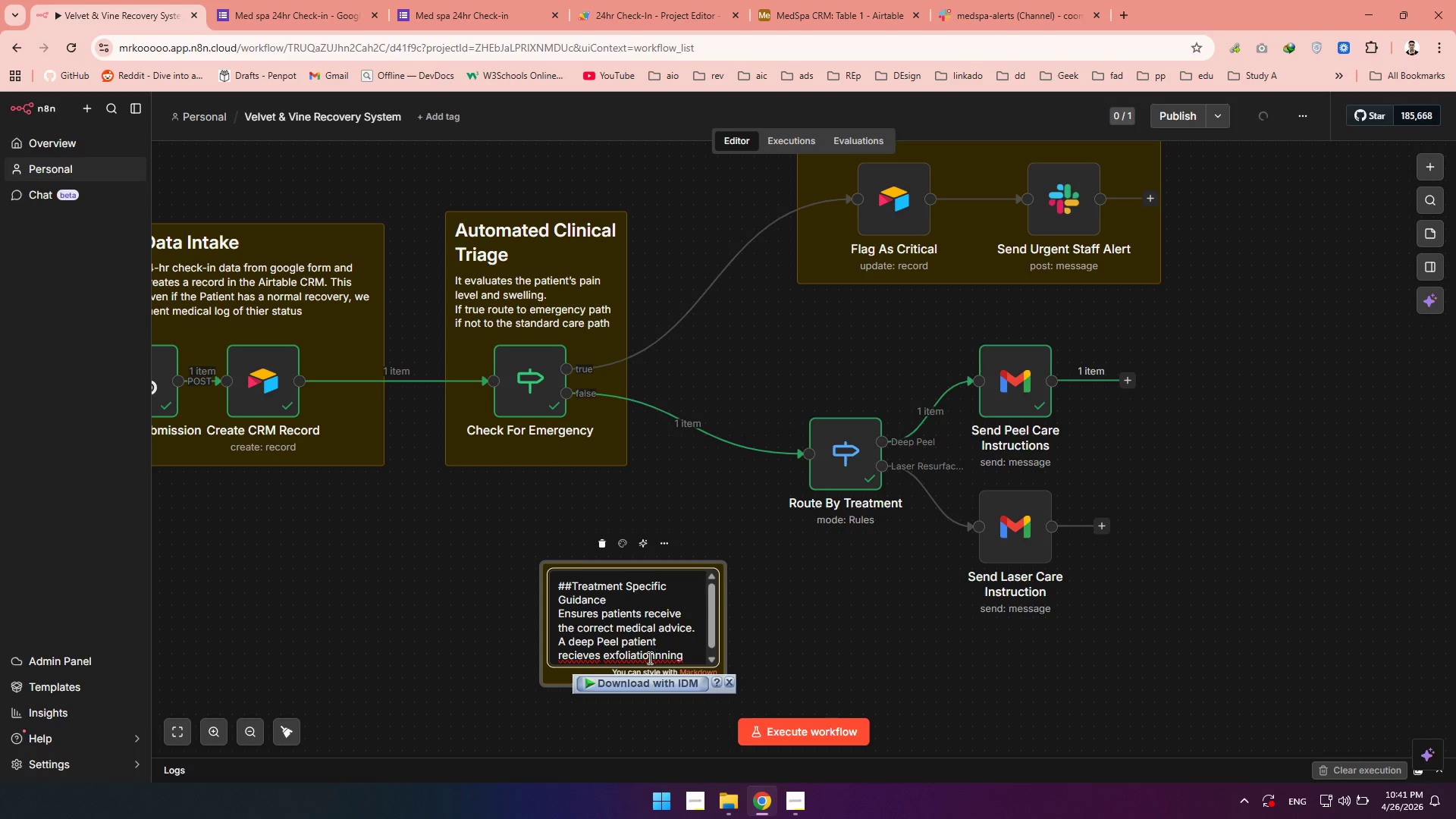 
left_click([648, 657])
 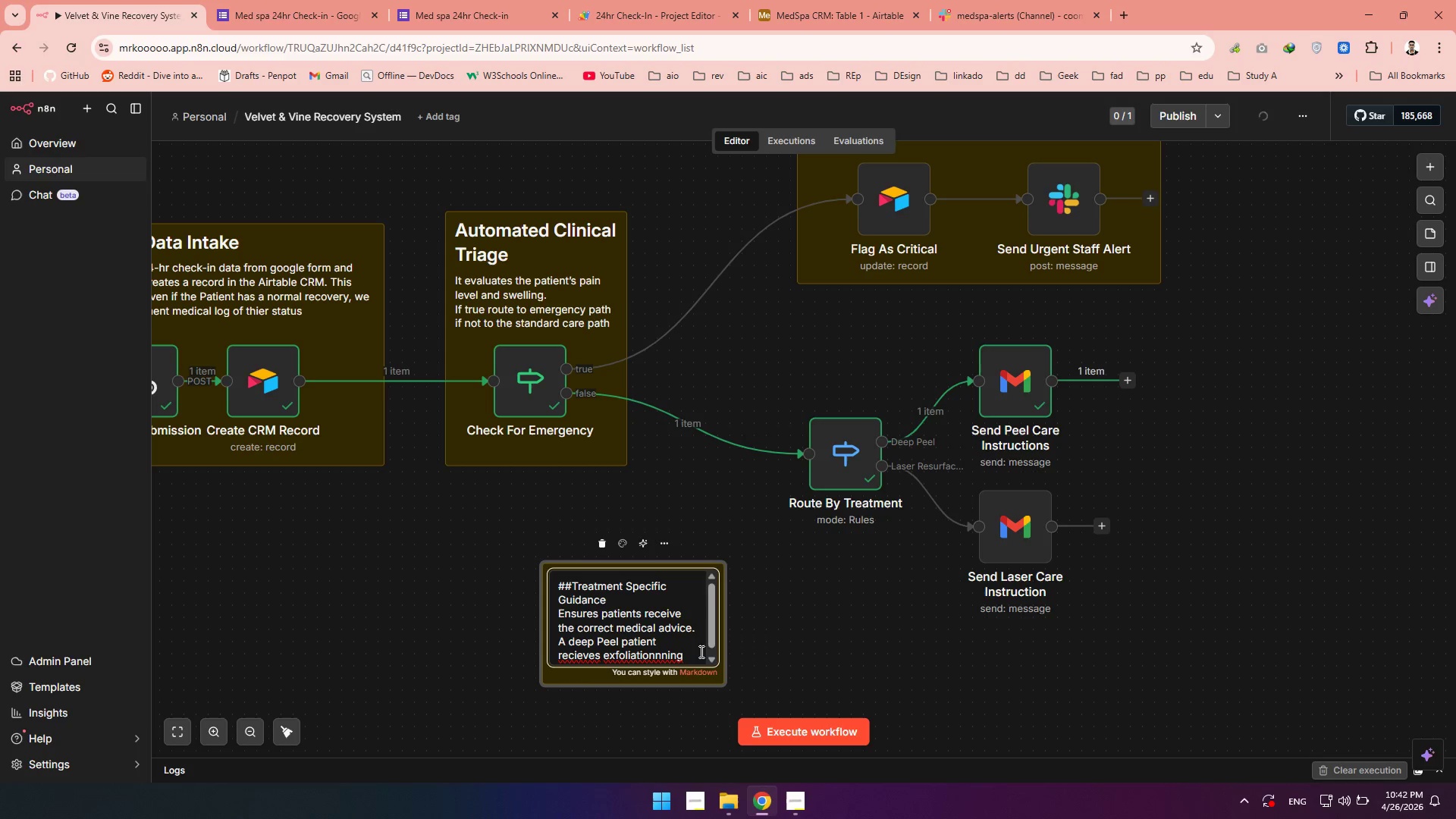 
left_click_drag(start_coordinate=[700, 651], to_coordinate=[656, 651])
 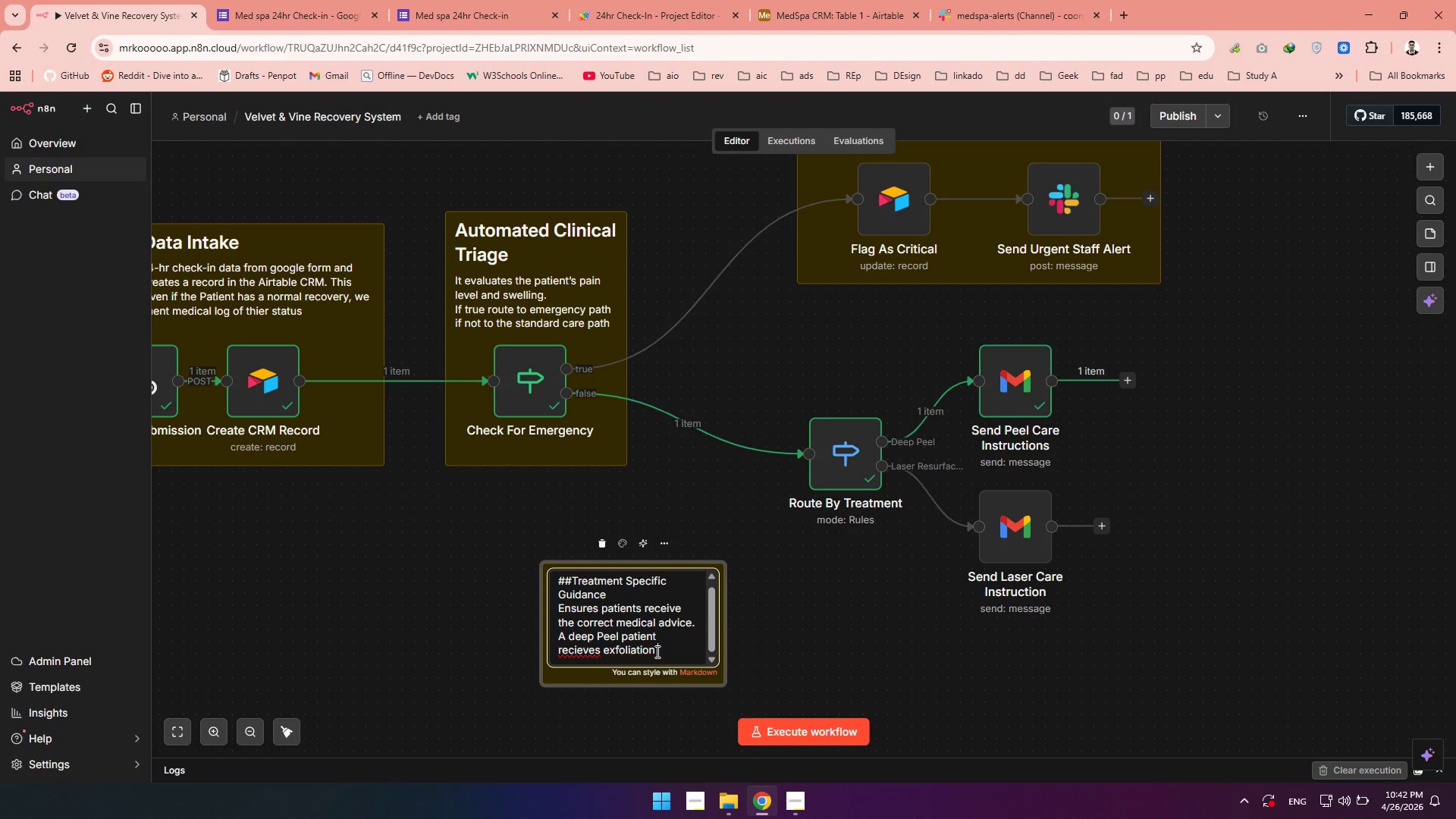 
type( warnning )
 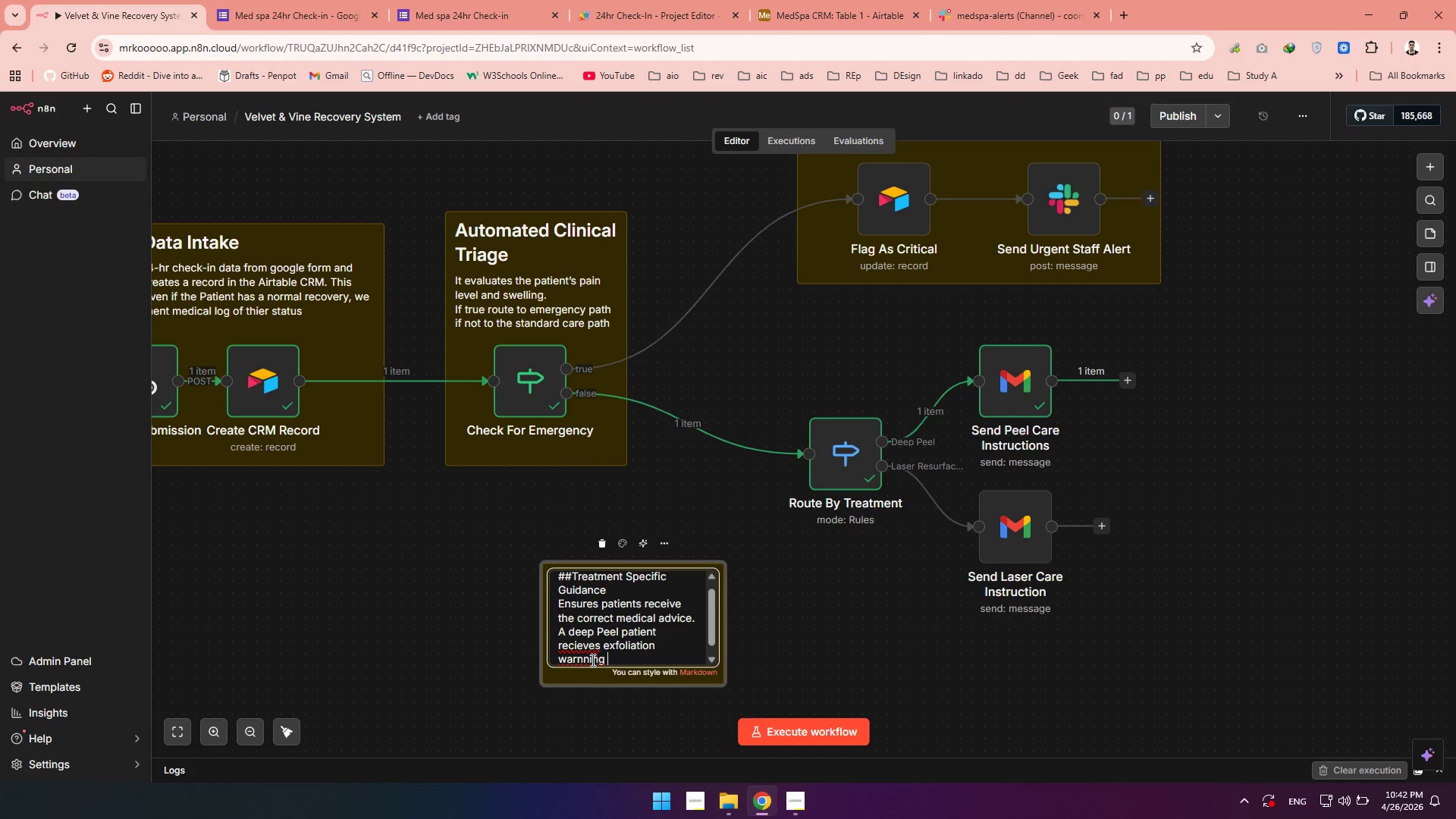 
left_click([583, 661])
 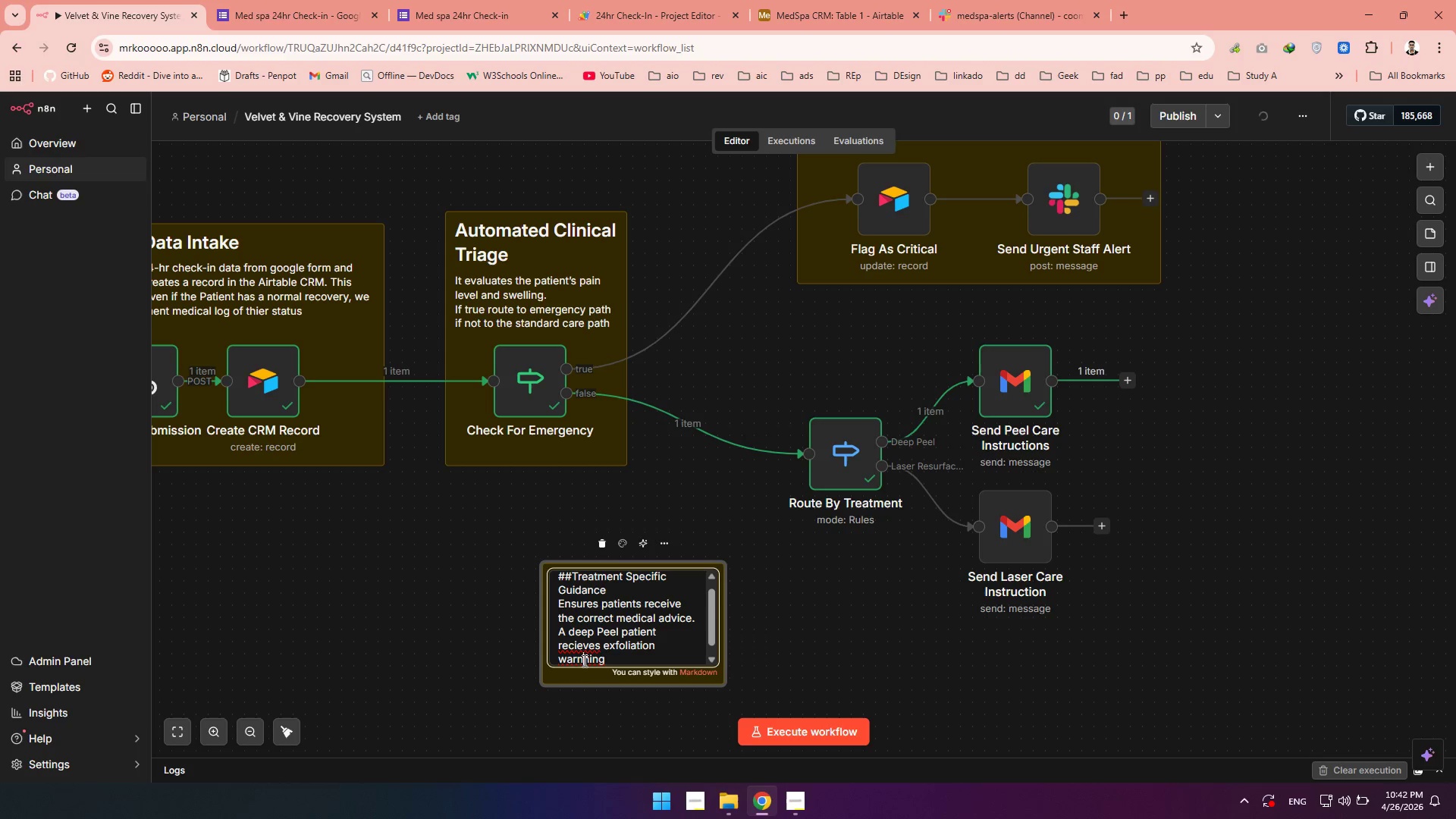 
key(Backspace)
 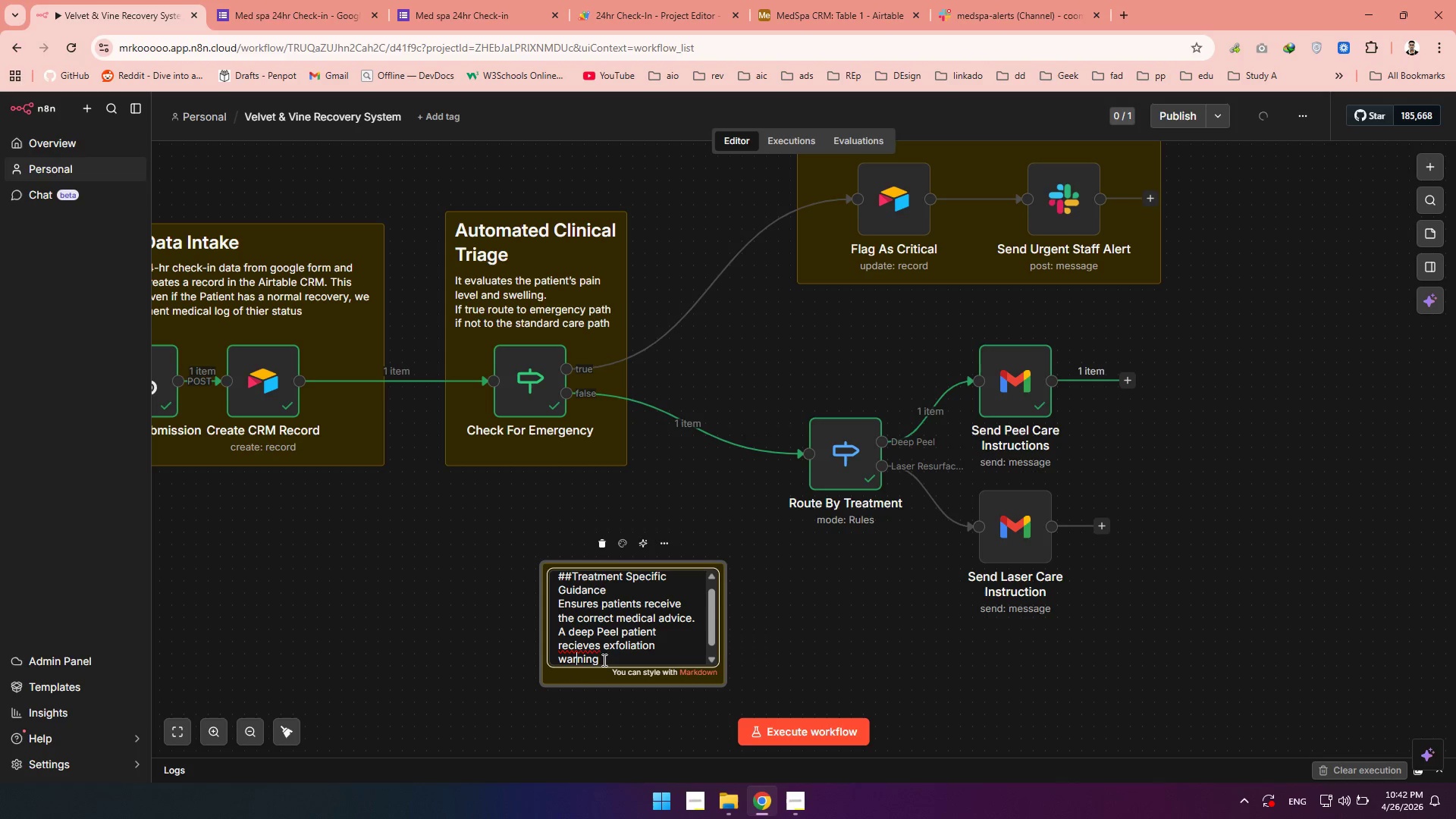 
left_click([604, 660])
 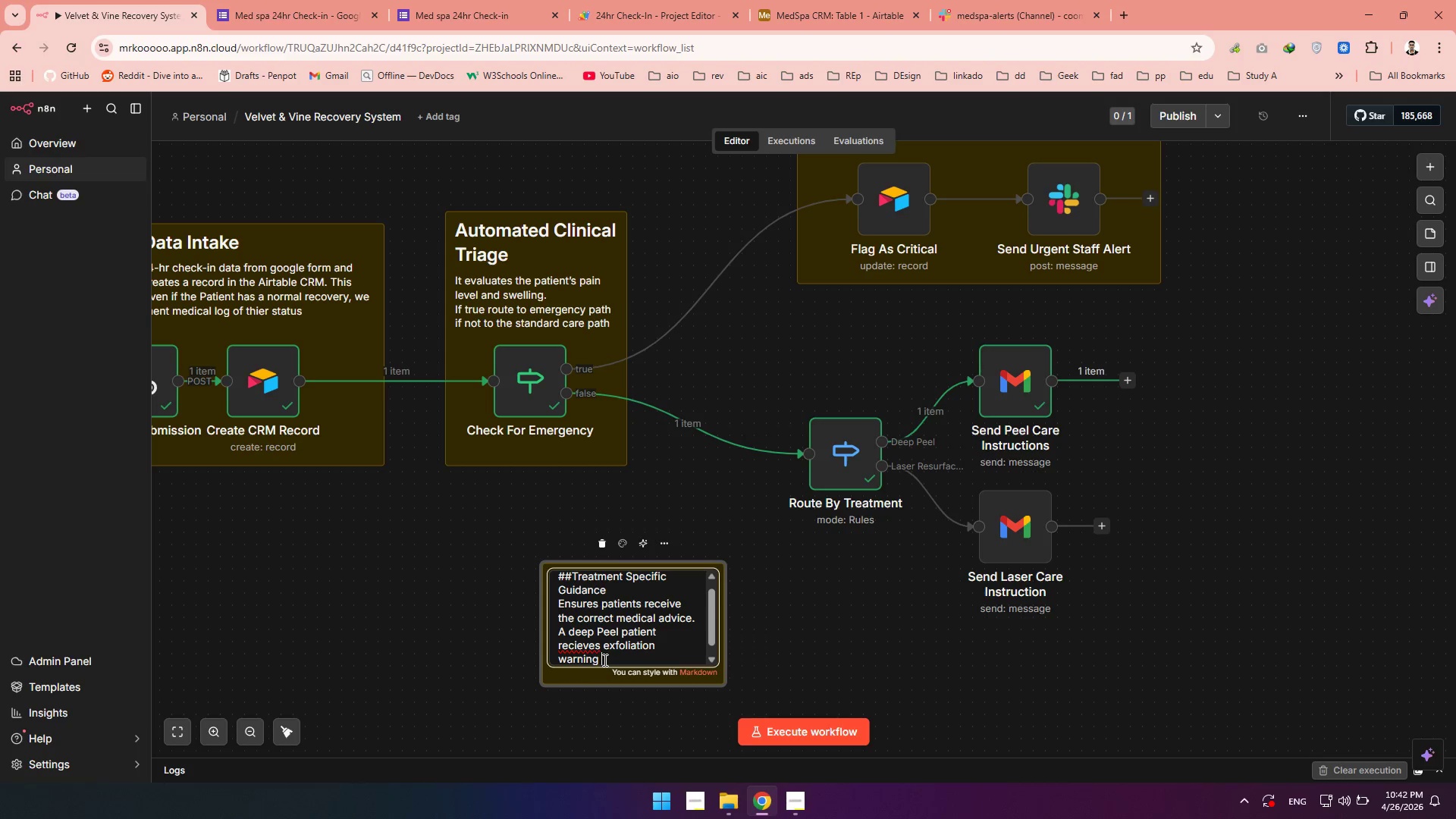 
type( )
key(Backspace)
type(, while laser patients receives cool)
 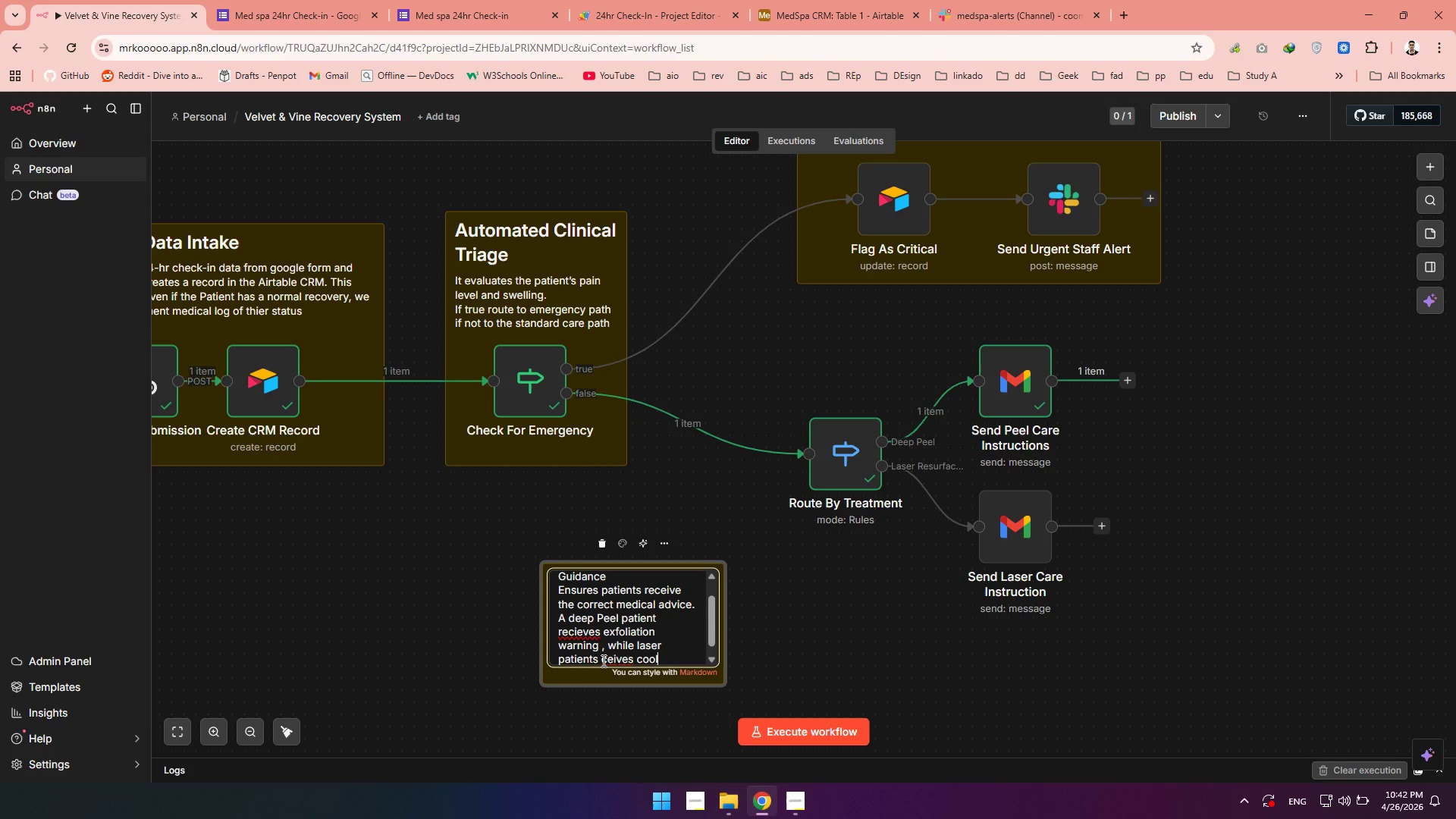 
left_click([601, 661])
 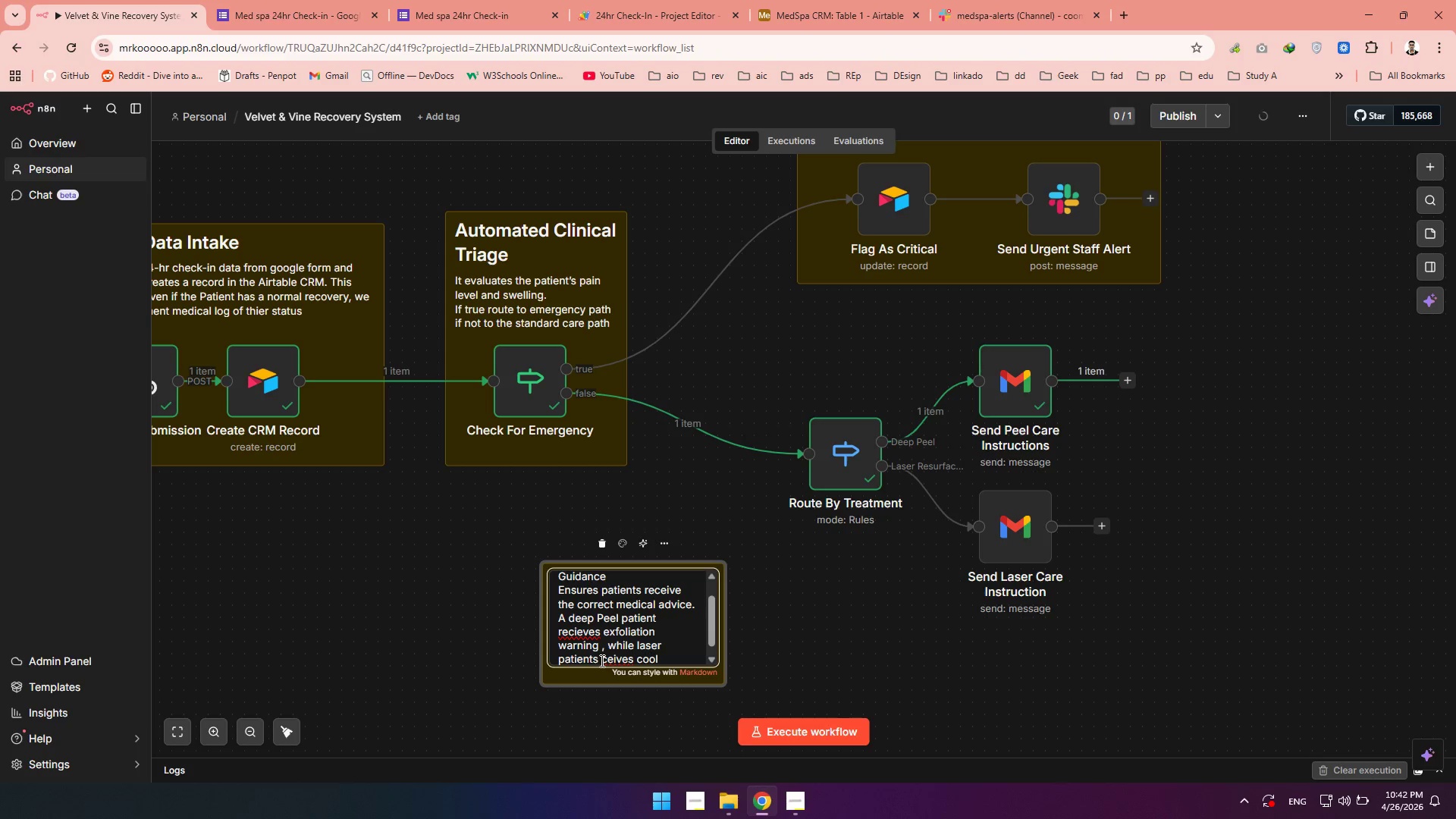 
key(R)
 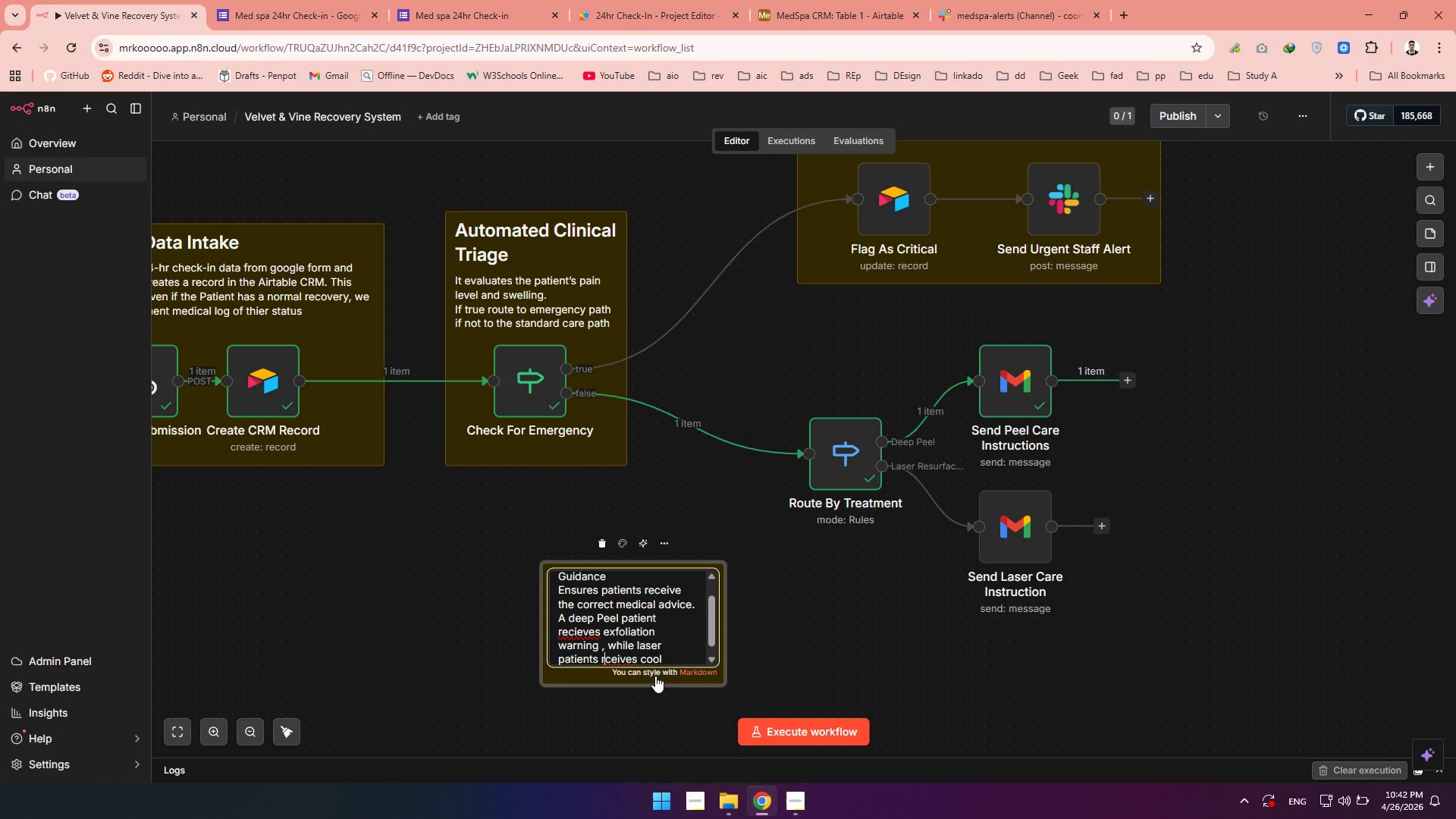 
key(E)
 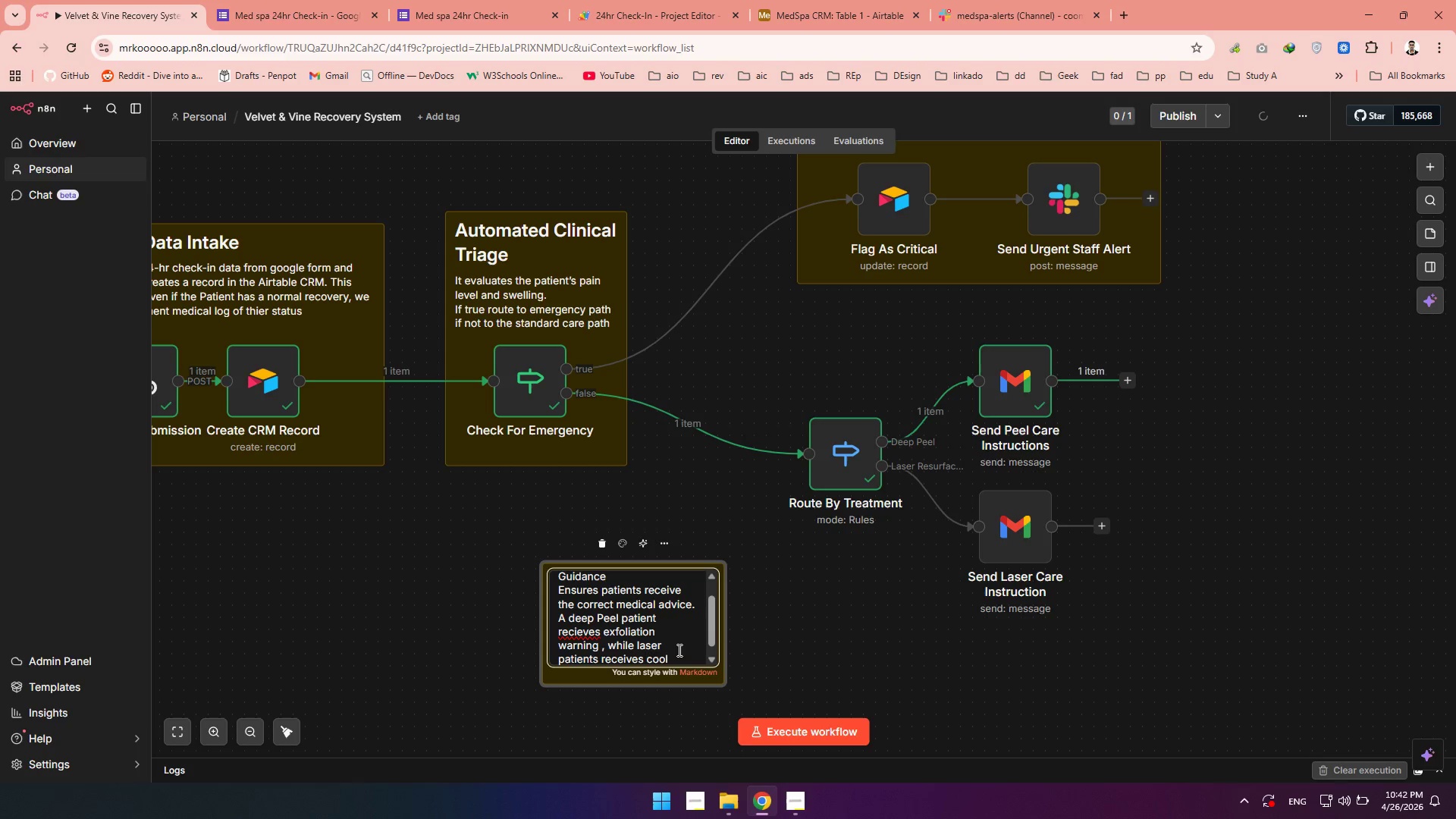 
left_click([680, 649])
 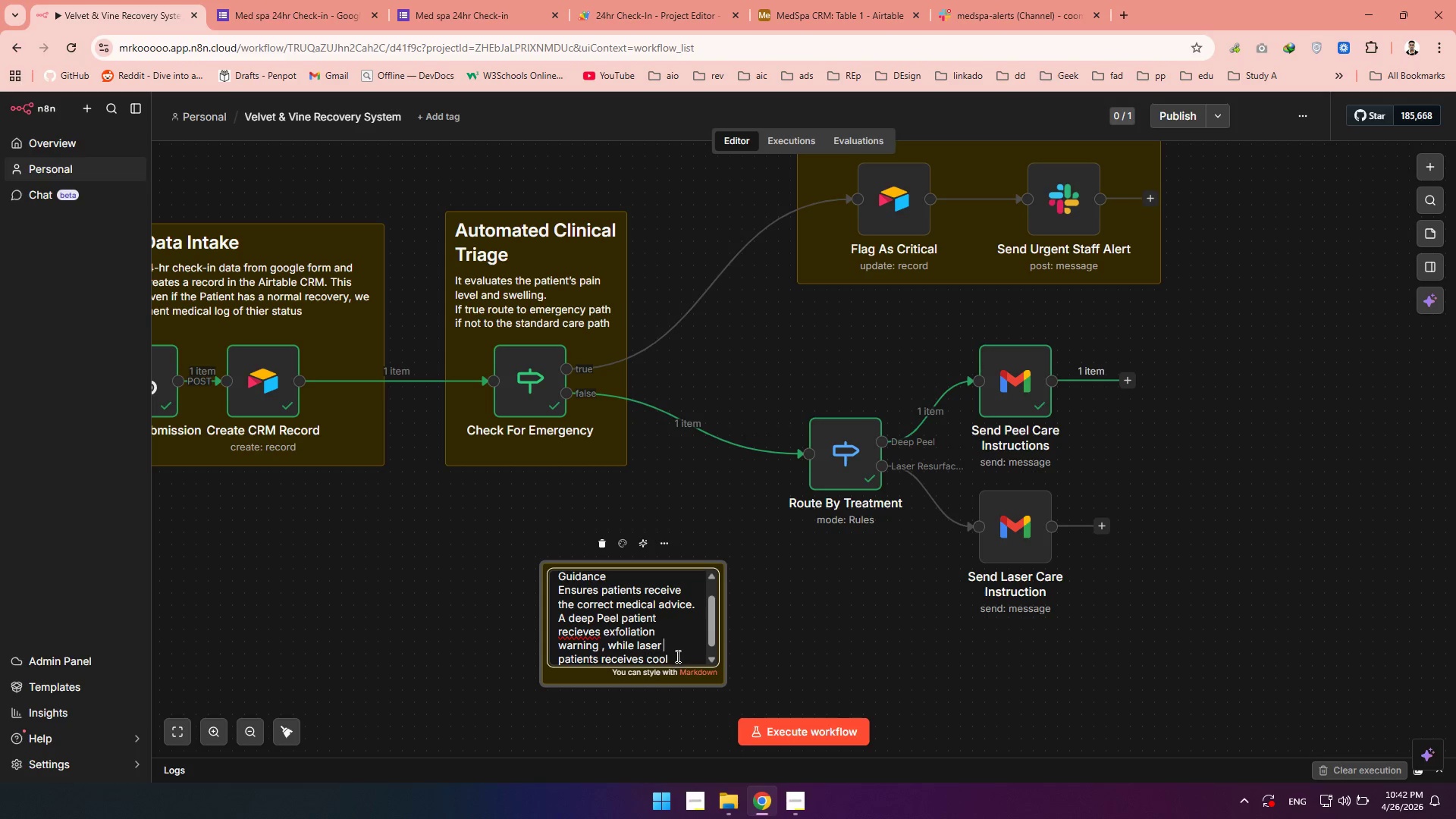 
left_click([676, 656])
 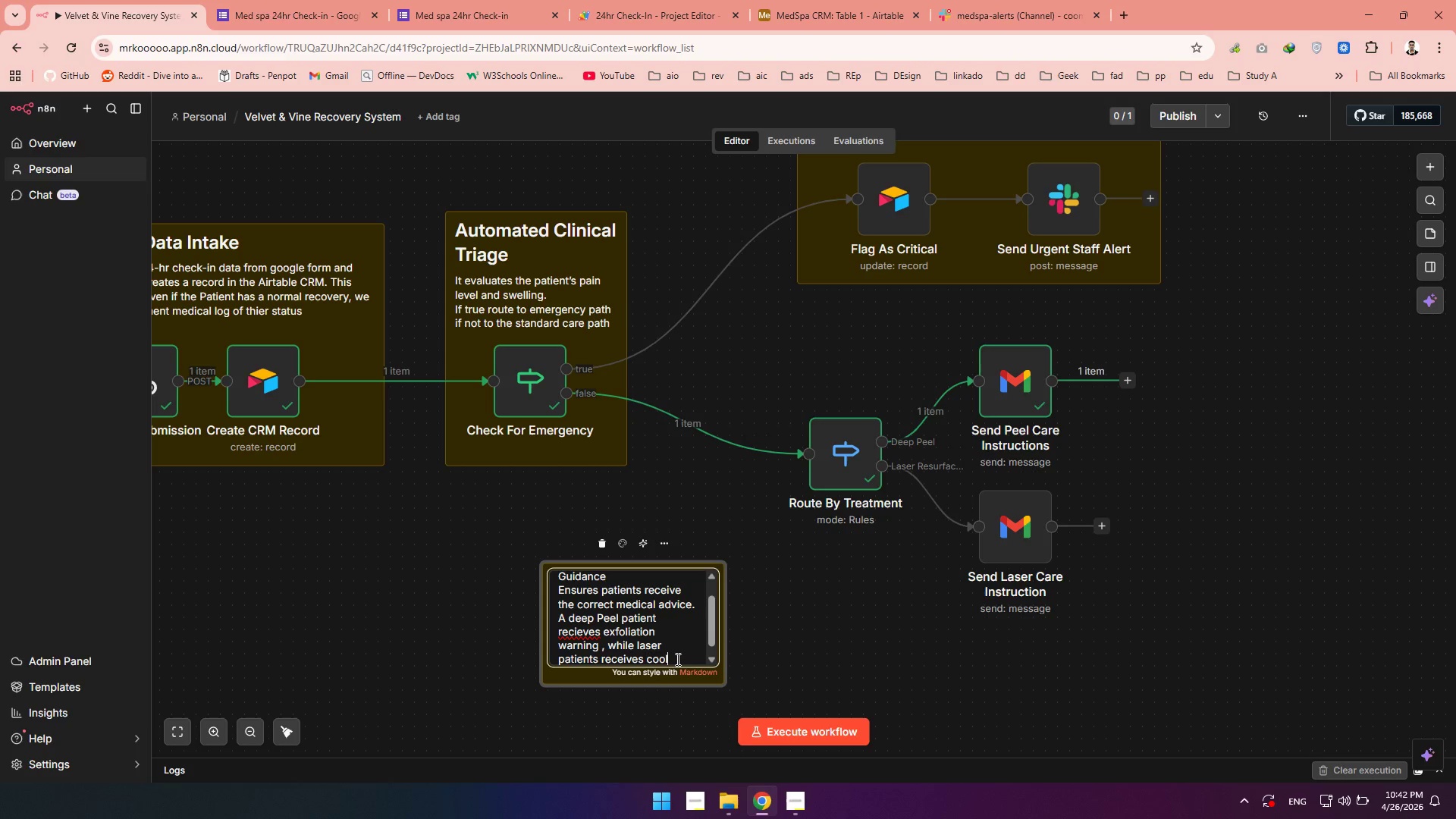 
left_click([676, 661])
 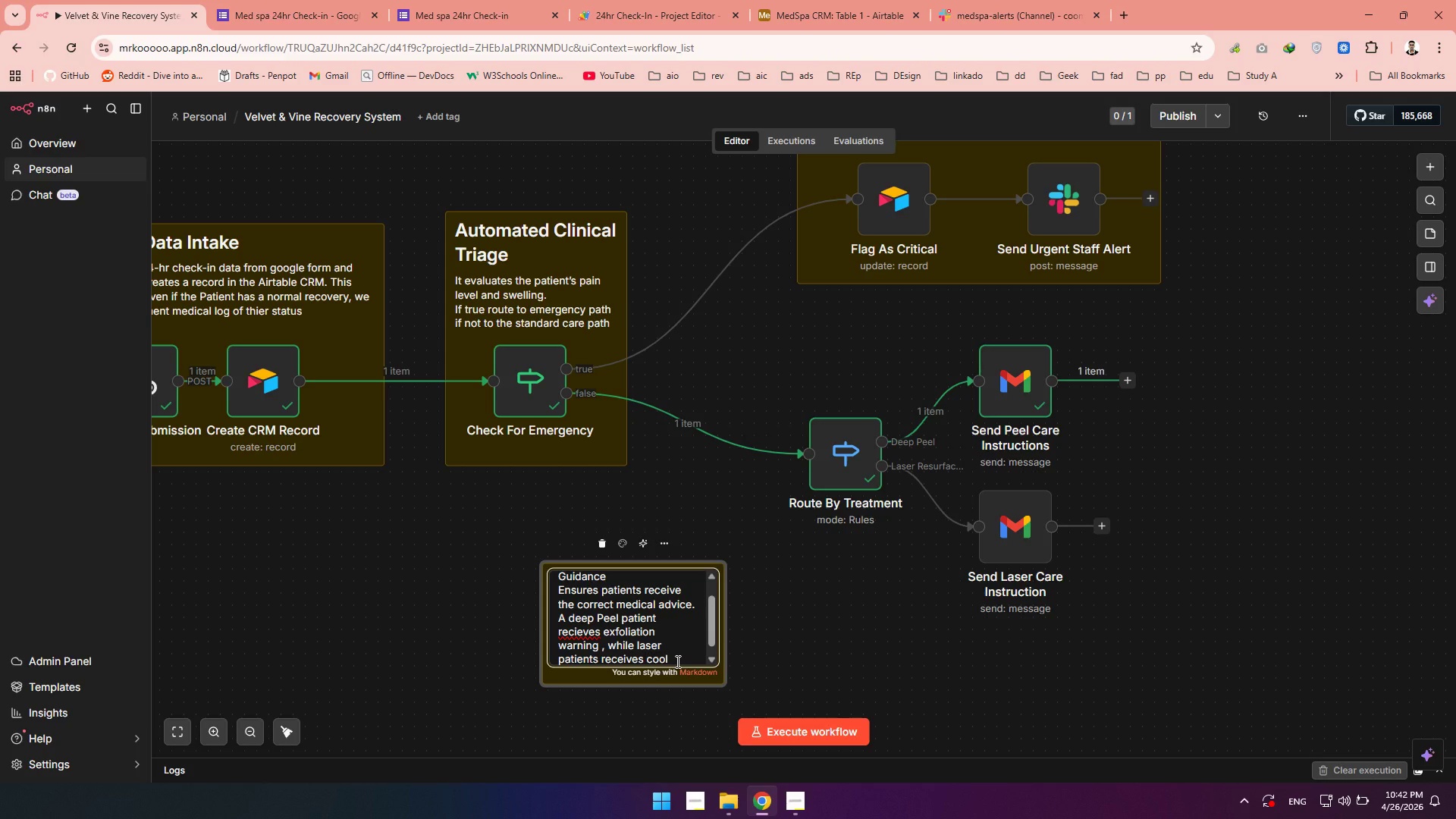 
type(ing instructions. this reduces staff manual )
 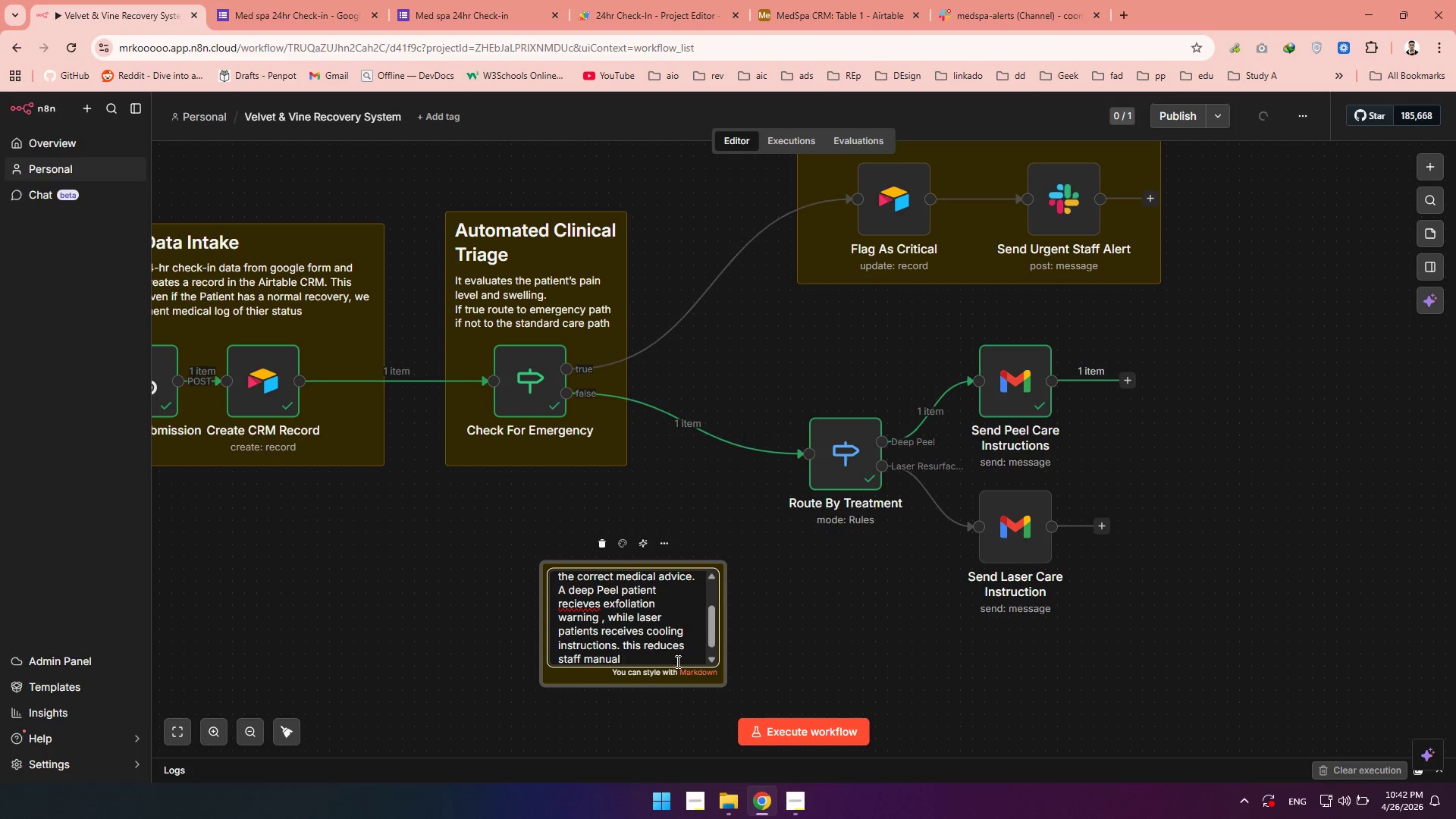 
type(work.)
 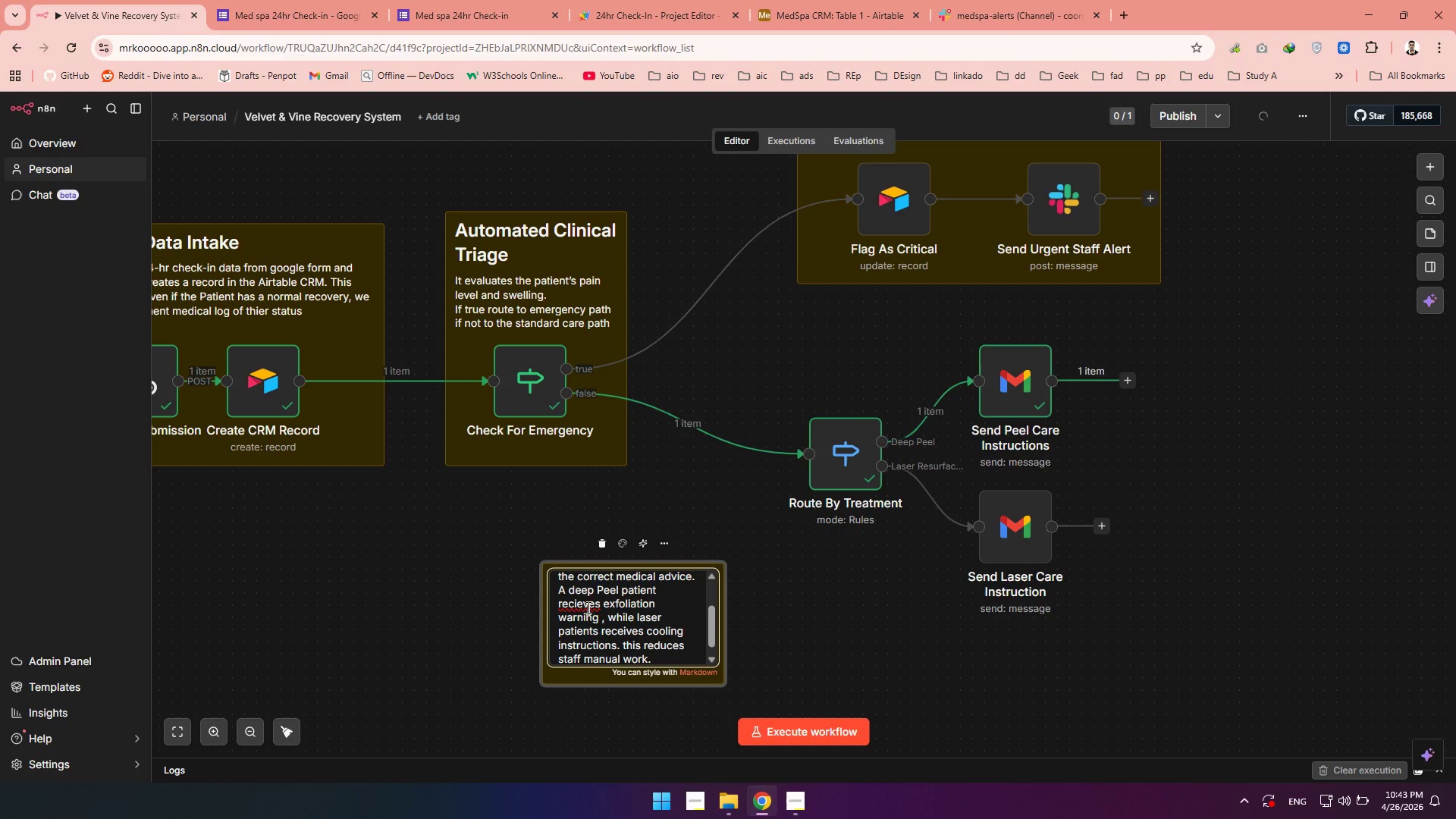 
left_click([582, 604])
 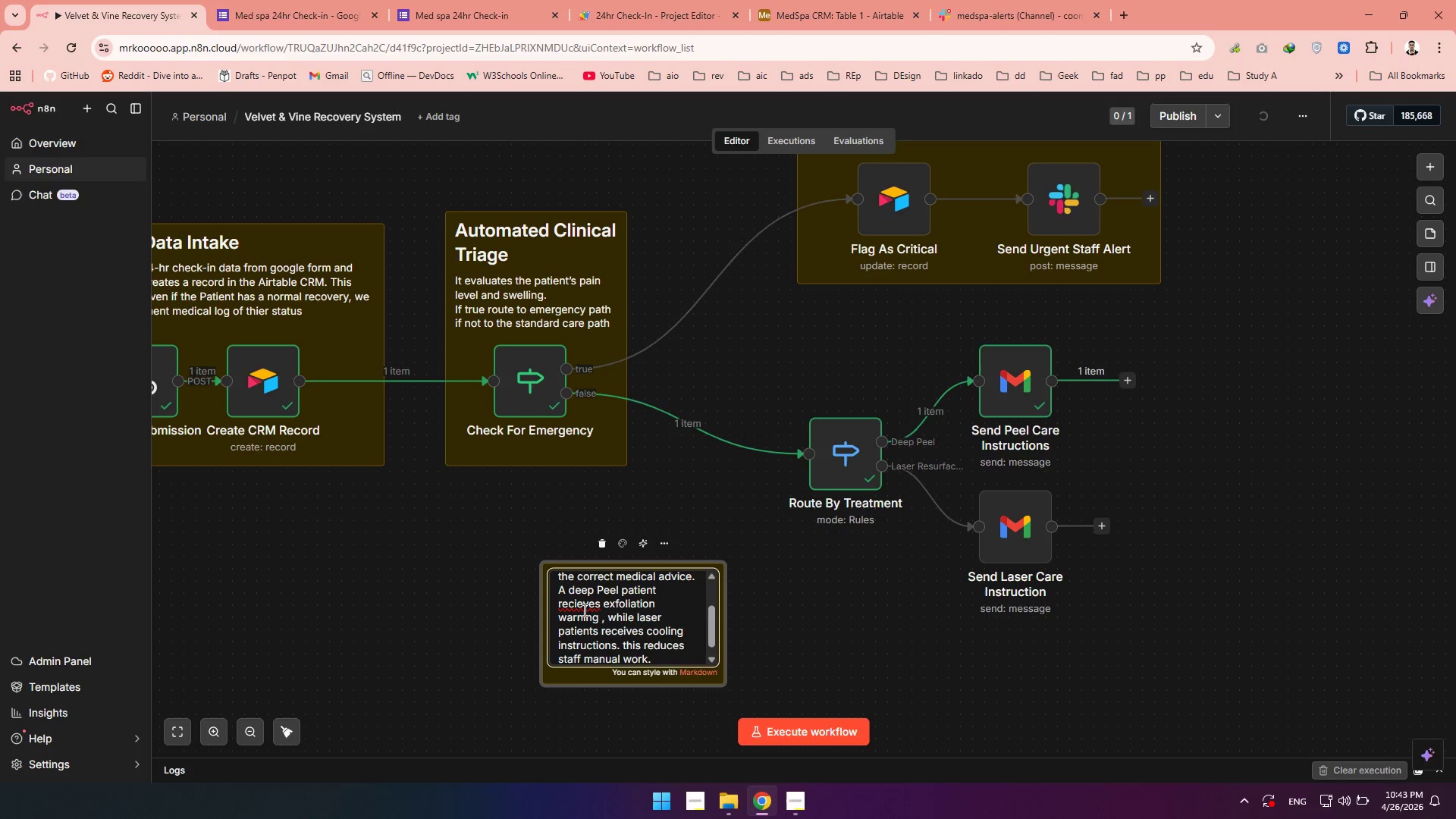 
key(Backspace)
key(Backspace)
type(ei)
 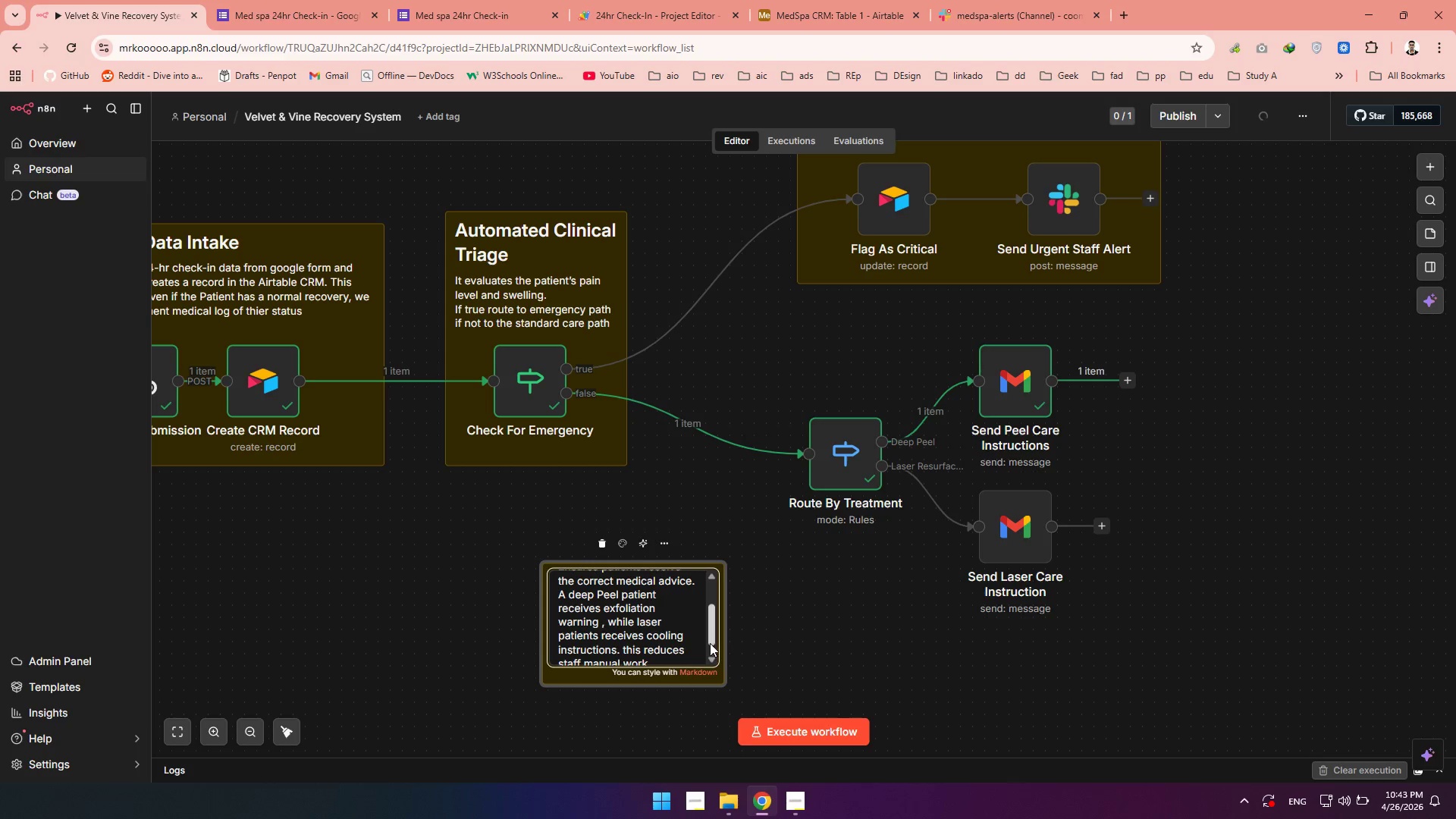 
left_click([805, 625])
 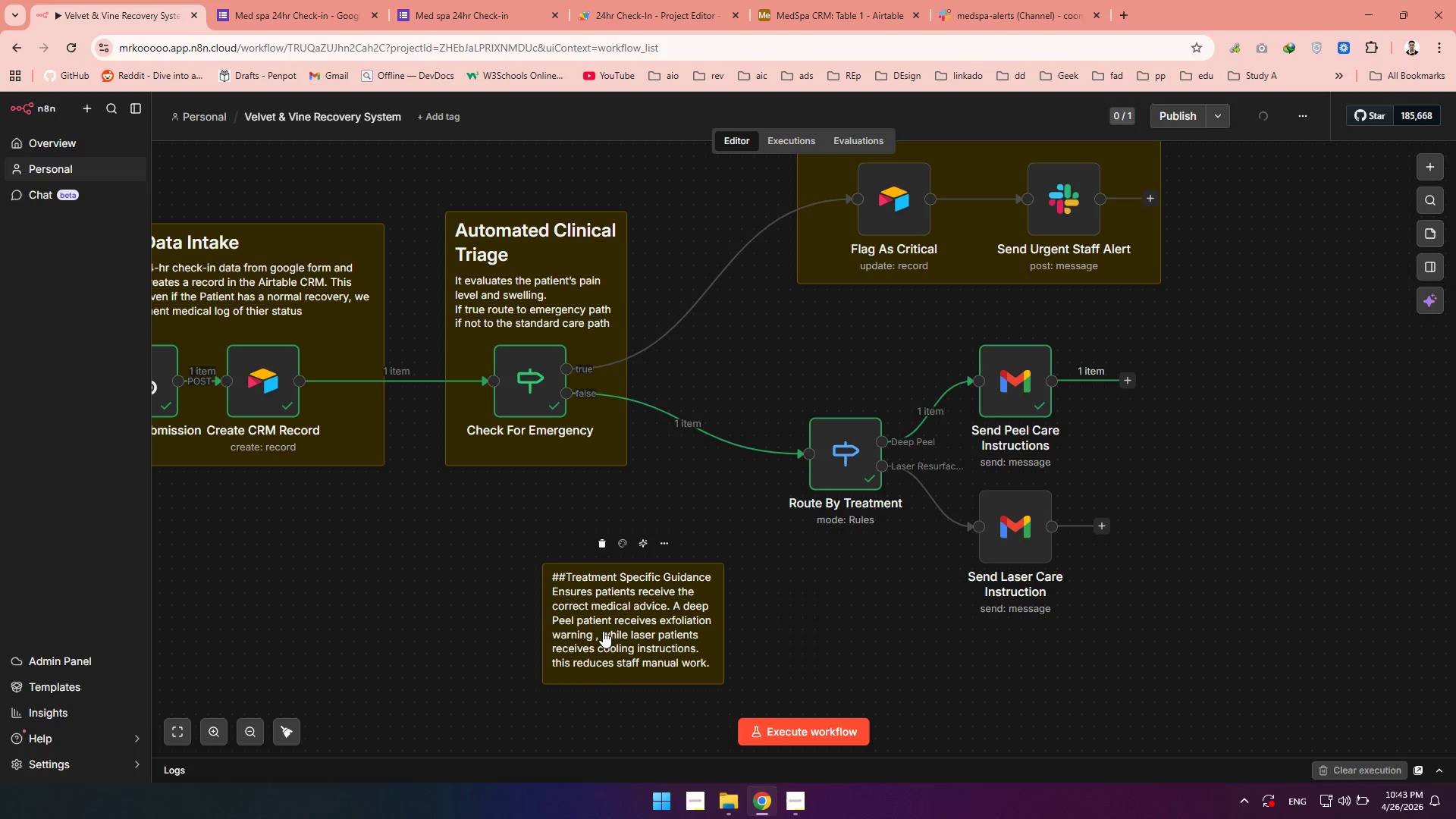 
left_click_drag(start_coordinate=[603, 631], to_coordinate=[657, 635])
 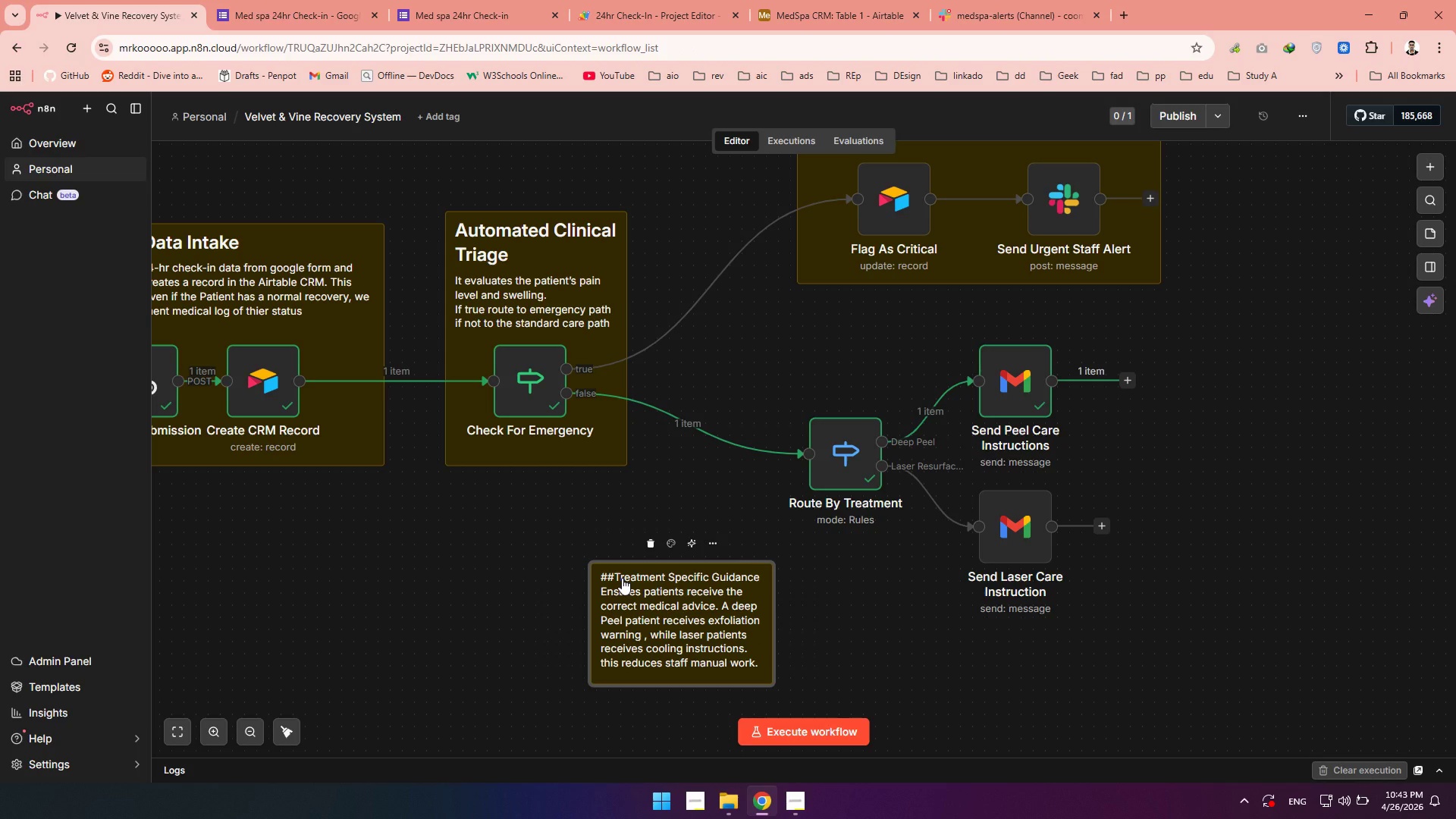 
double_click([622, 578])
 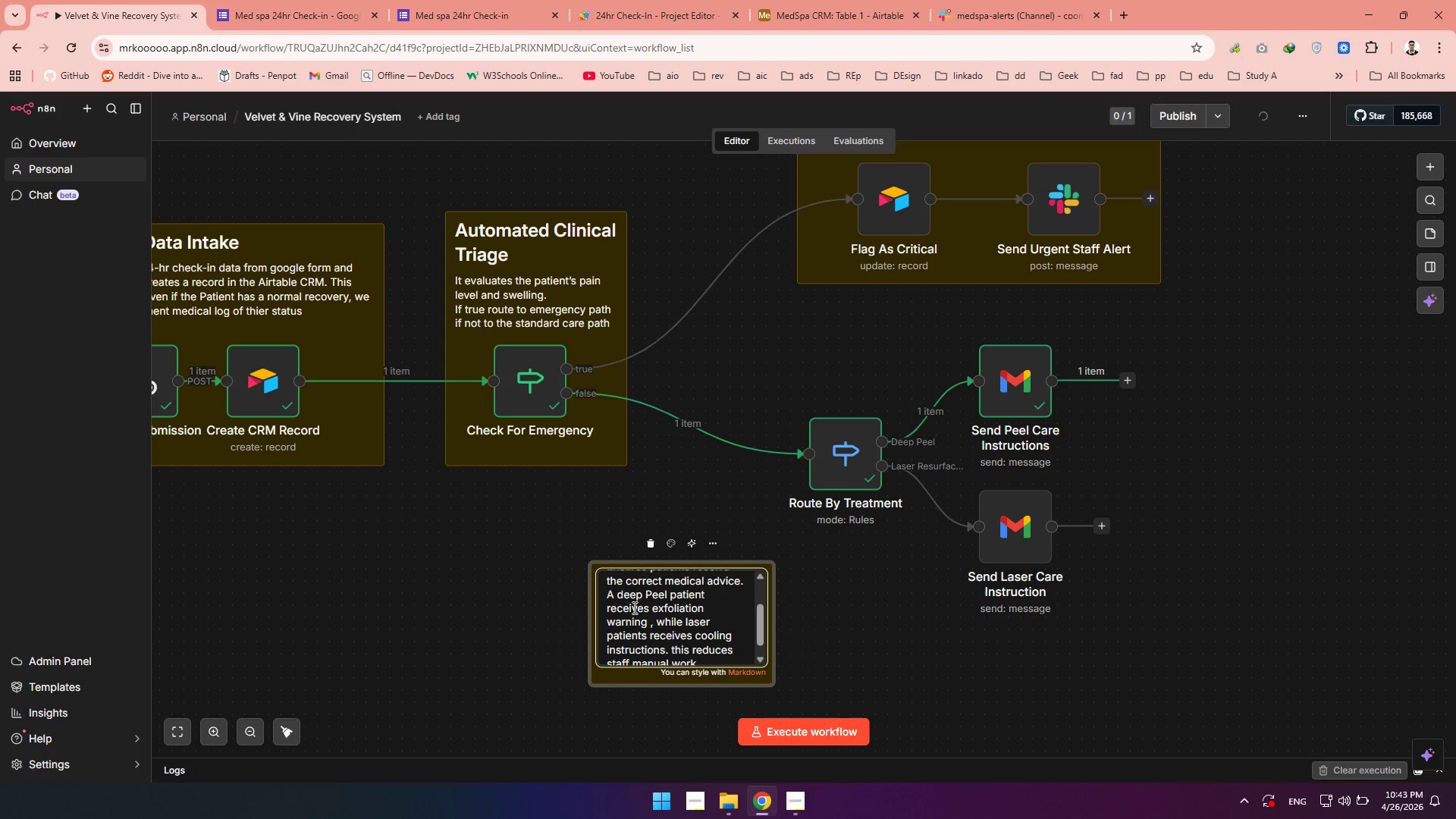 
scroll: coordinate [633, 607], scroll_direction: up, amount: 4.0
 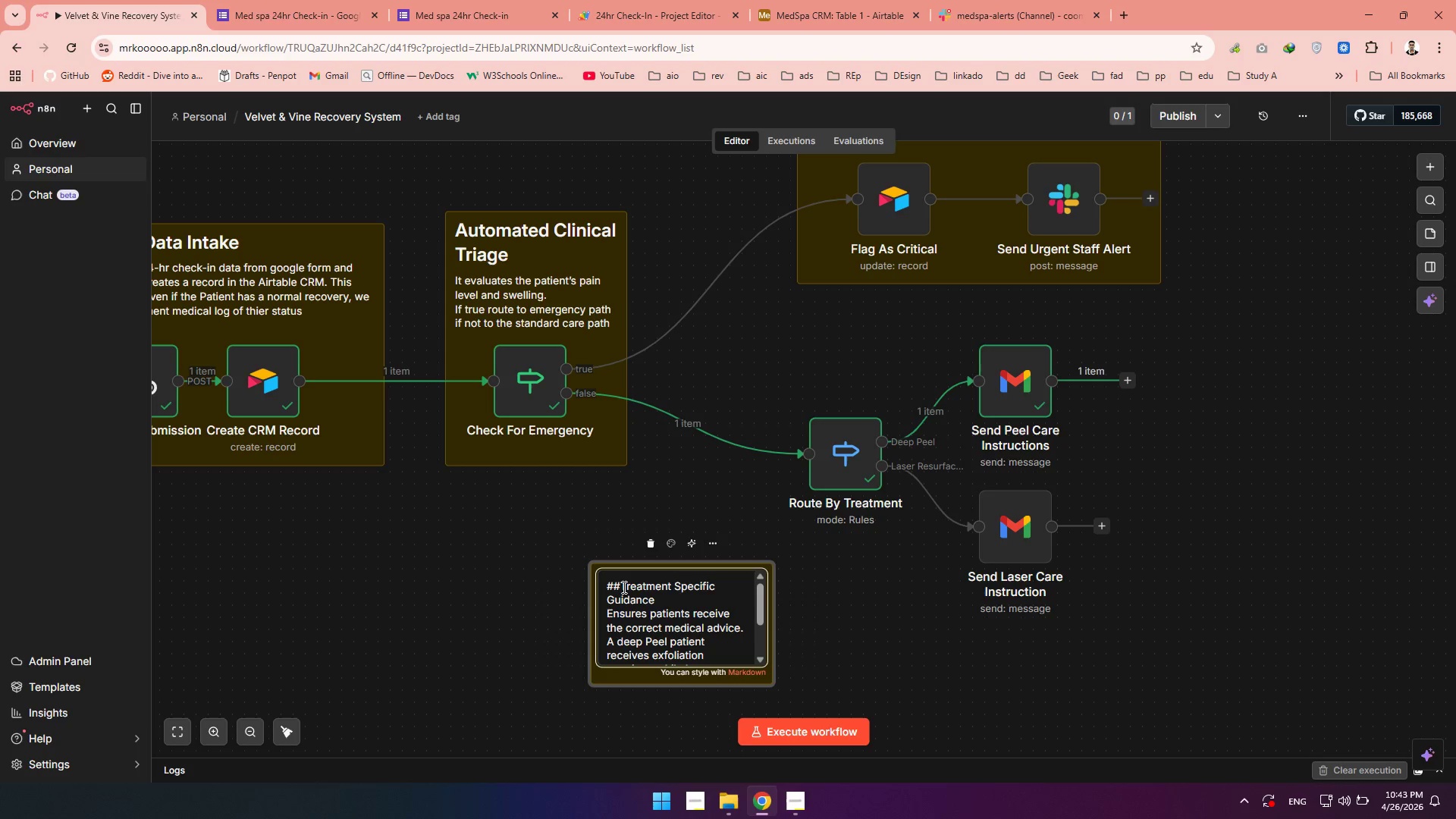 
left_click([623, 587])
 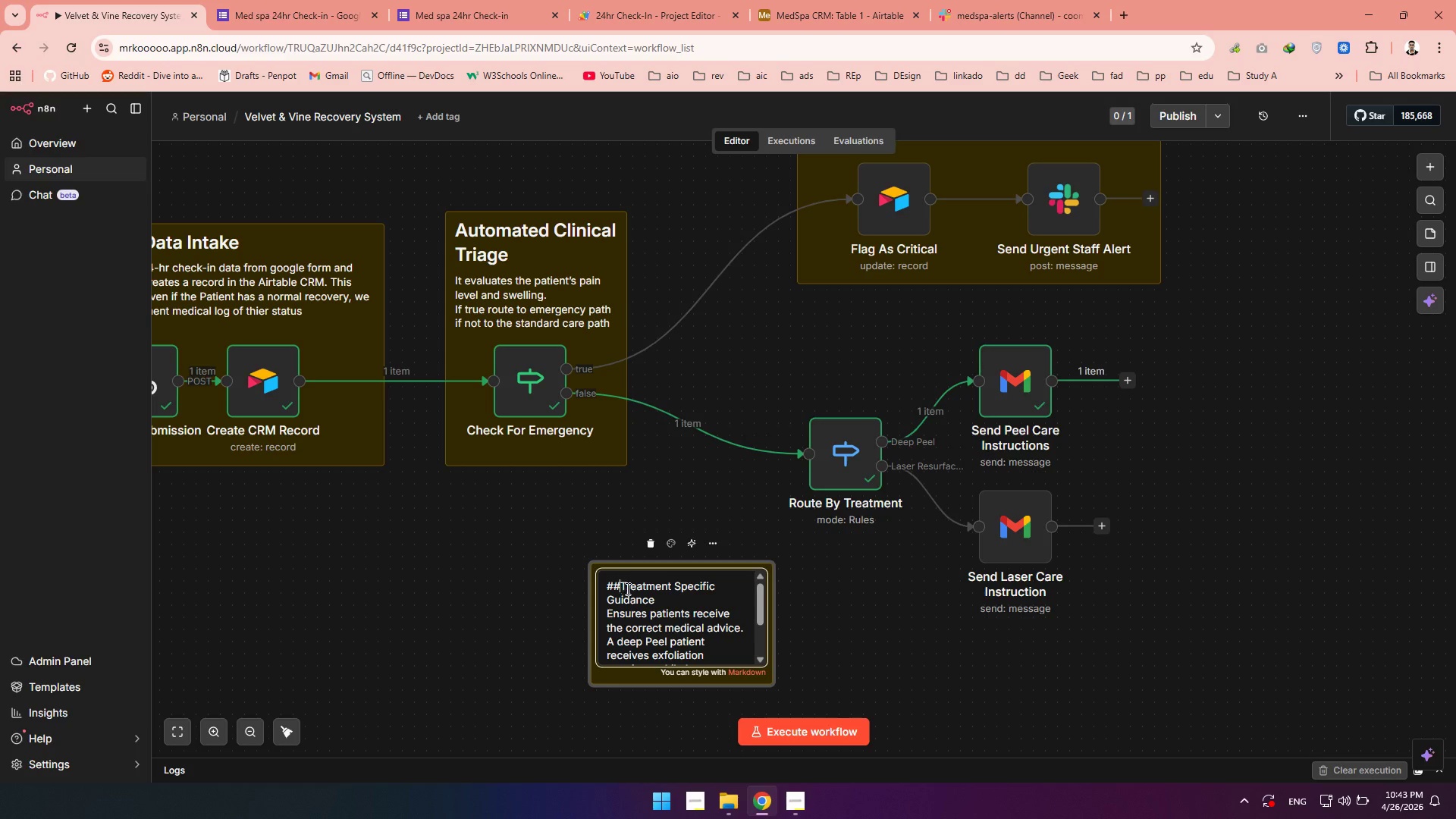 
key(Space)
 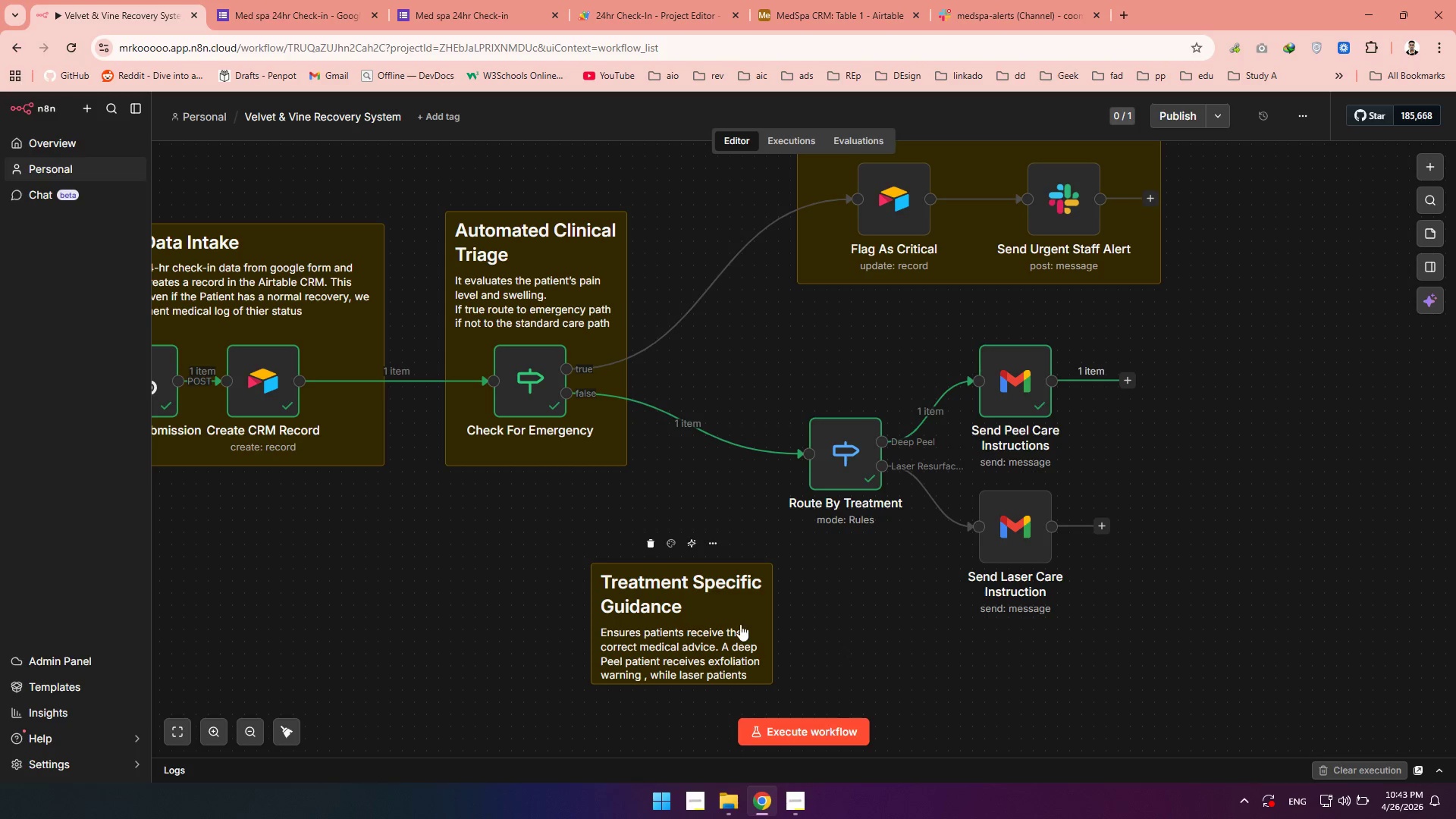 
left_click_drag(start_coordinate=[720, 624], to_coordinate=[796, 614])
 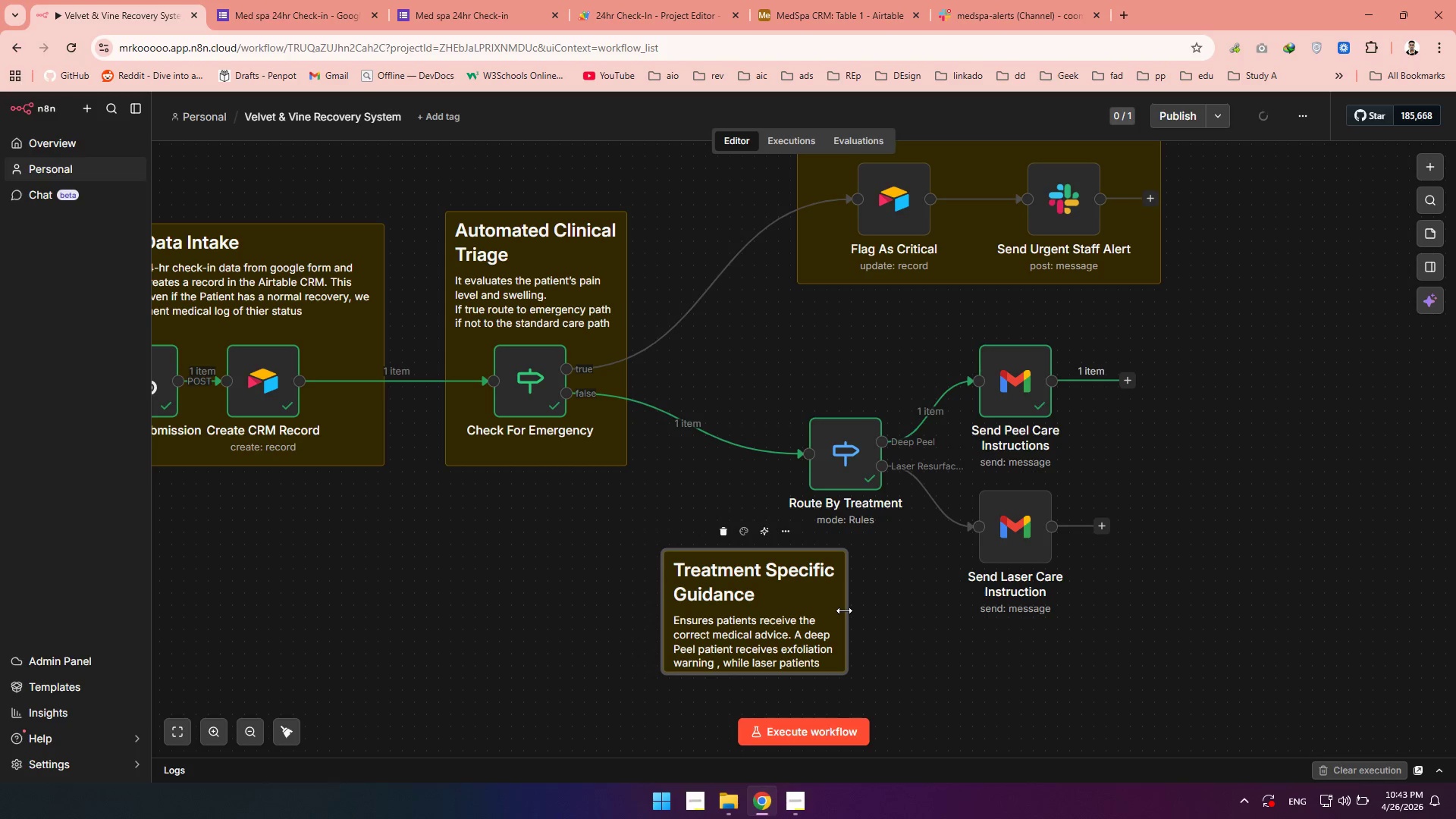 
left_click_drag(start_coordinate=[844, 610], to_coordinate=[1086, 613])
 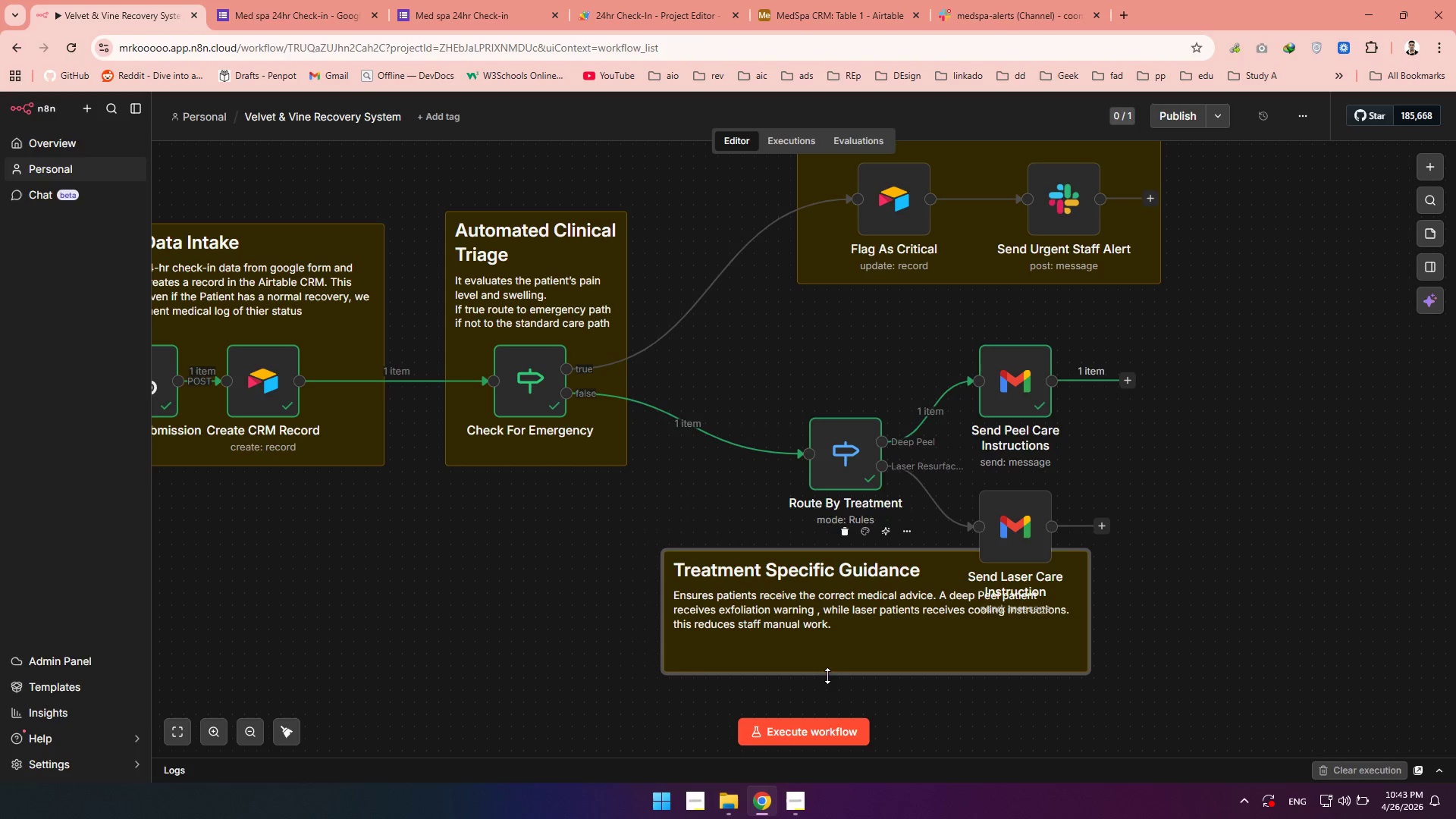 
left_click_drag(start_coordinate=[827, 676], to_coordinate=[832, 735])
 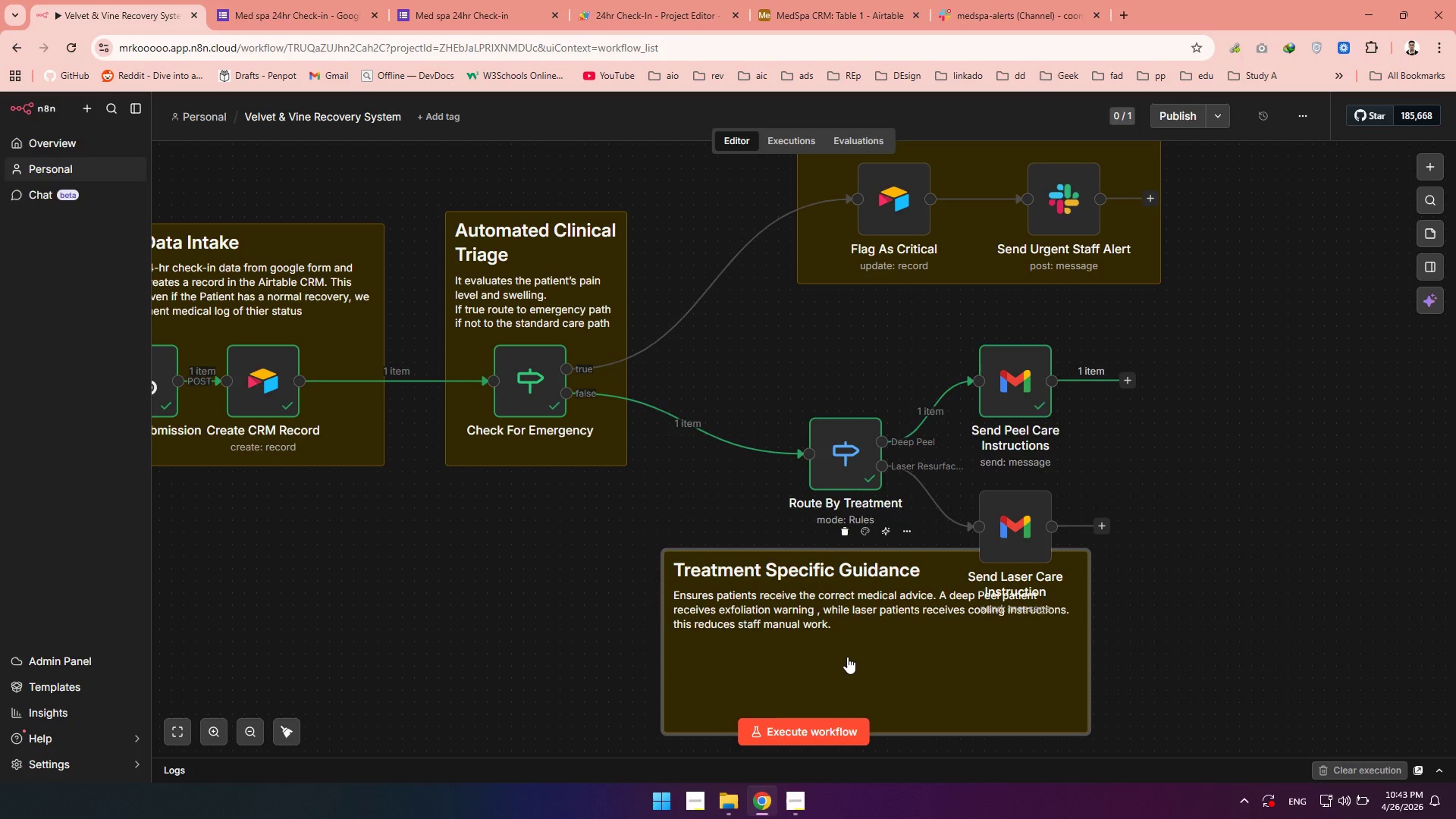 
left_click_drag(start_coordinate=[846, 657], to_coordinate=[930, 411])
 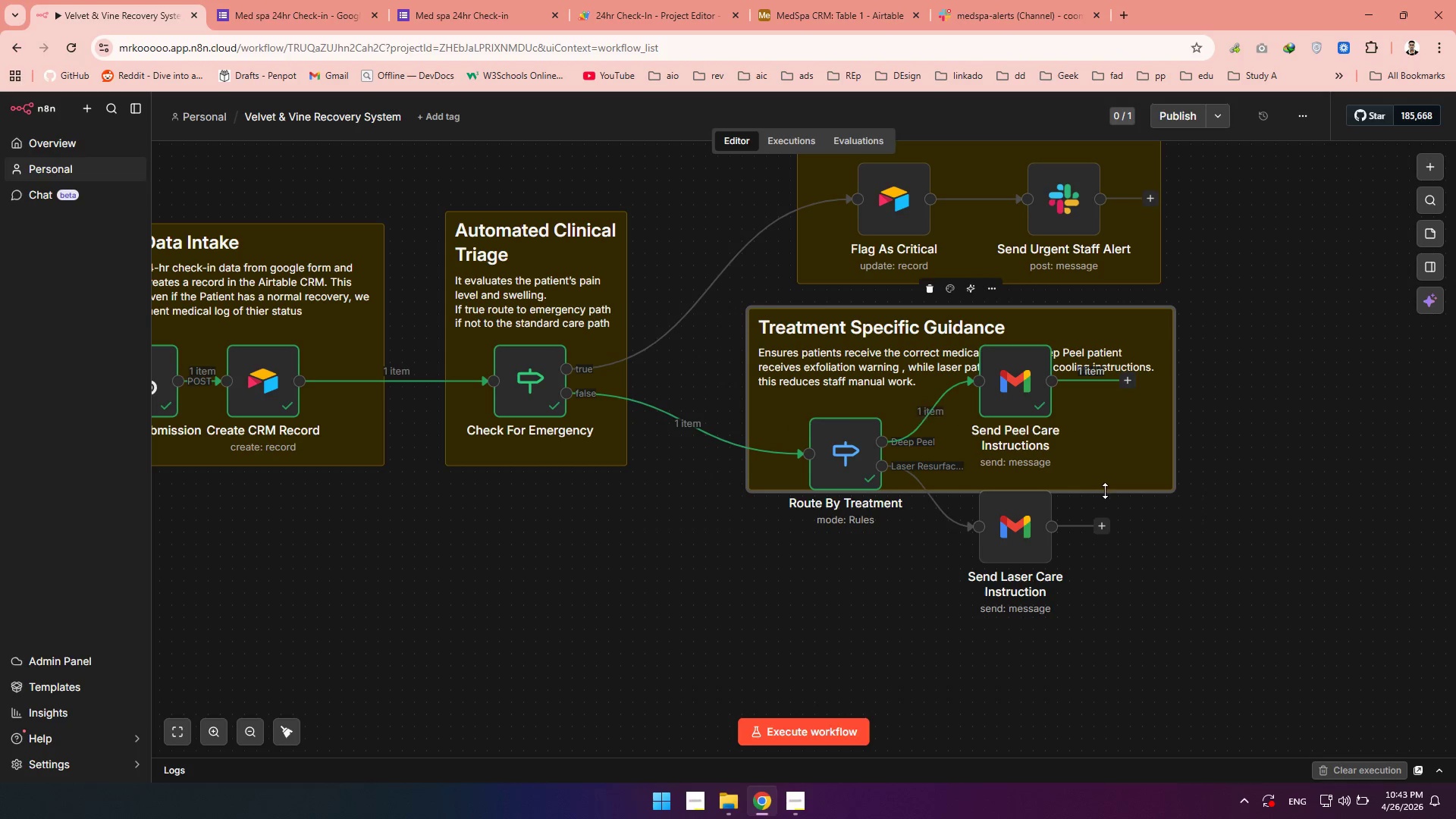 
left_click_drag(start_coordinate=[1105, 491], to_coordinate=[1116, 652])
 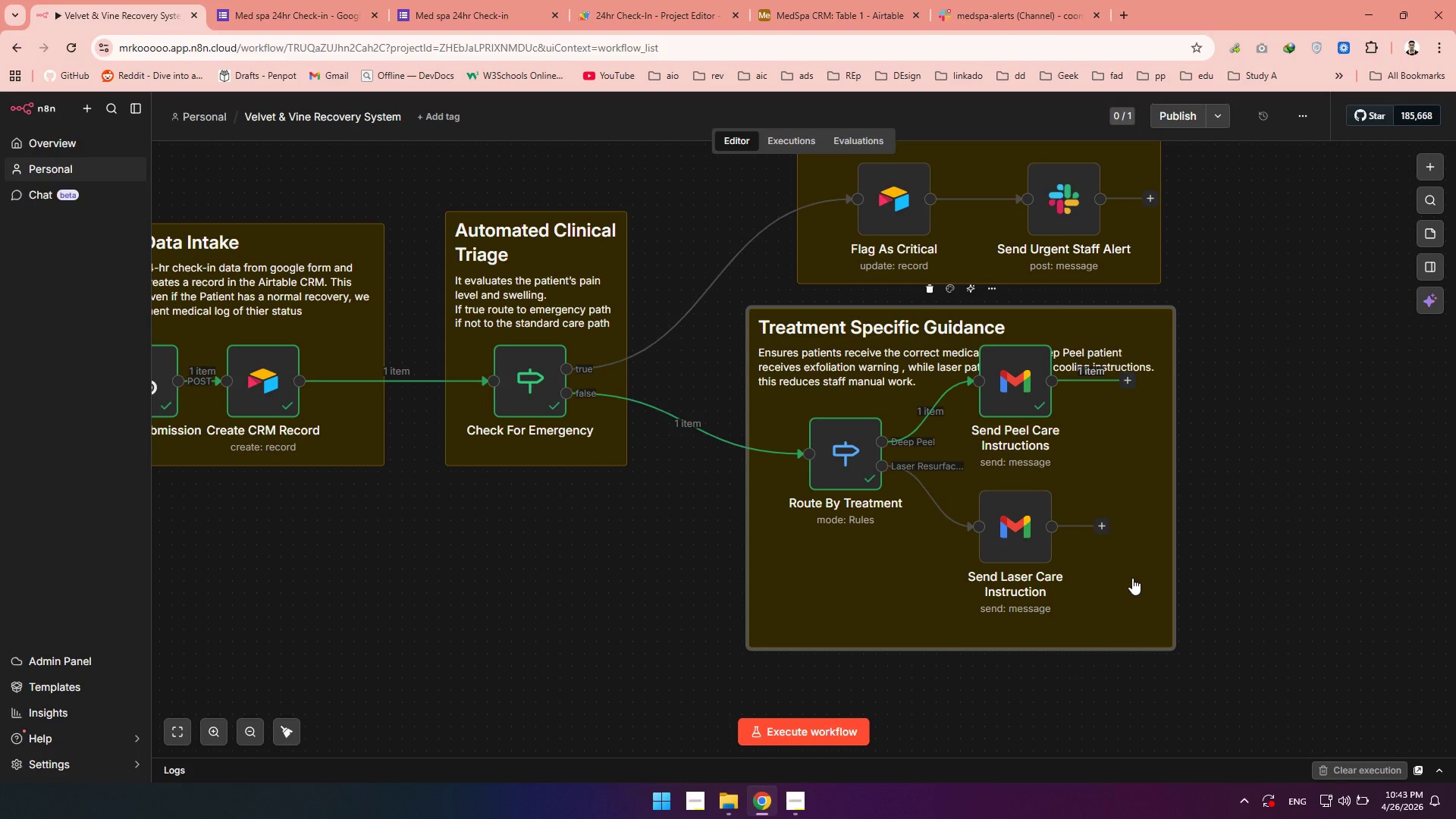 
left_click_drag(start_coordinate=[1132, 578], to_coordinate=[1132, 570])
 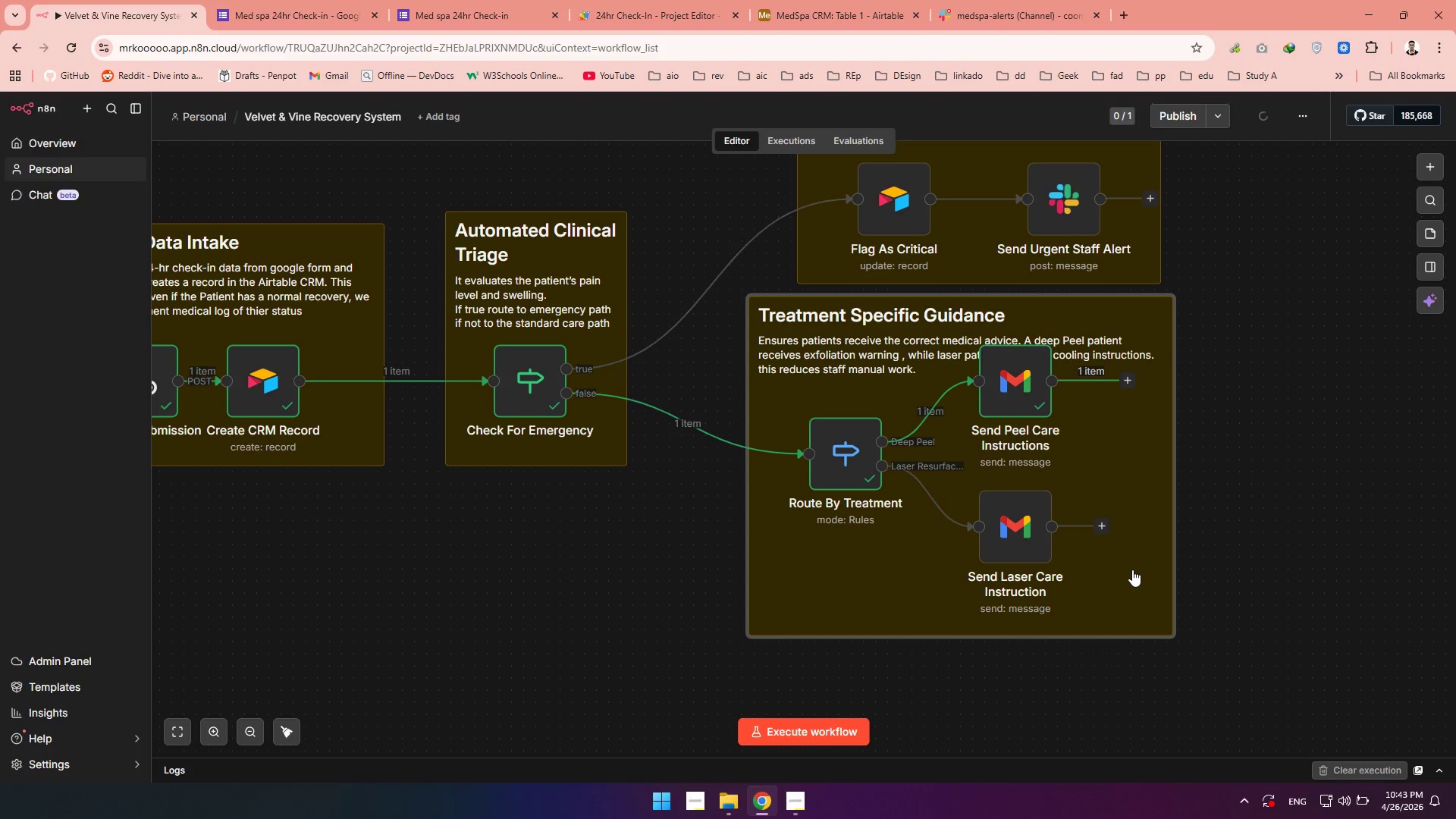 
left_click_drag(start_coordinate=[1132, 570], to_coordinate=[1137, 592])
 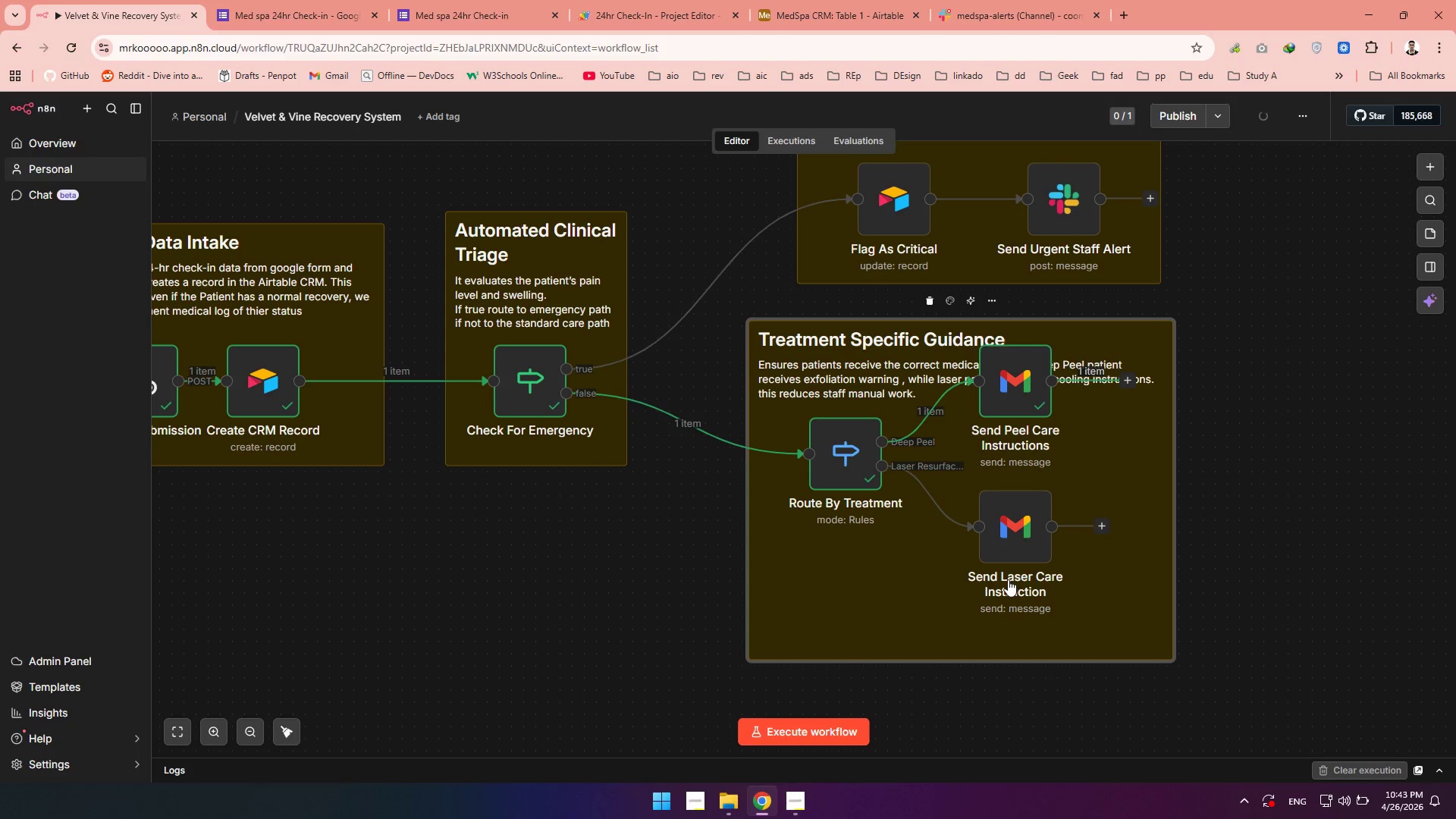 
scroll: coordinate [1008, 579], scroll_direction: up, amount: 9.0
 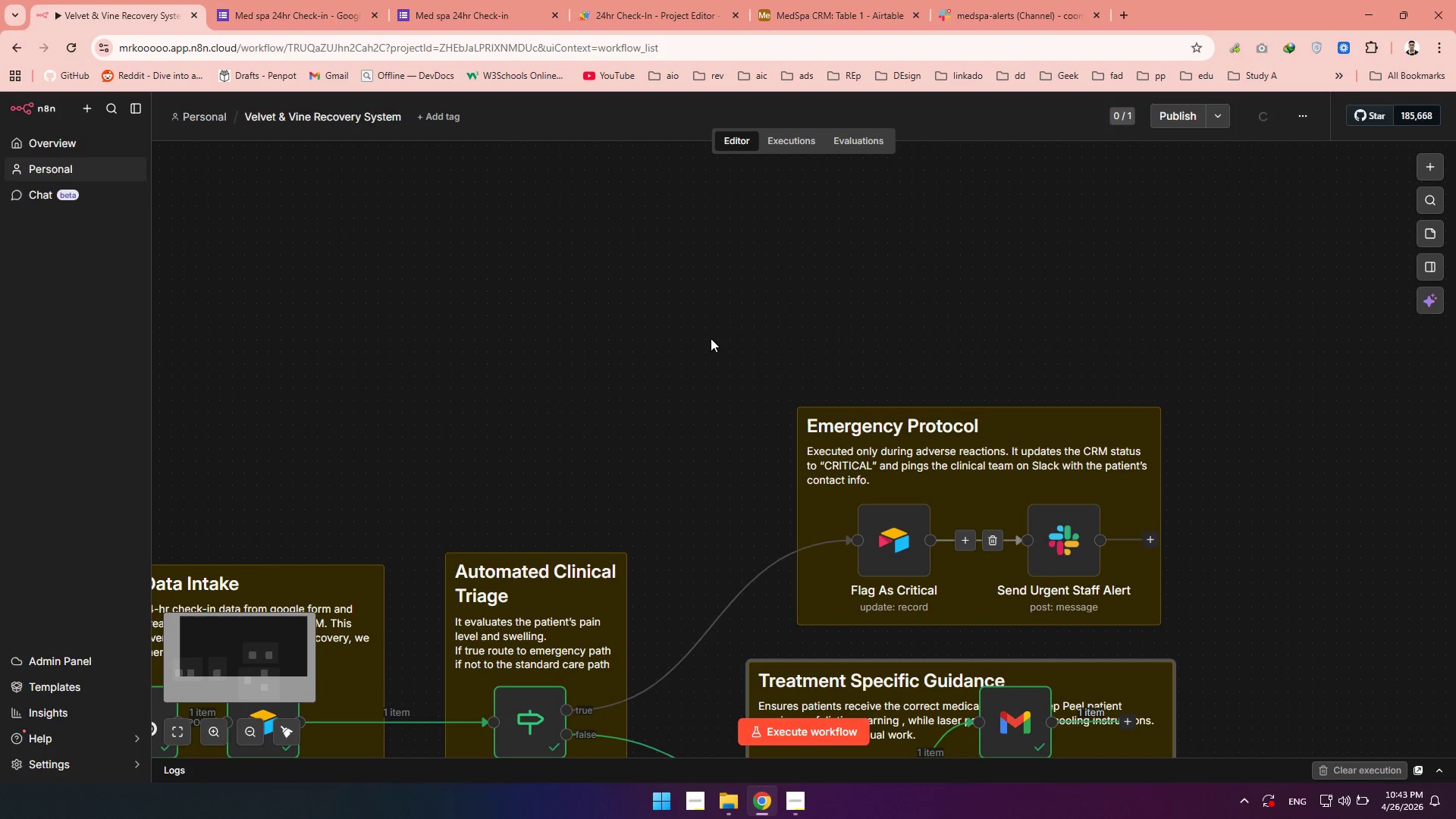 
left_click_drag(start_coordinate=[709, 337], to_coordinate=[1233, 675])
 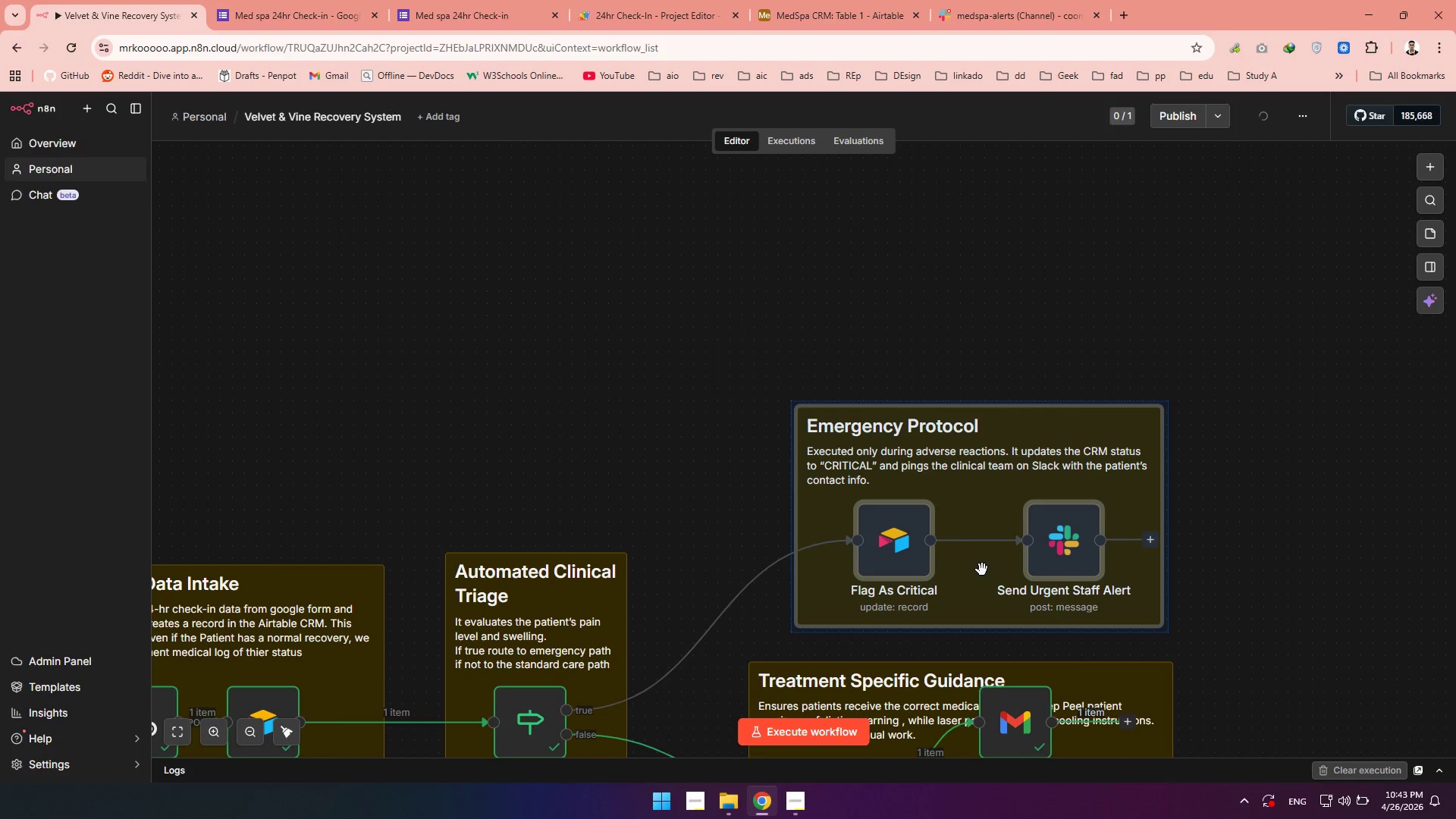 
left_click_drag(start_coordinate=[982, 570], to_coordinate=[975, 508])
 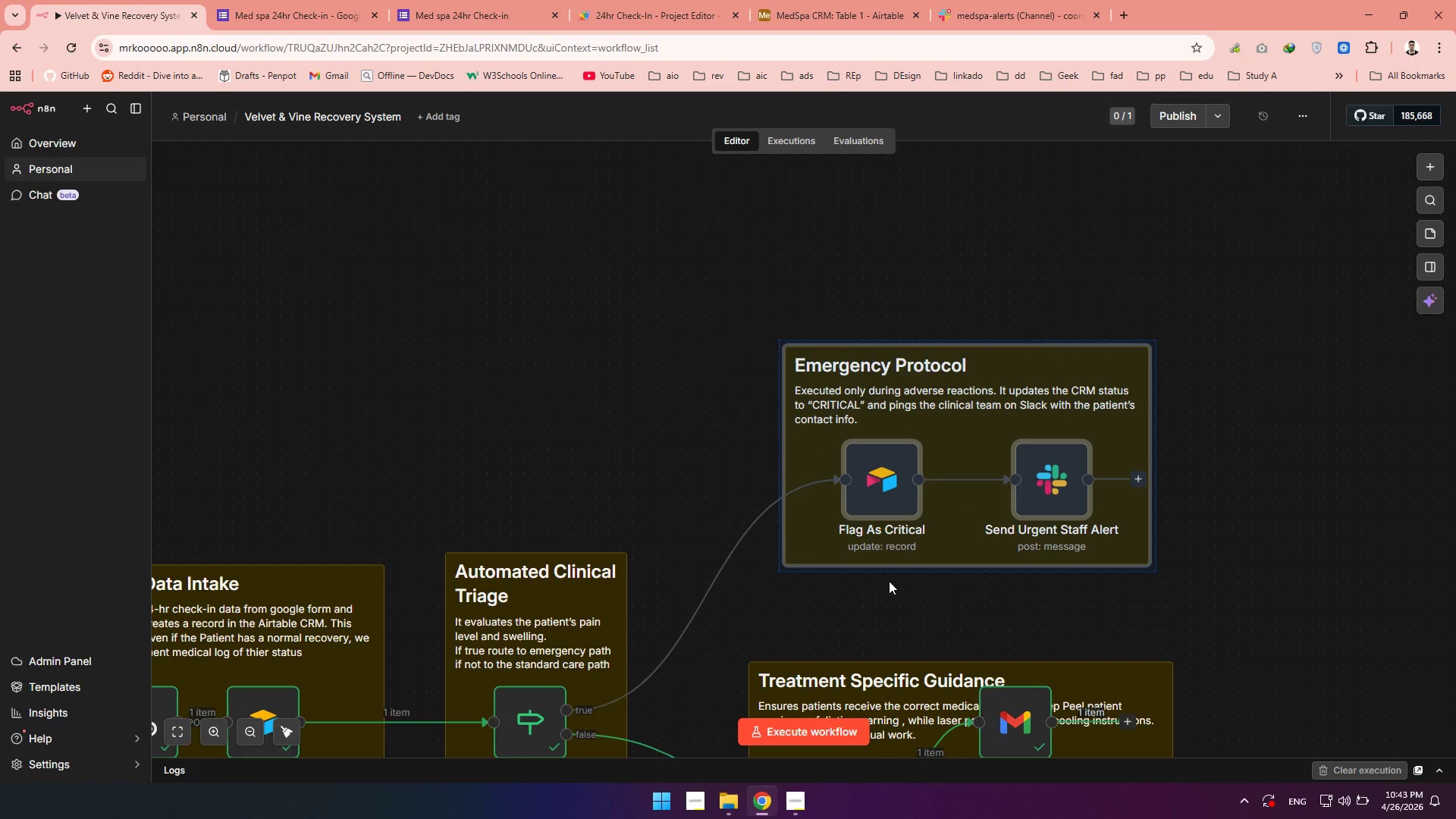 
scroll: coordinate [889, 581], scroll_direction: down, amount: 8.0
 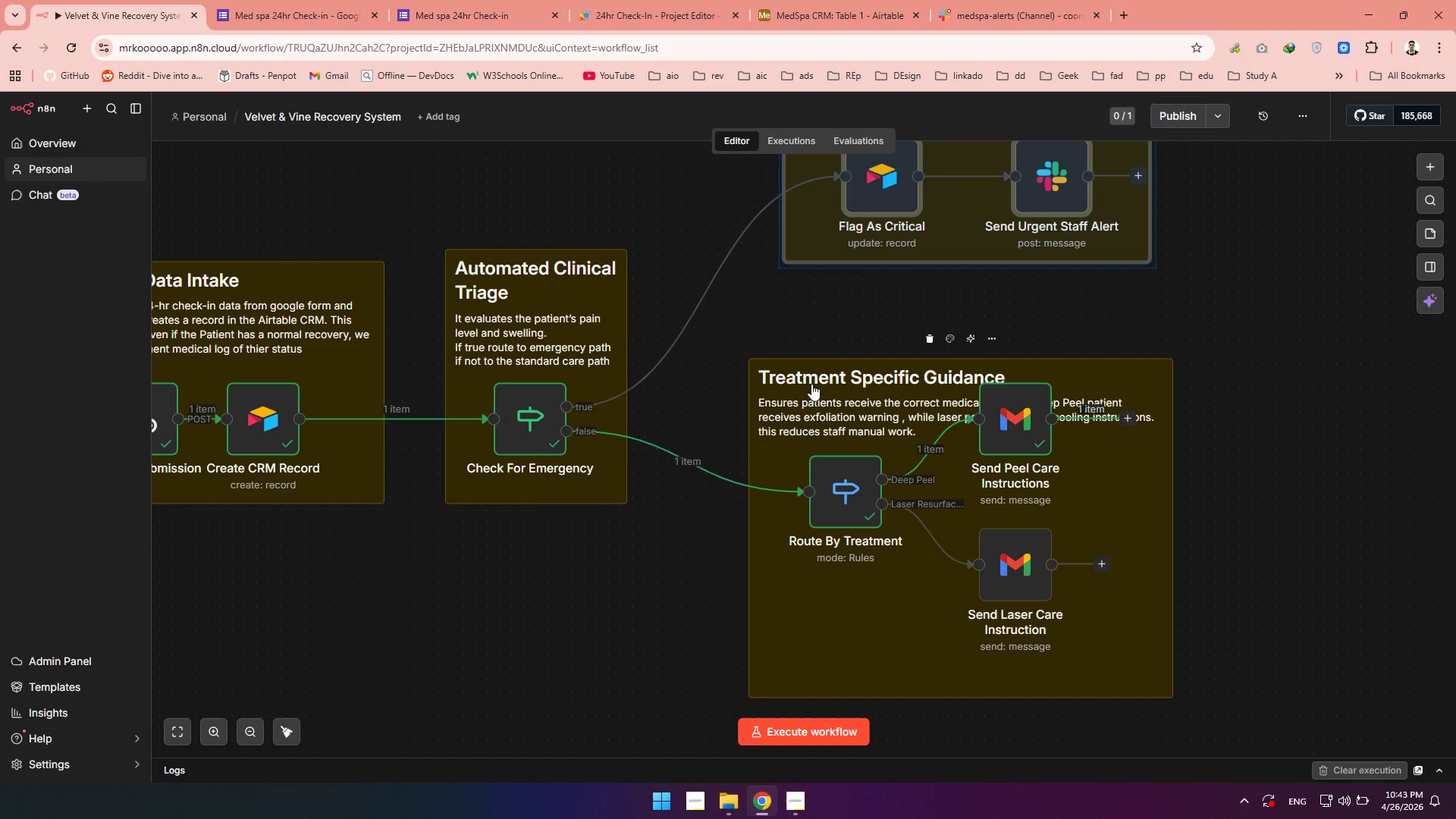 
left_click_drag(start_coordinate=[813, 402], to_coordinate=[821, 343])
 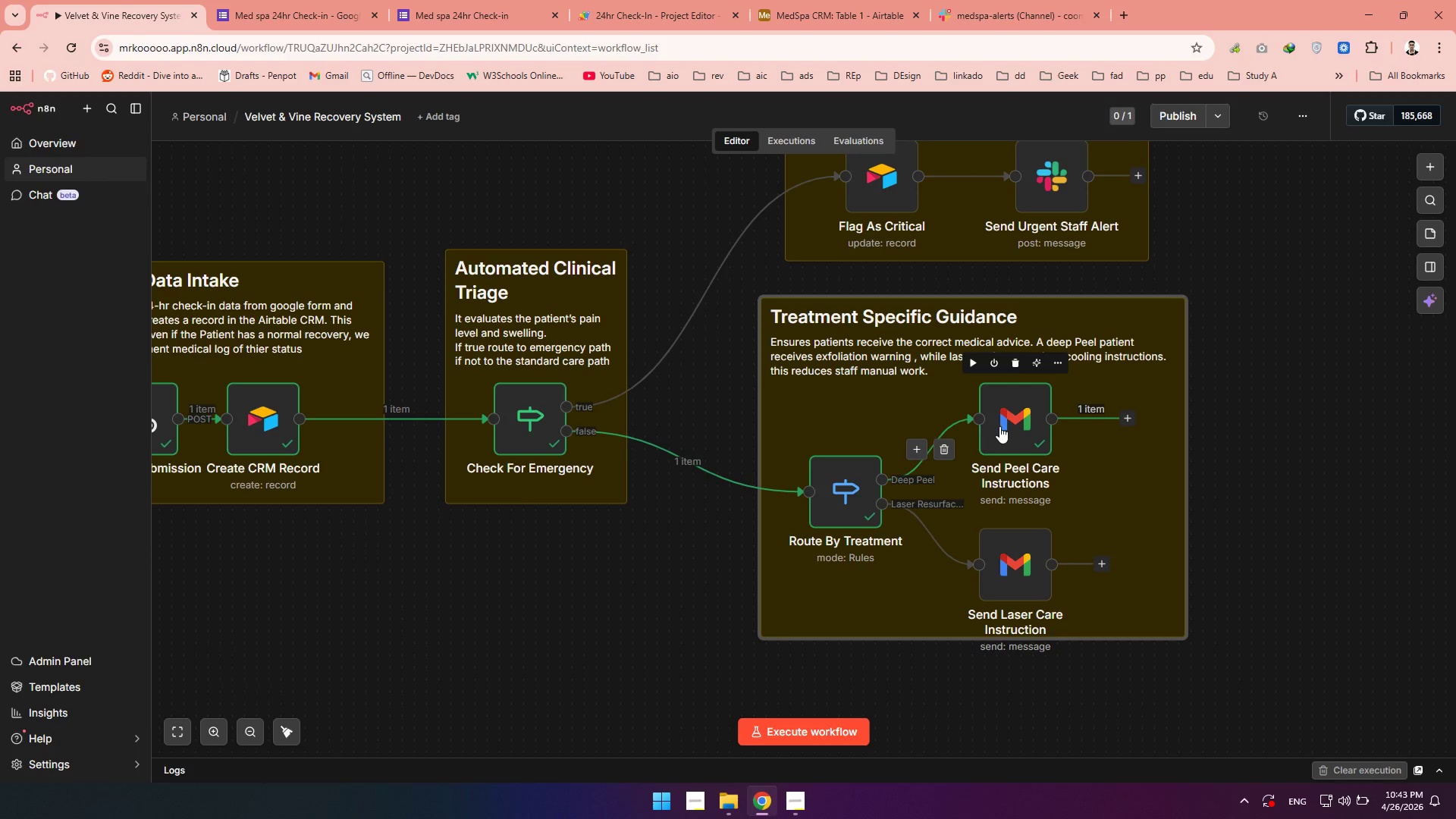 
left_click_drag(start_coordinate=[999, 426], to_coordinate=[1006, 445])
 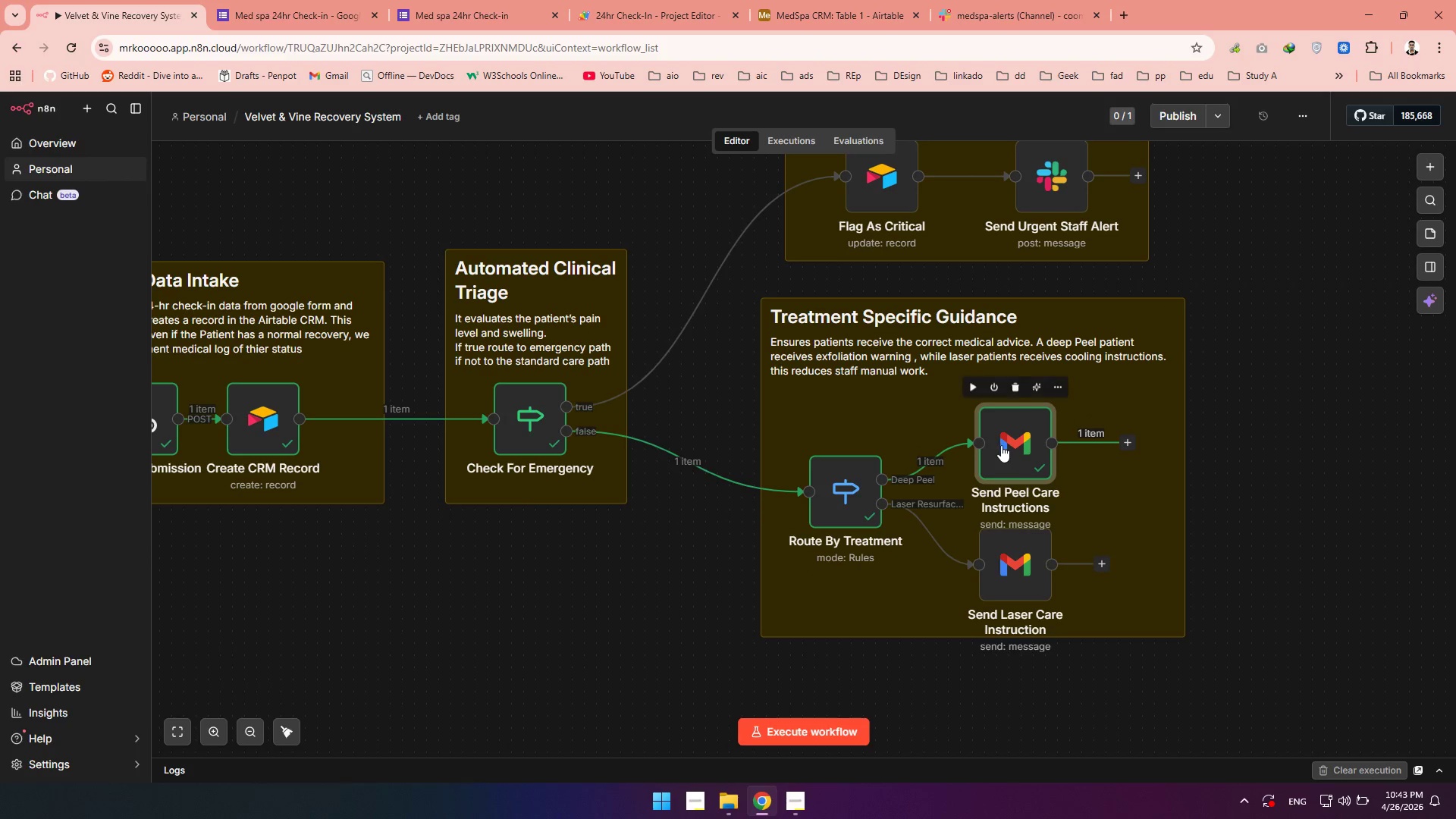 
left_click_drag(start_coordinate=[1001, 445], to_coordinate=[1021, 434])
 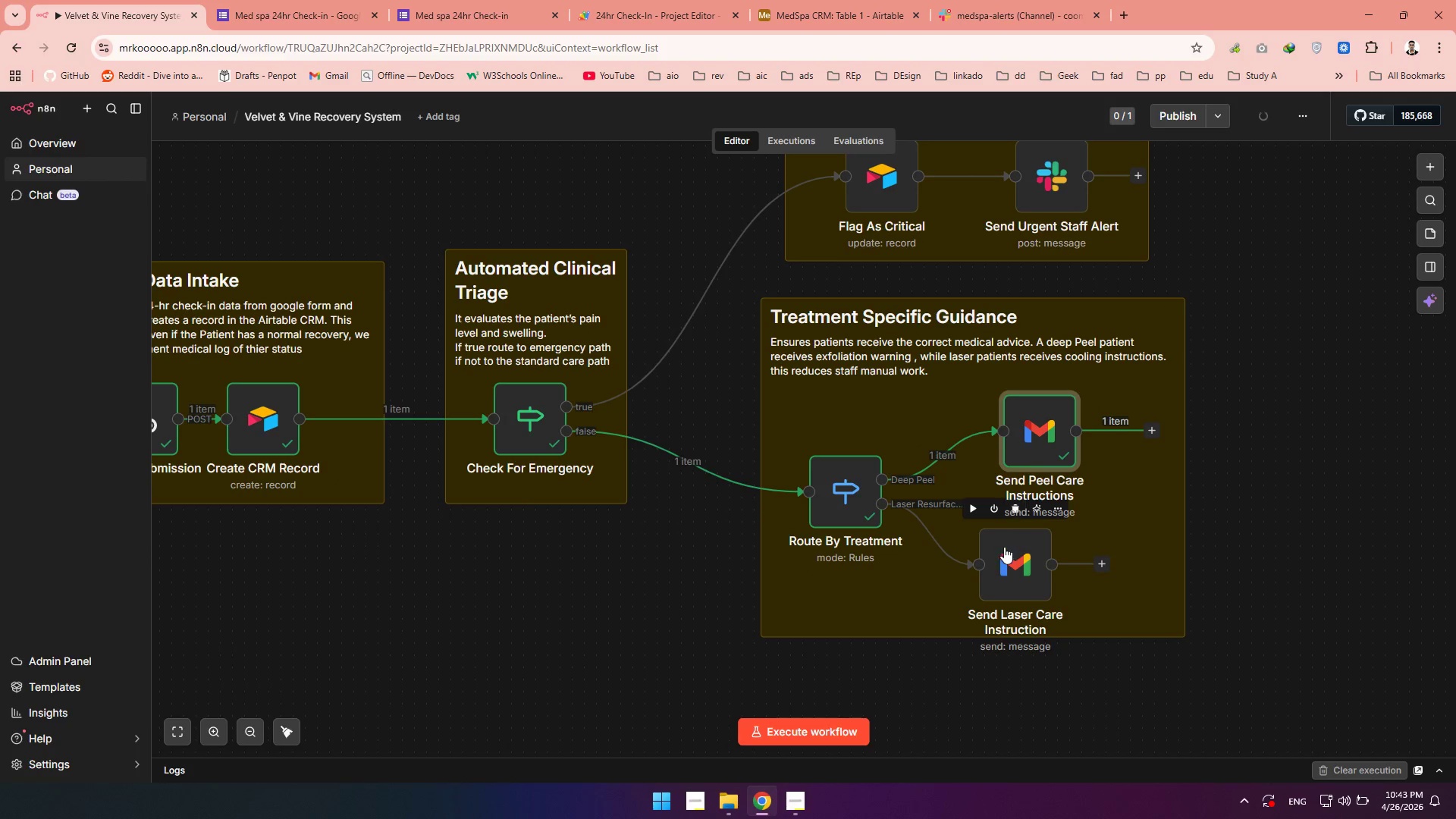 
left_click_drag(start_coordinate=[1004, 547], to_coordinate=[1039, 548])
 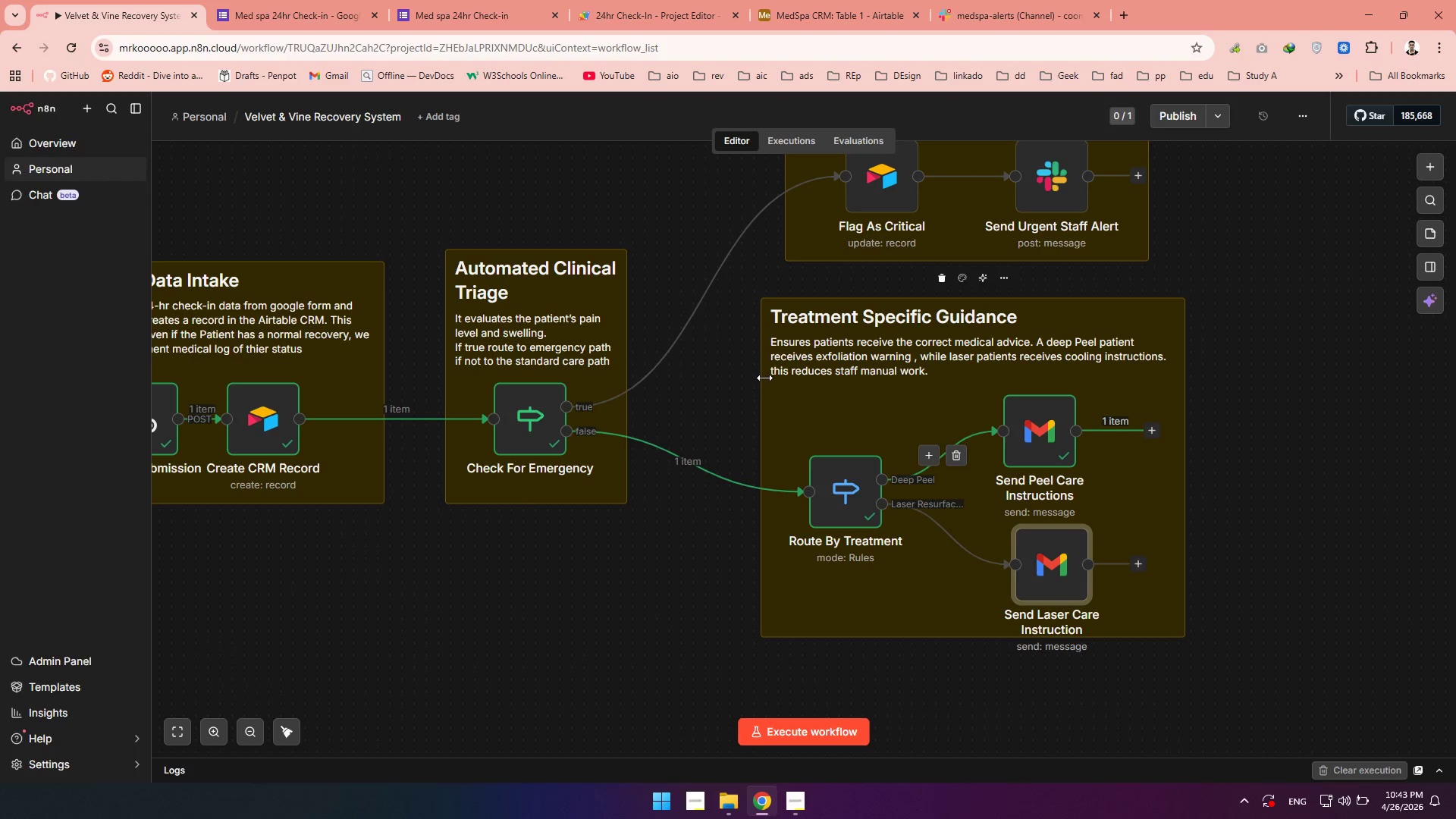 
left_click_drag(start_coordinate=[764, 377], to_coordinate=[961, 469])
 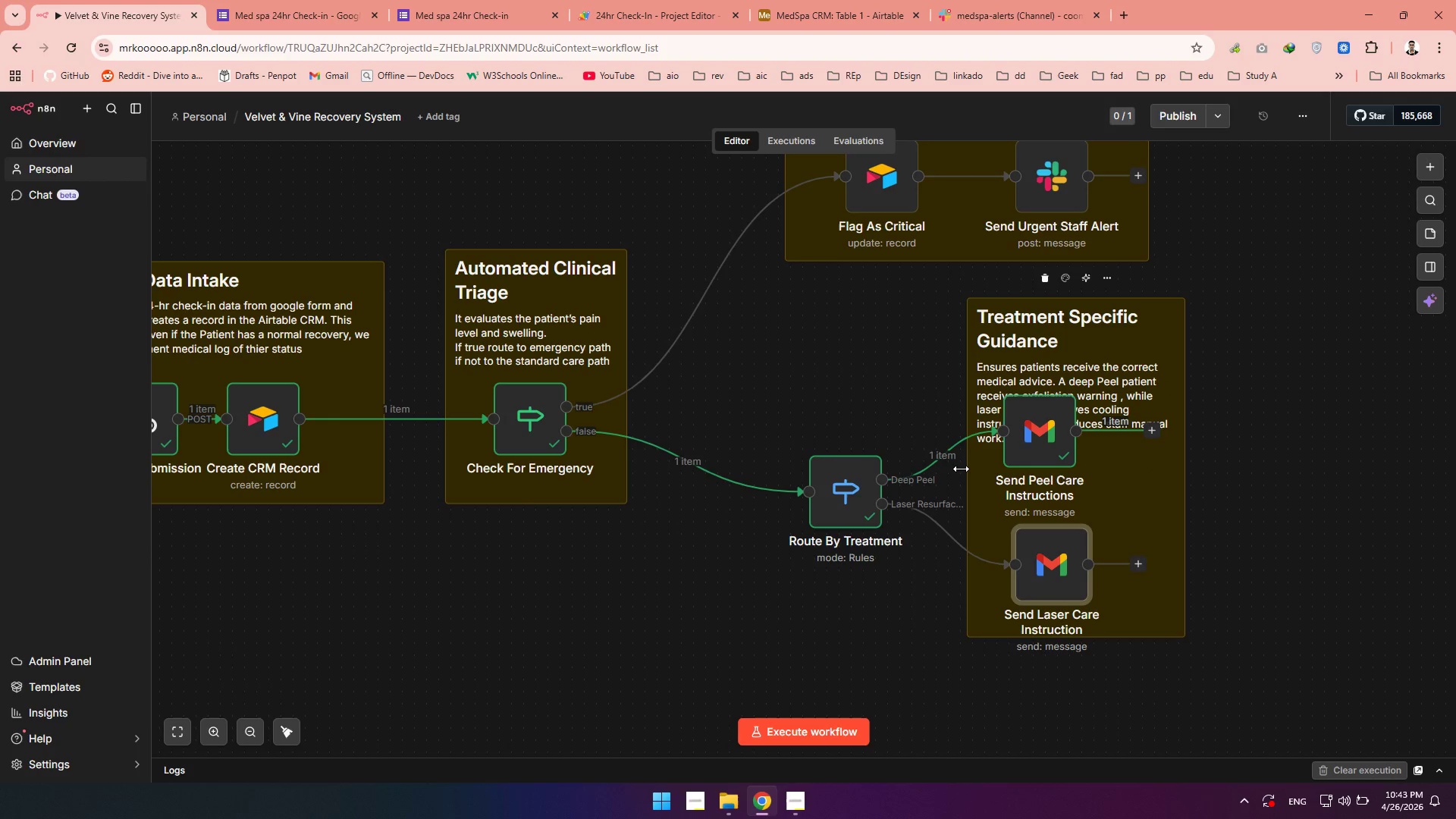 
key(Control+ControlLeft)
 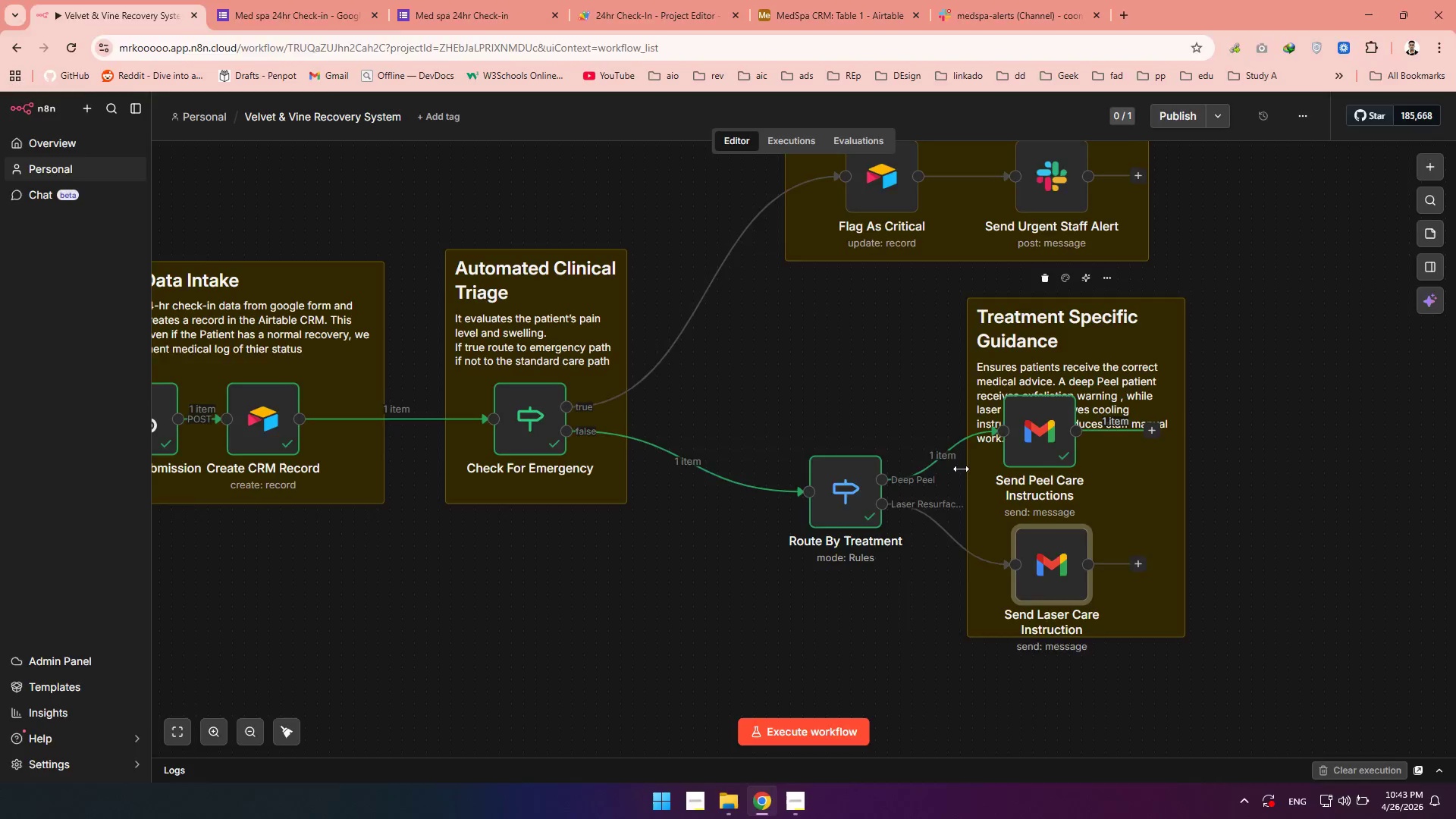 
key(Control+Z)
 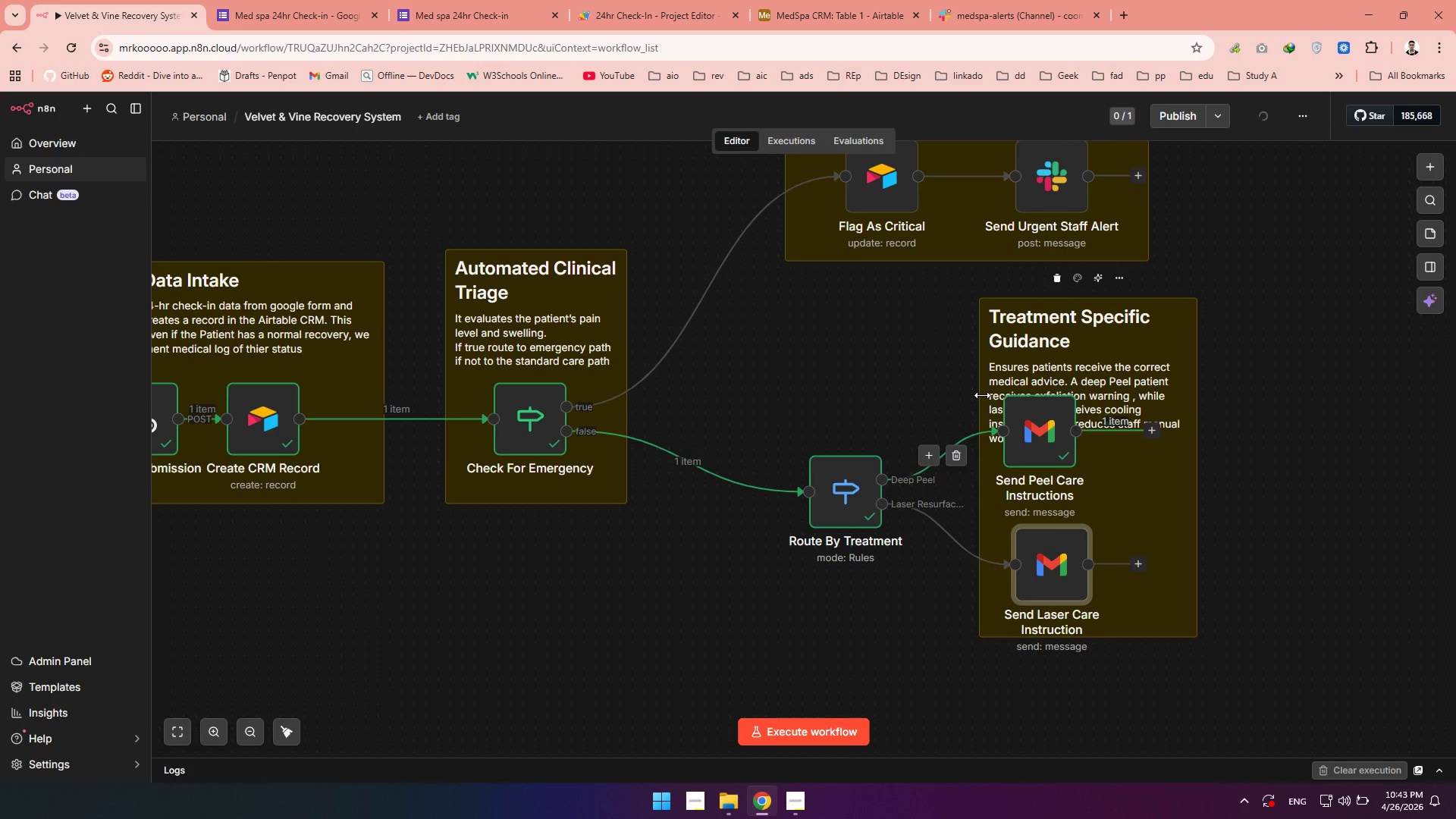 
left_click_drag(start_coordinate=[982, 394], to_coordinate=[773, 398])
 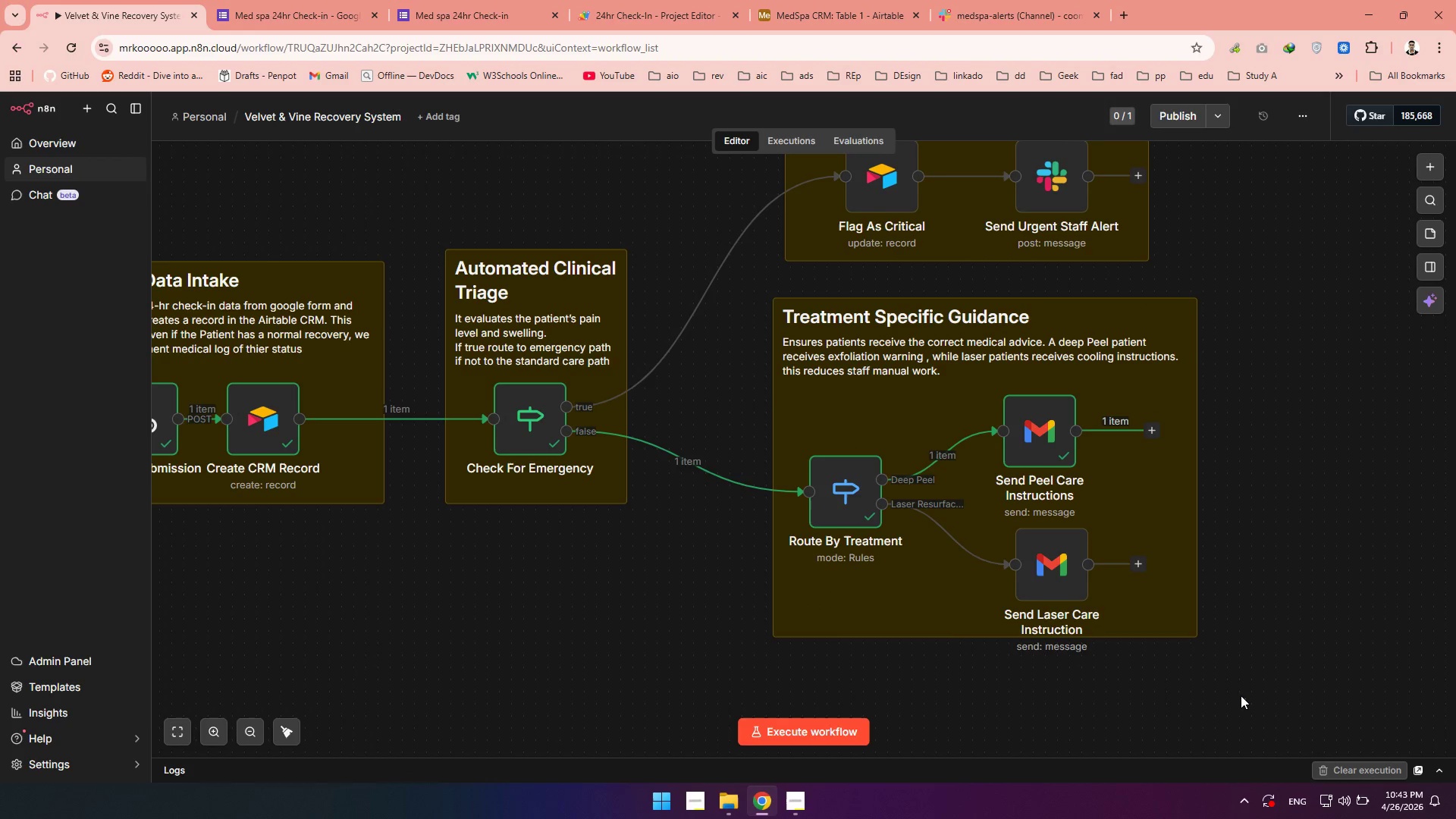 
left_click_drag(start_coordinate=[1244, 699], to_coordinate=[720, 362])
 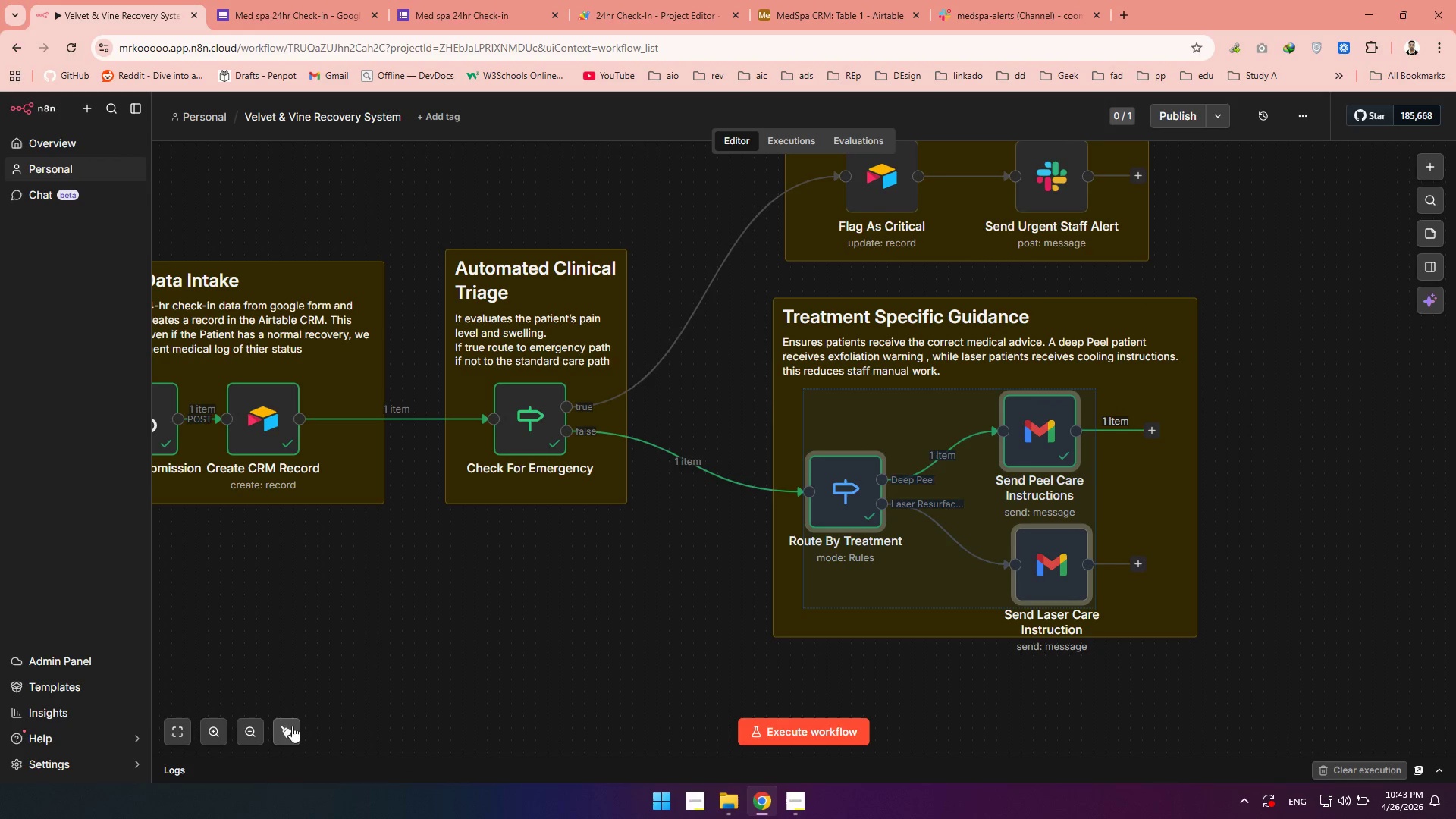 
left_click([282, 729])
 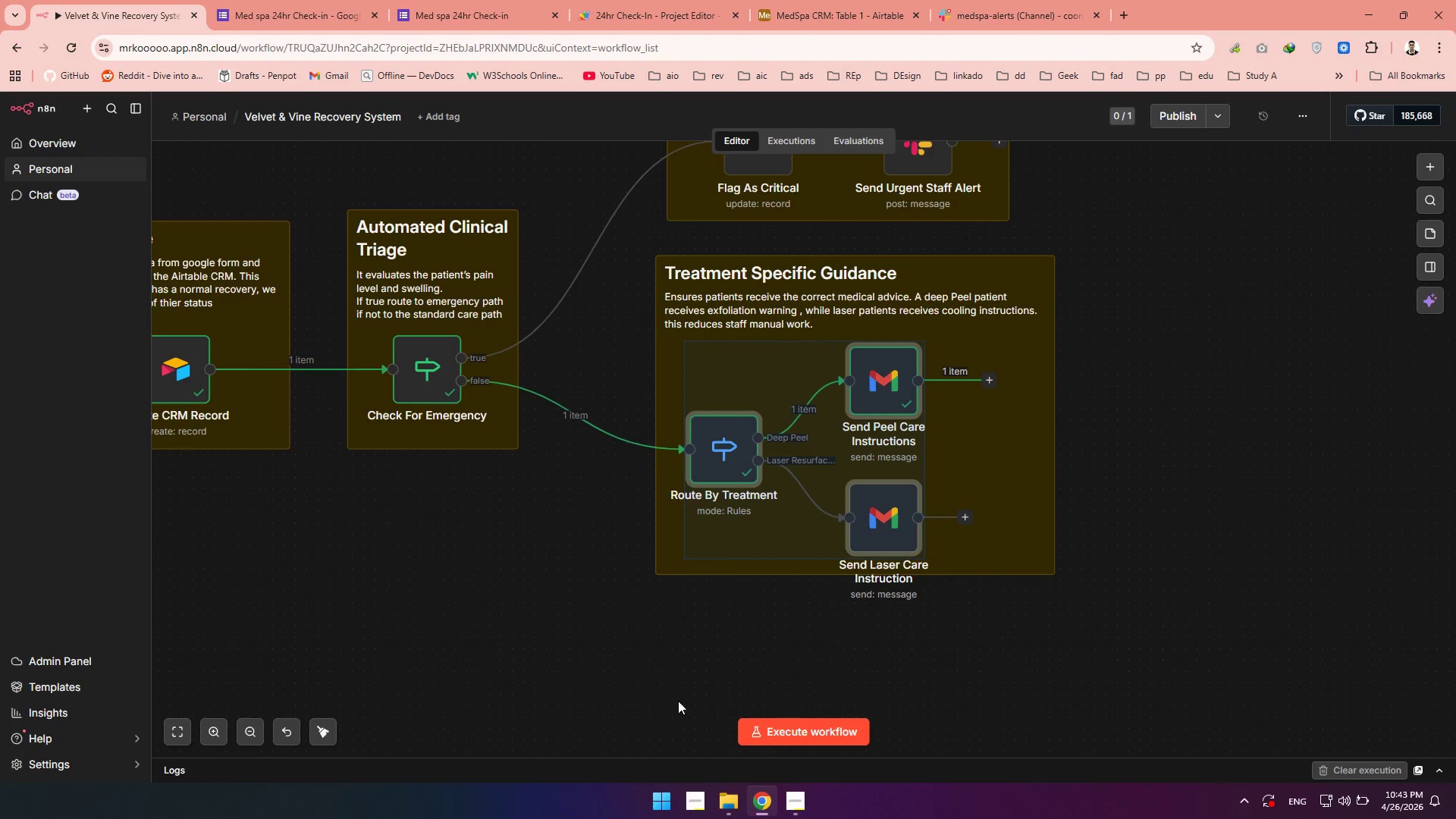 
scroll: coordinate [657, 680], scroll_direction: up, amount: 4.0
 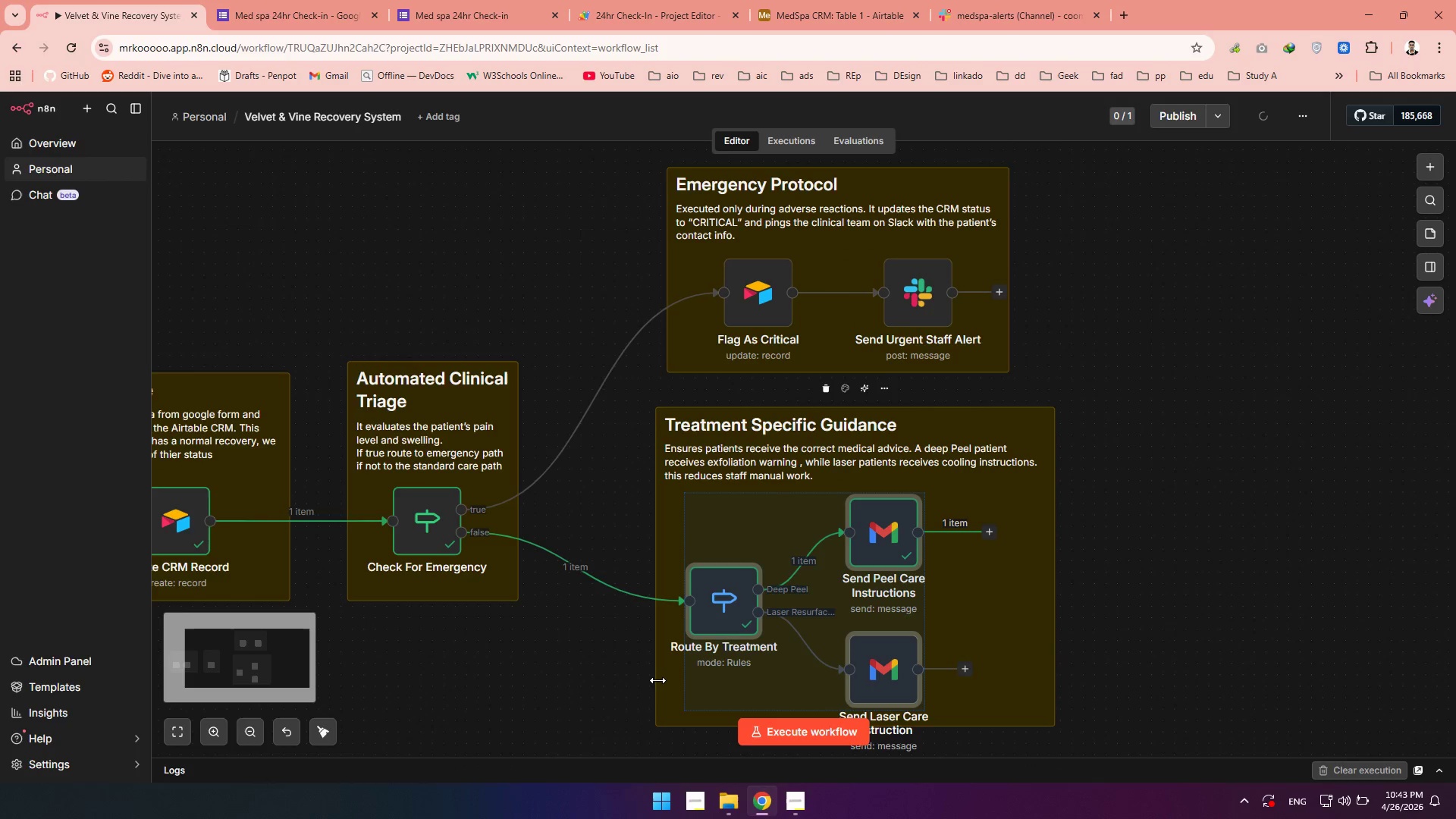 
scroll: coordinate [657, 680], scroll_direction: down, amount: 1.0
 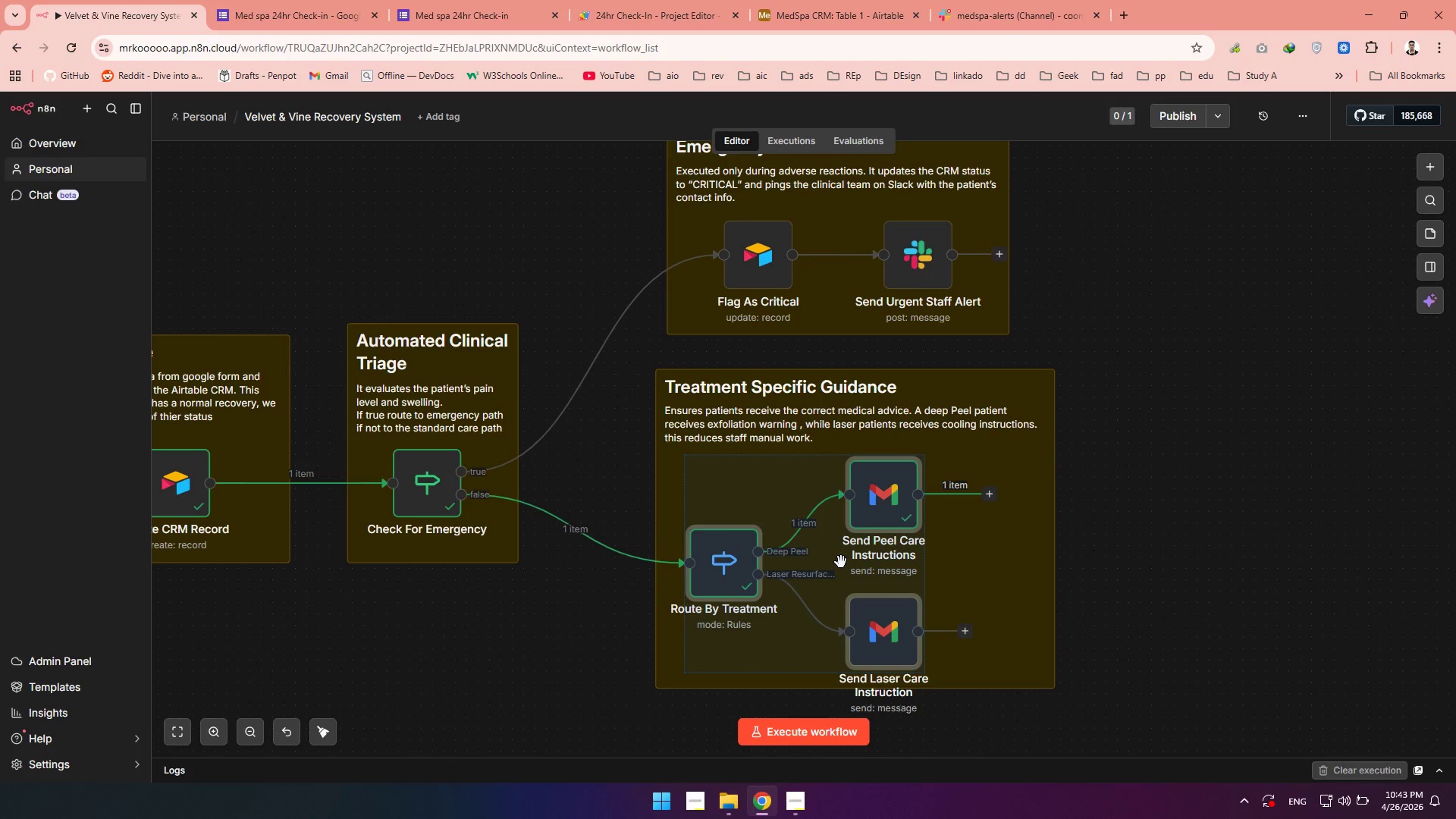 
left_click_drag(start_coordinate=[837, 562], to_coordinate=[868, 553])
 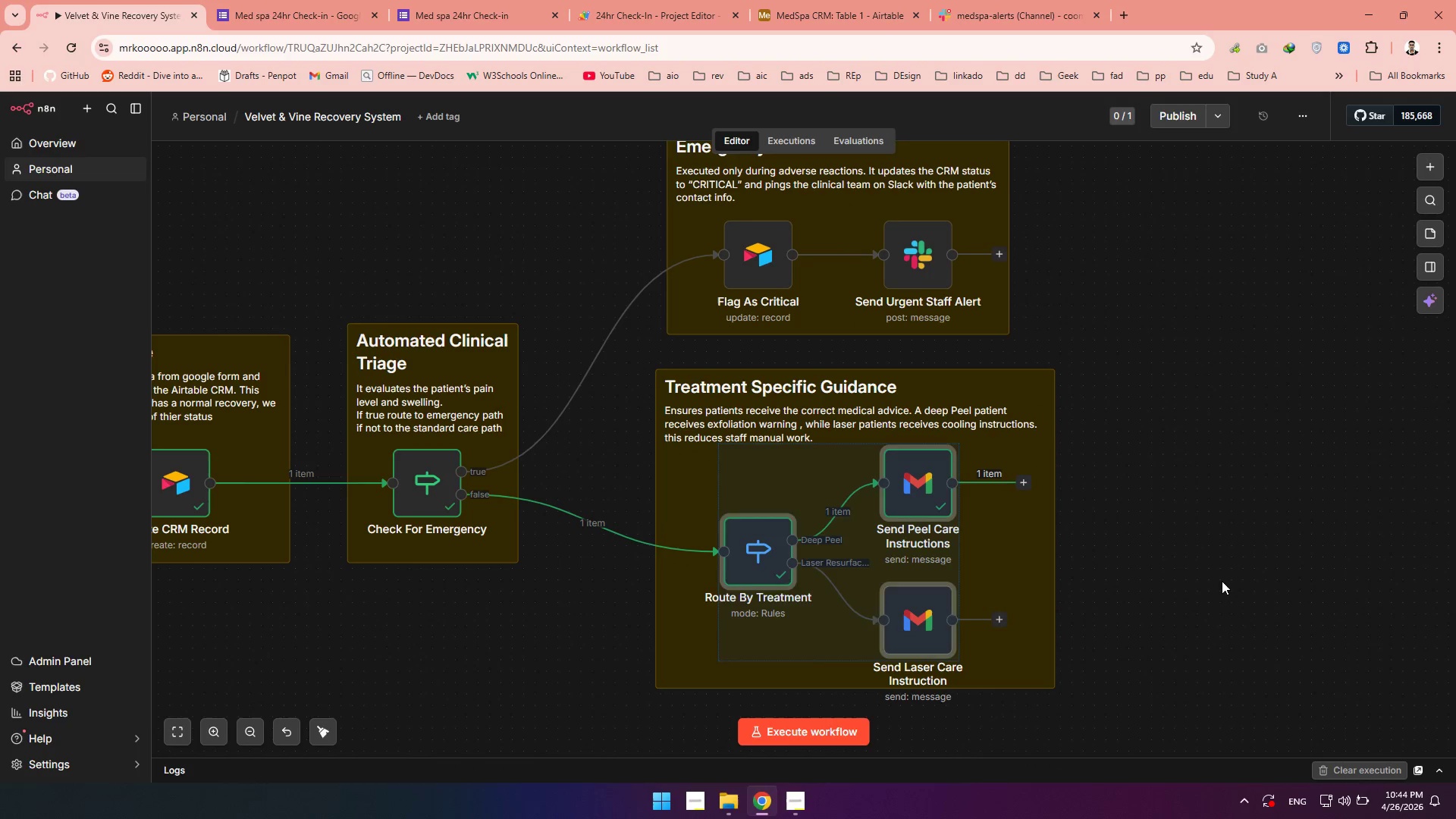 
left_click([1222, 581])
 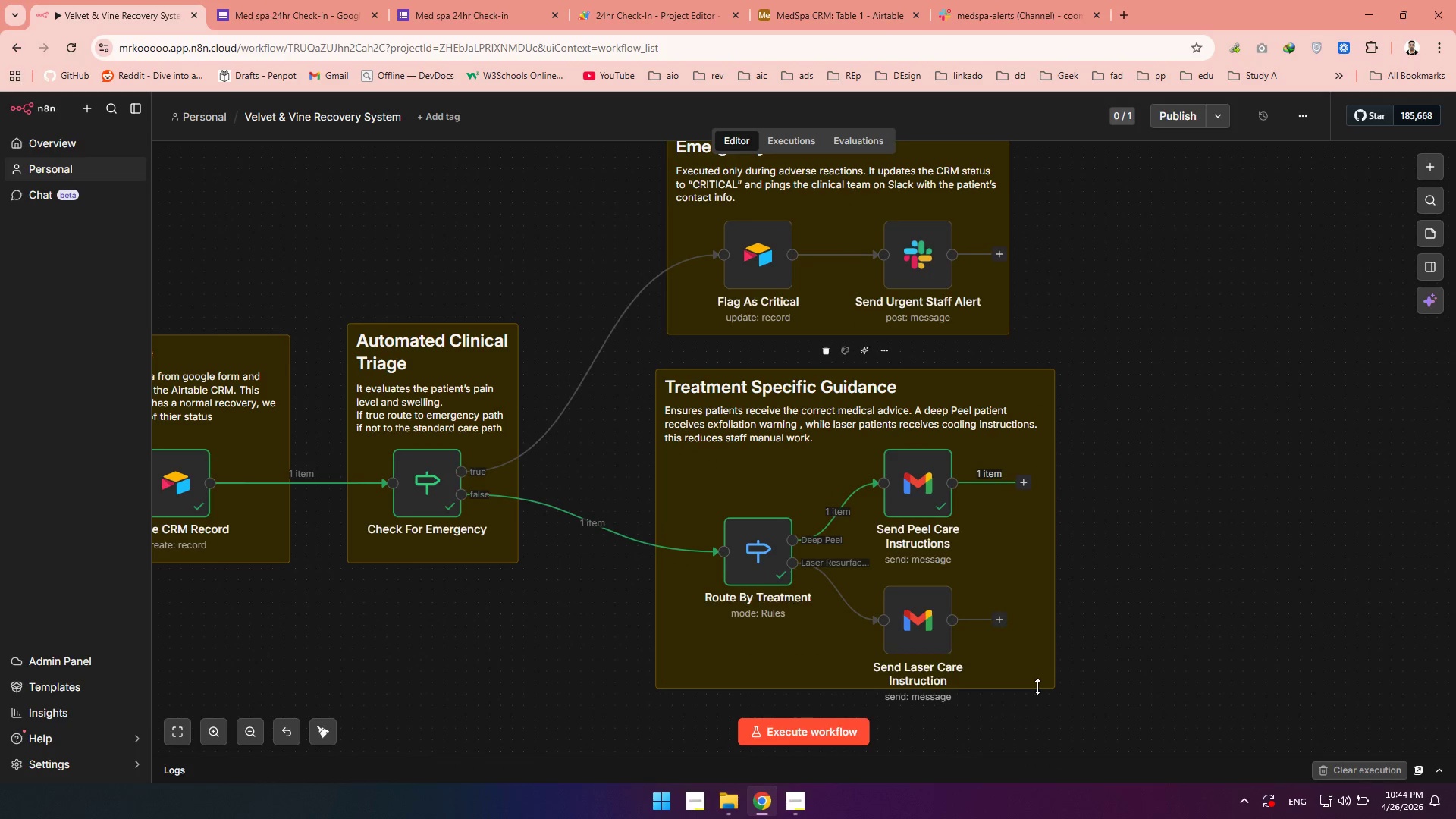 
left_click([1035, 686])
 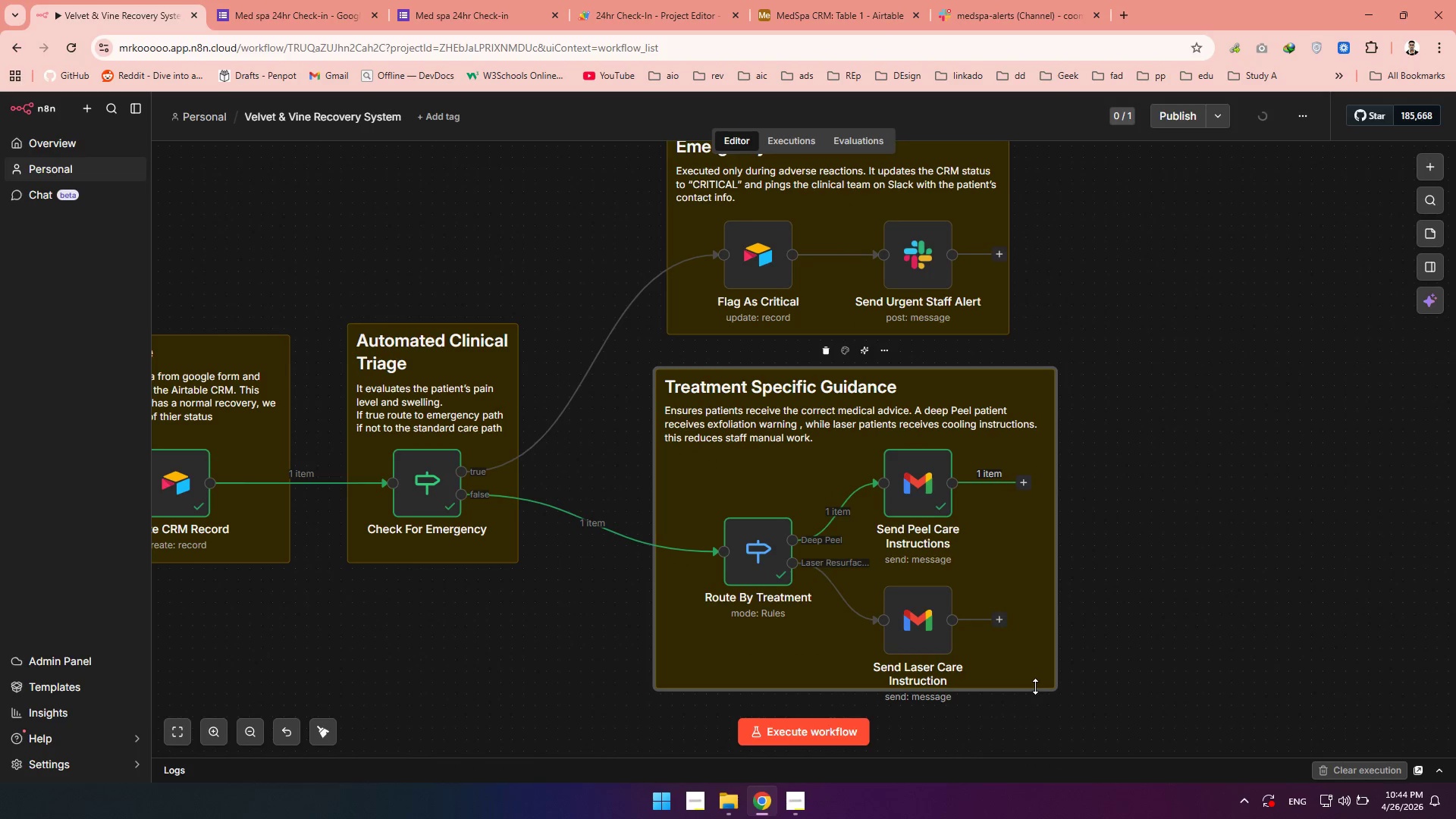 
left_click_drag(start_coordinate=[1035, 686], to_coordinate=[1035, 700])
 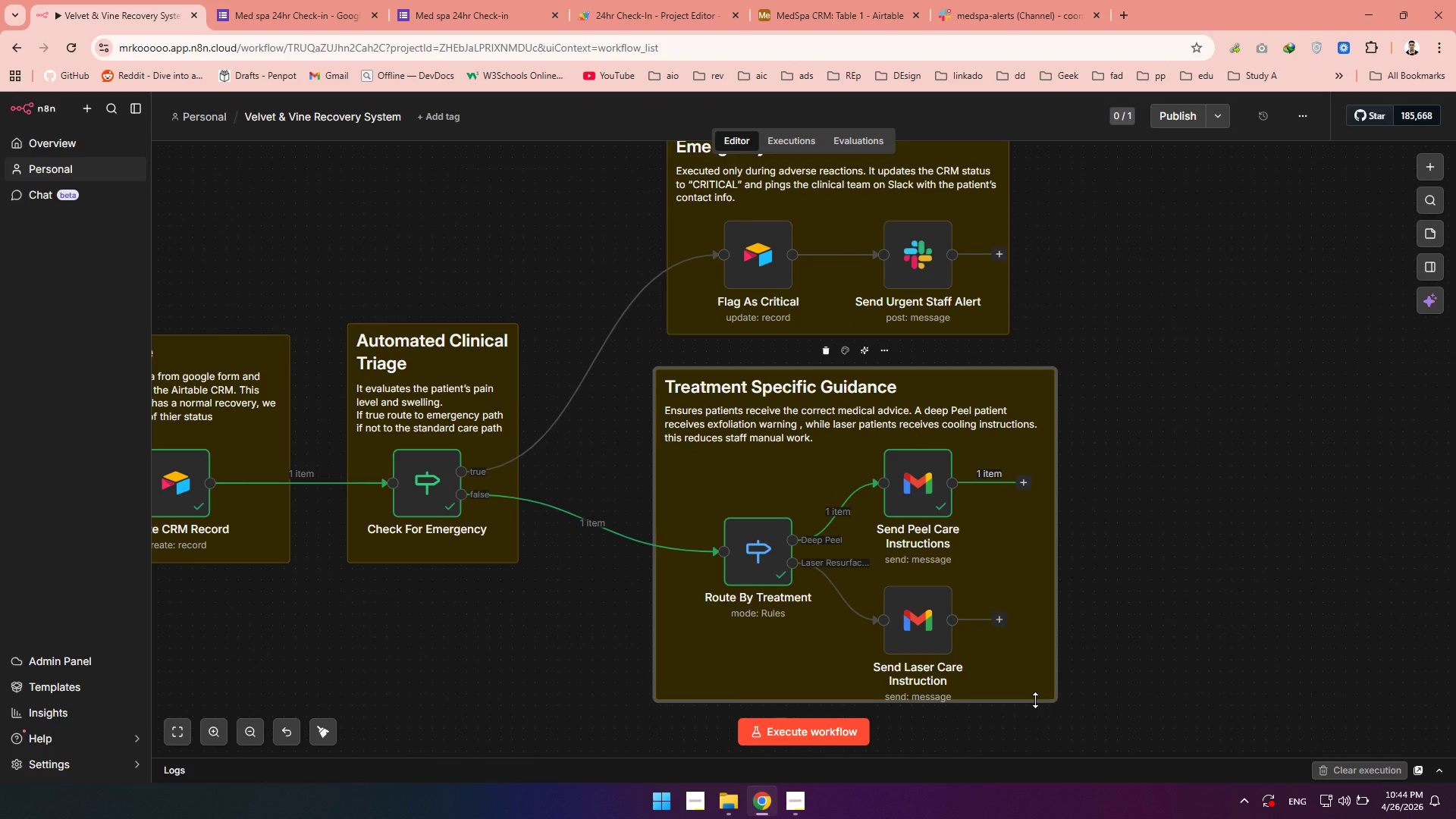 
left_click_drag(start_coordinate=[1035, 700], to_coordinate=[1035, 705])
 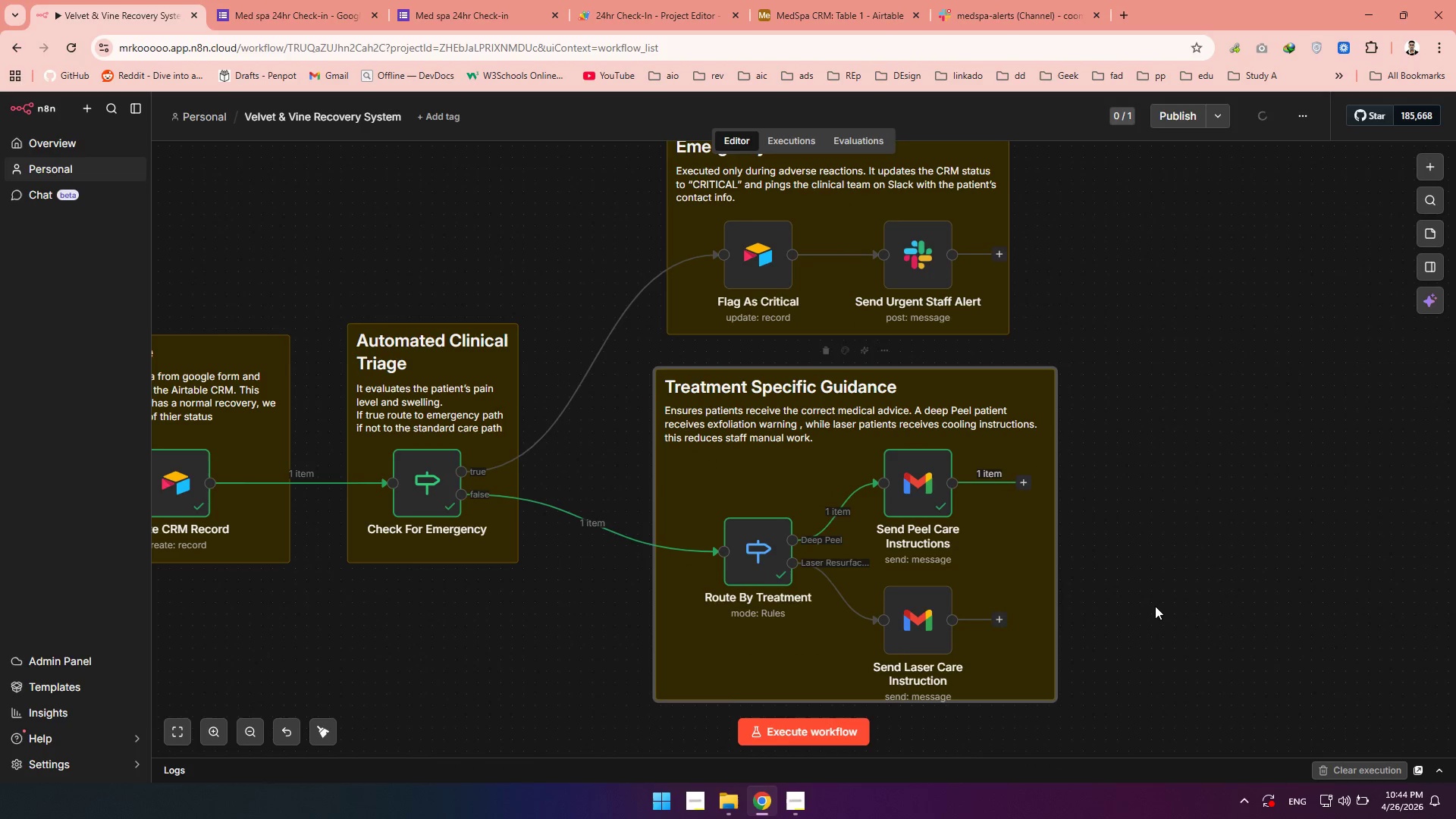 
left_click([1156, 604])
 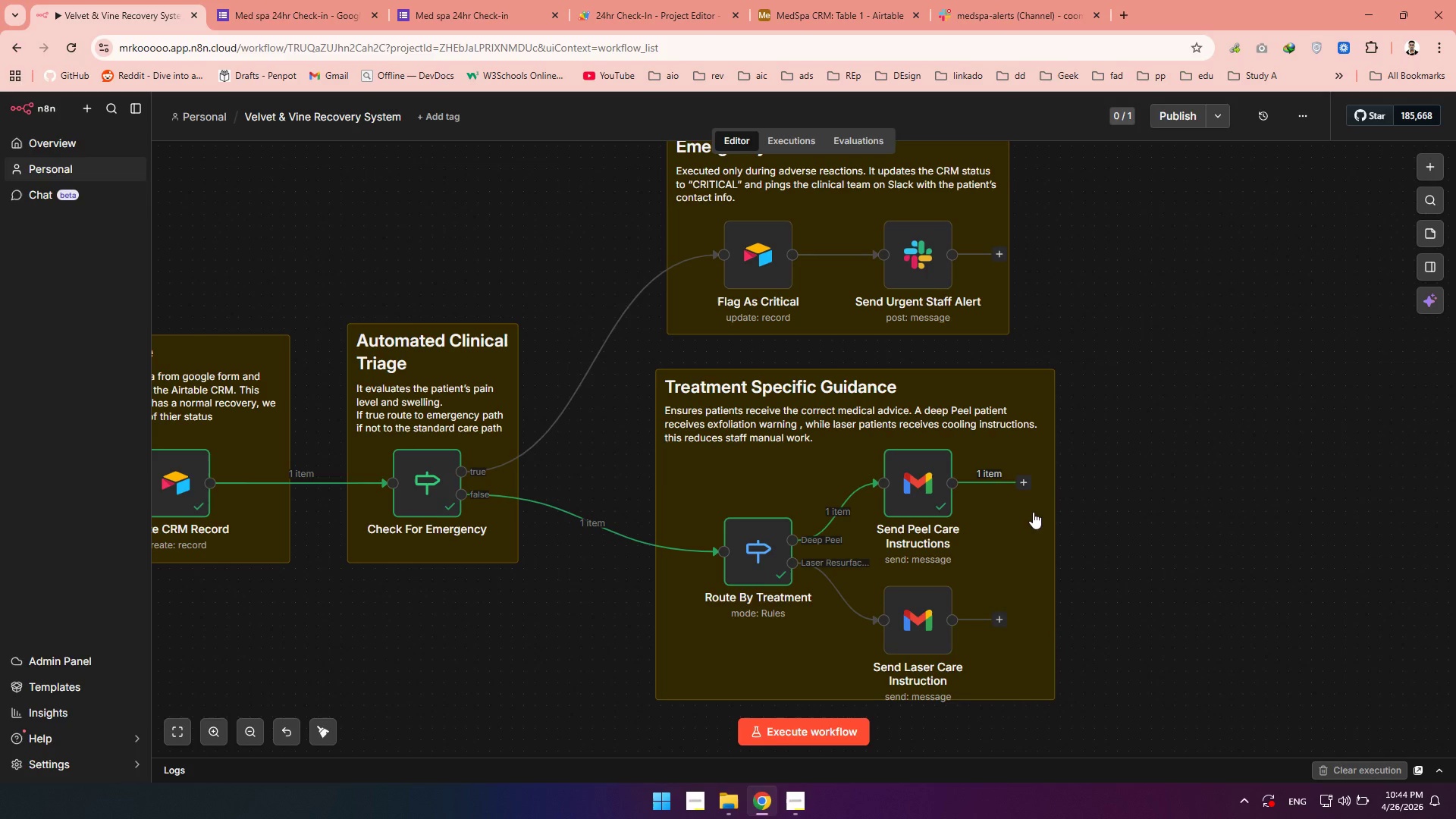 
scroll: coordinate [1032, 509], scroll_direction: up, amount: 3.0
 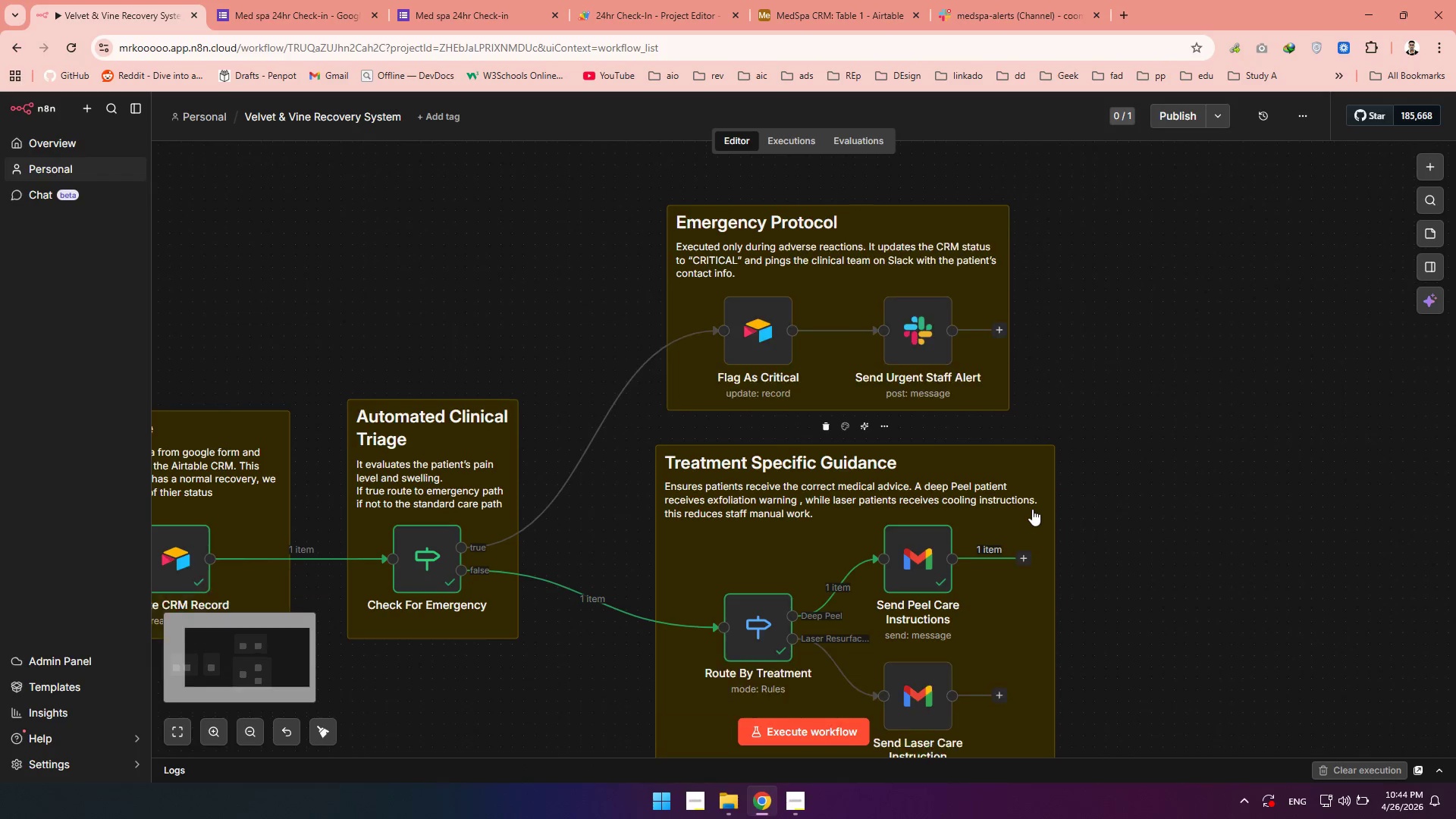 
scroll: coordinate [1032, 509], scroll_direction: down, amount: 2.0
 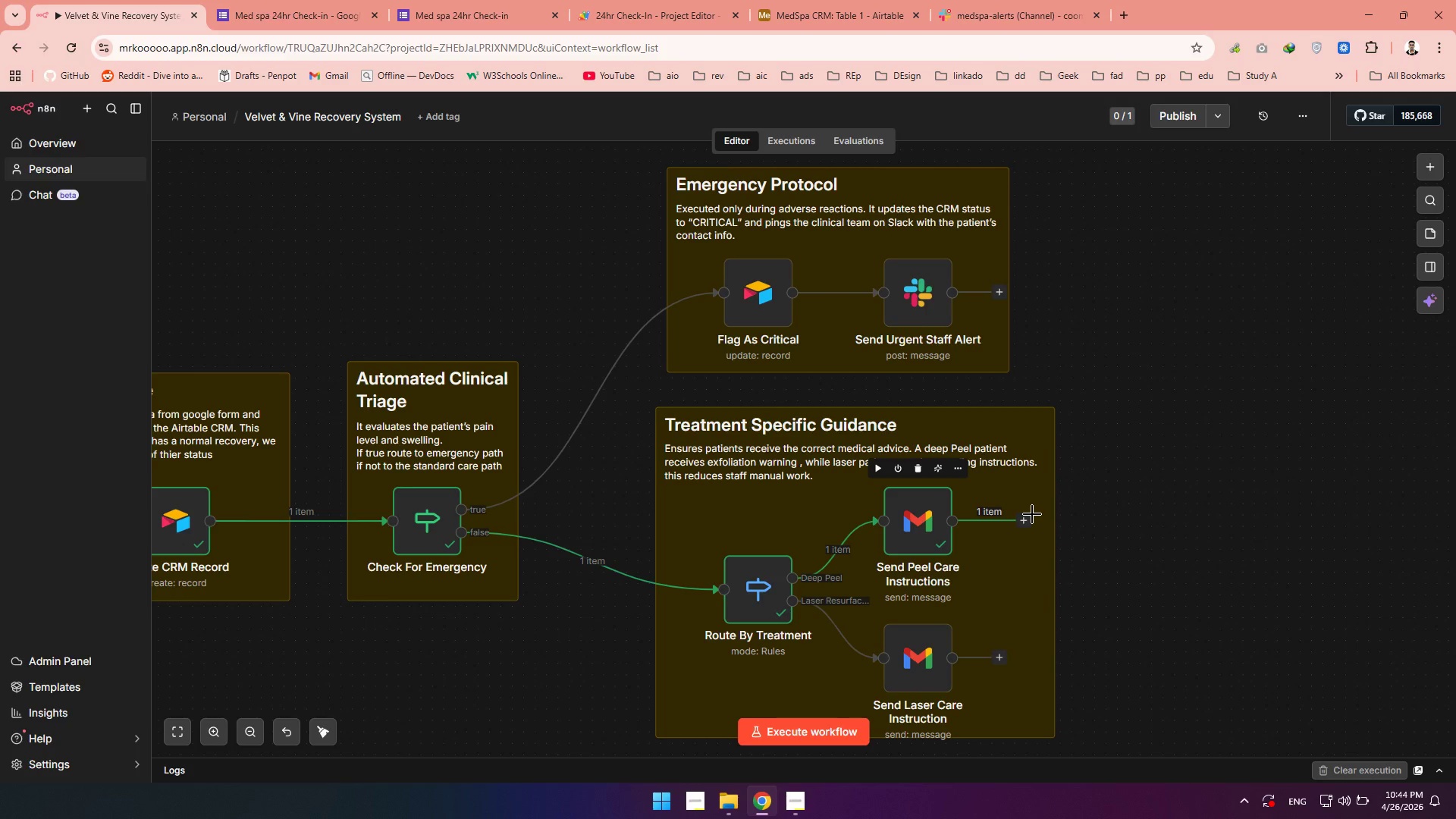 
wait(25.4)
 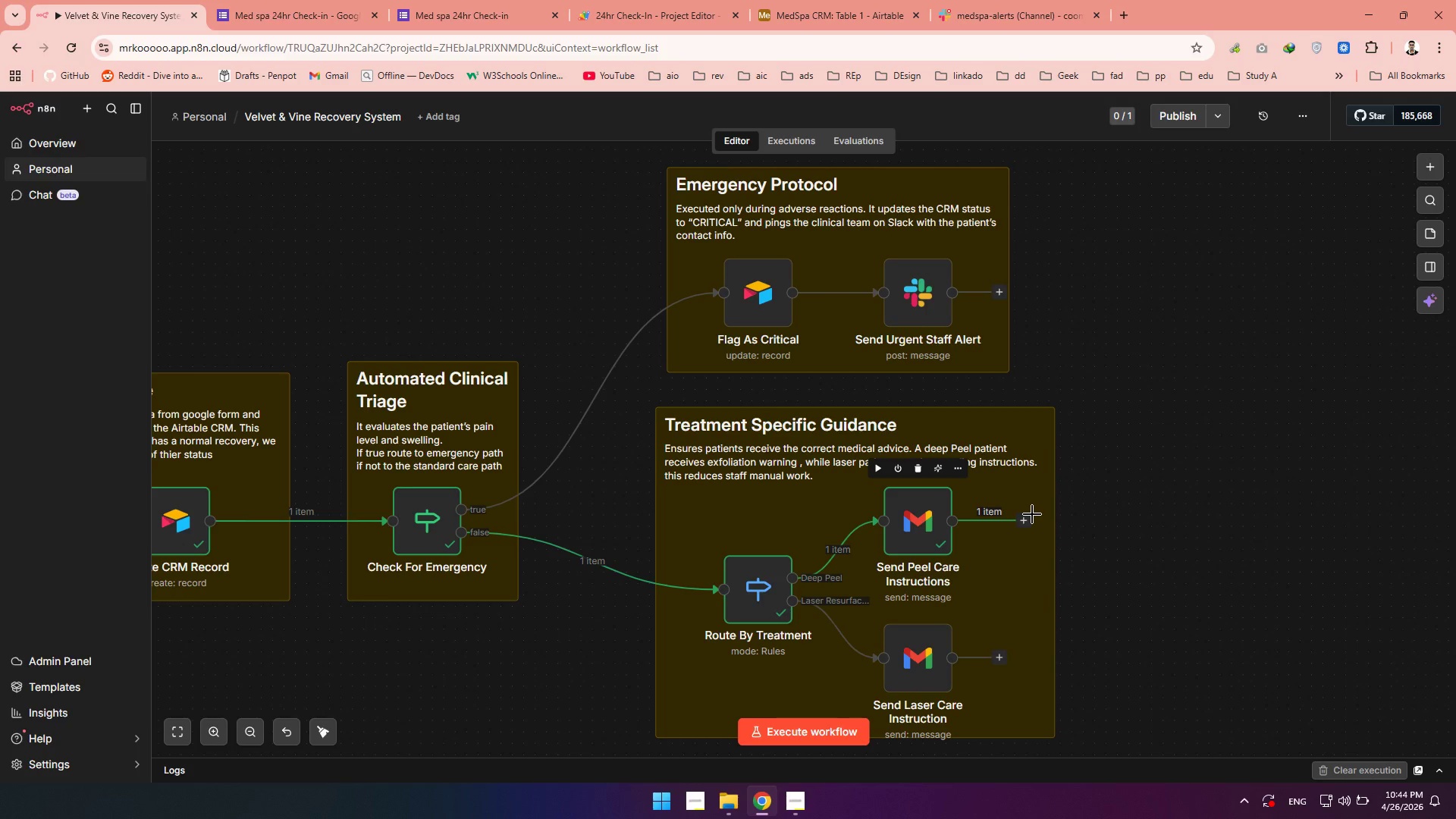 
hold_key(key=Space, duration=1.45)
 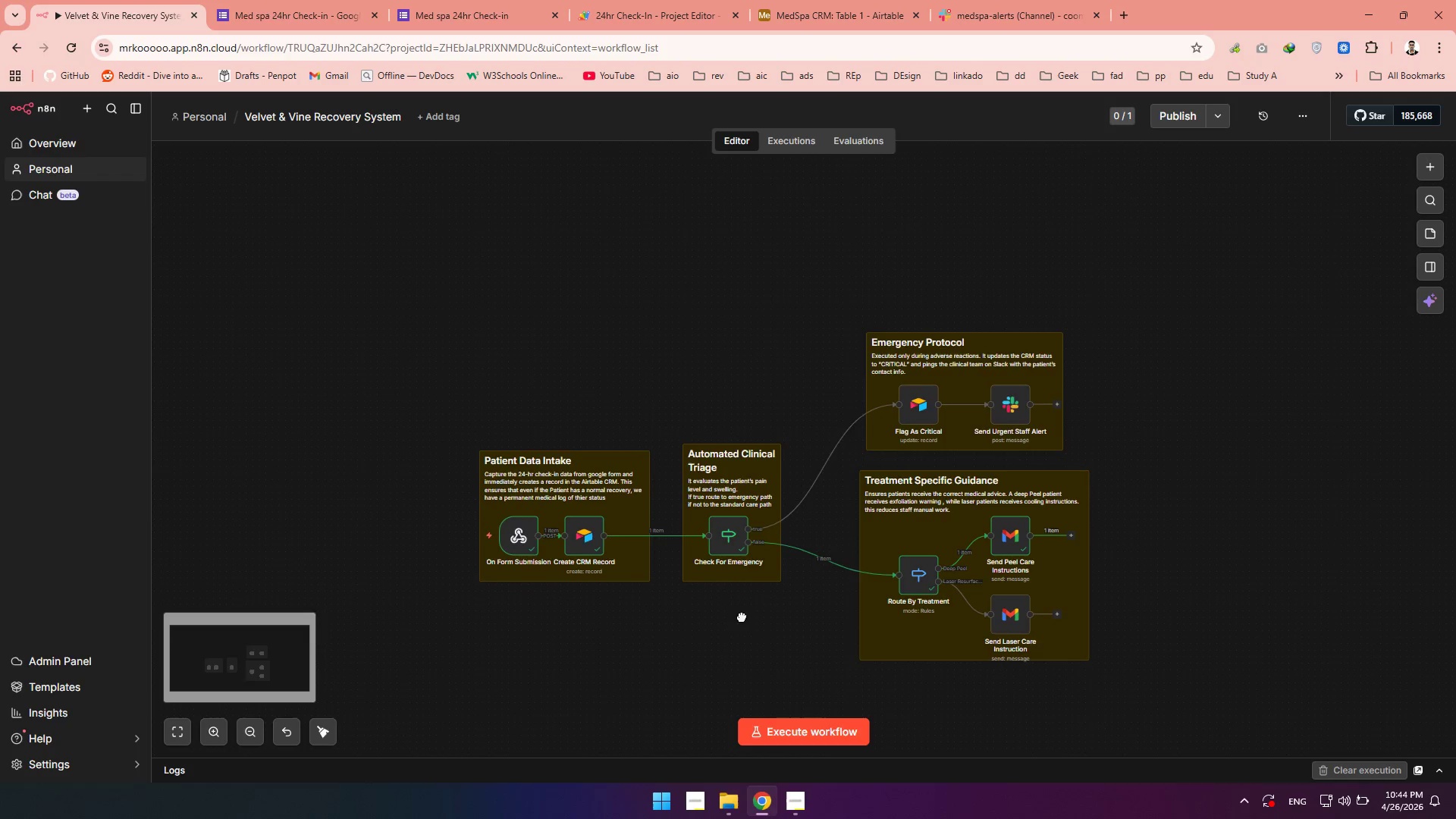 
scroll: coordinate [1135, 557], scroll_direction: down, amount: 2.0
 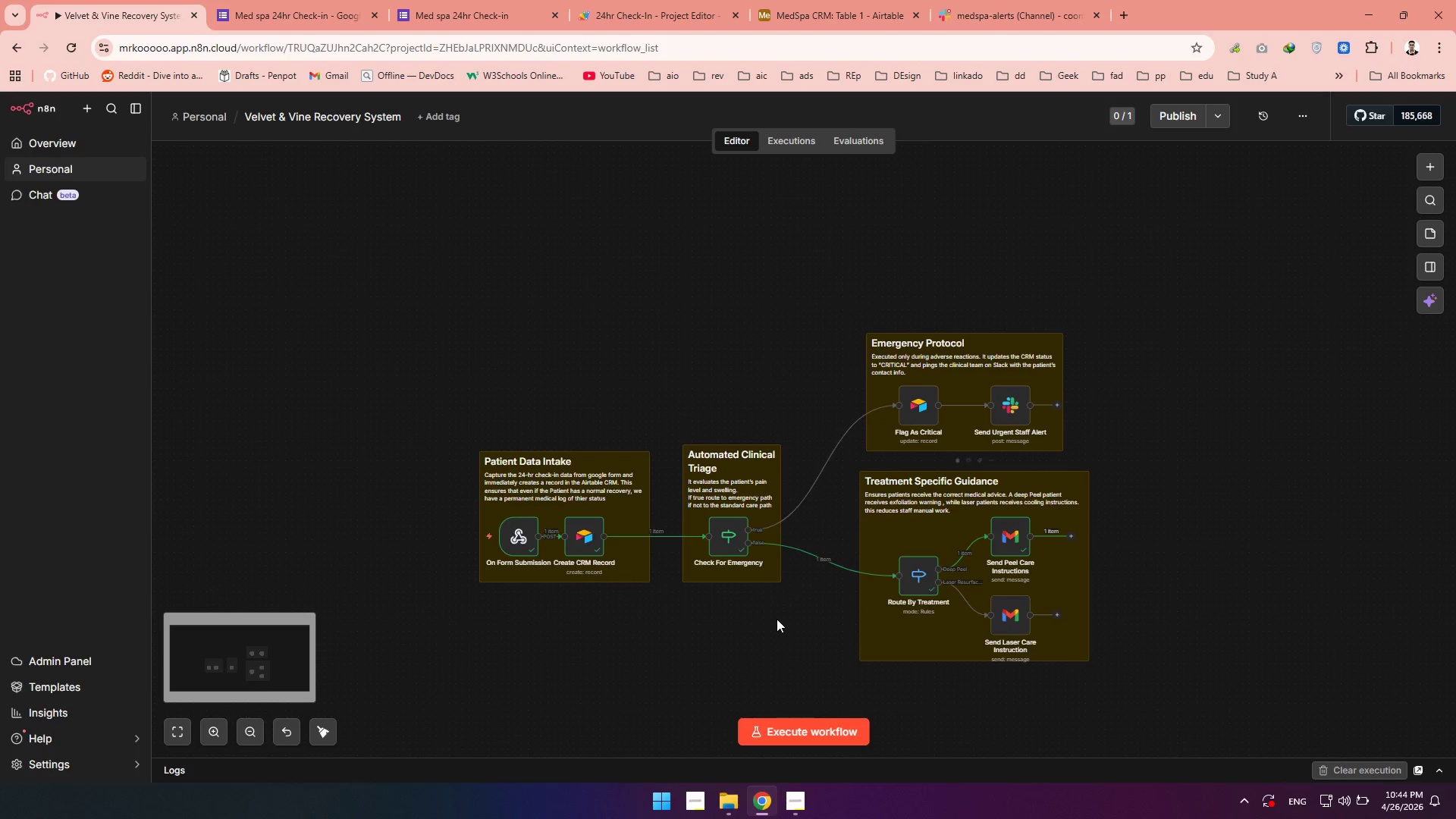 
hold_key(key=Space, duration=0.88)
 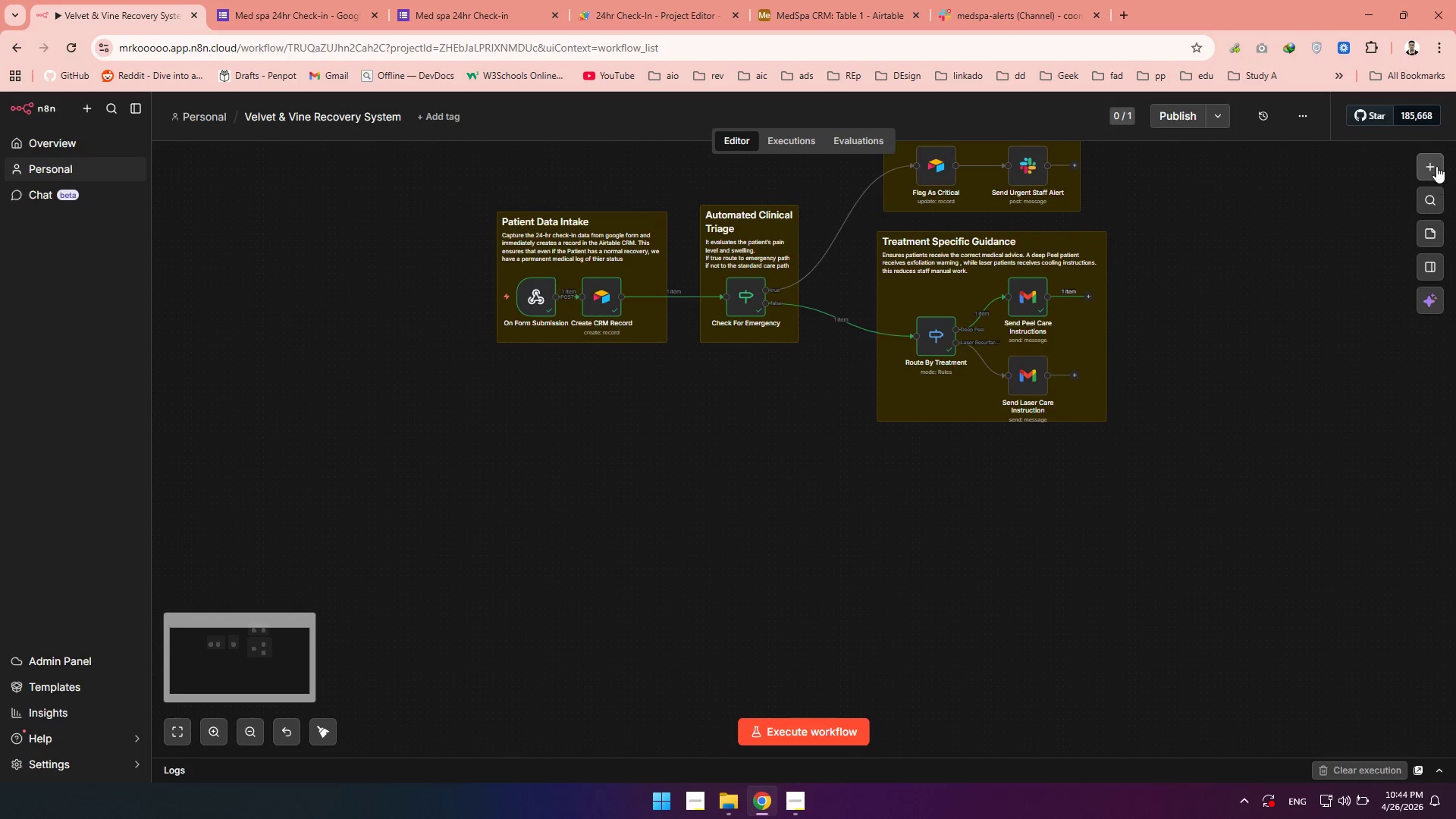 
left_click_drag(start_coordinate=[740, 631], to_coordinate=[758, 391])
 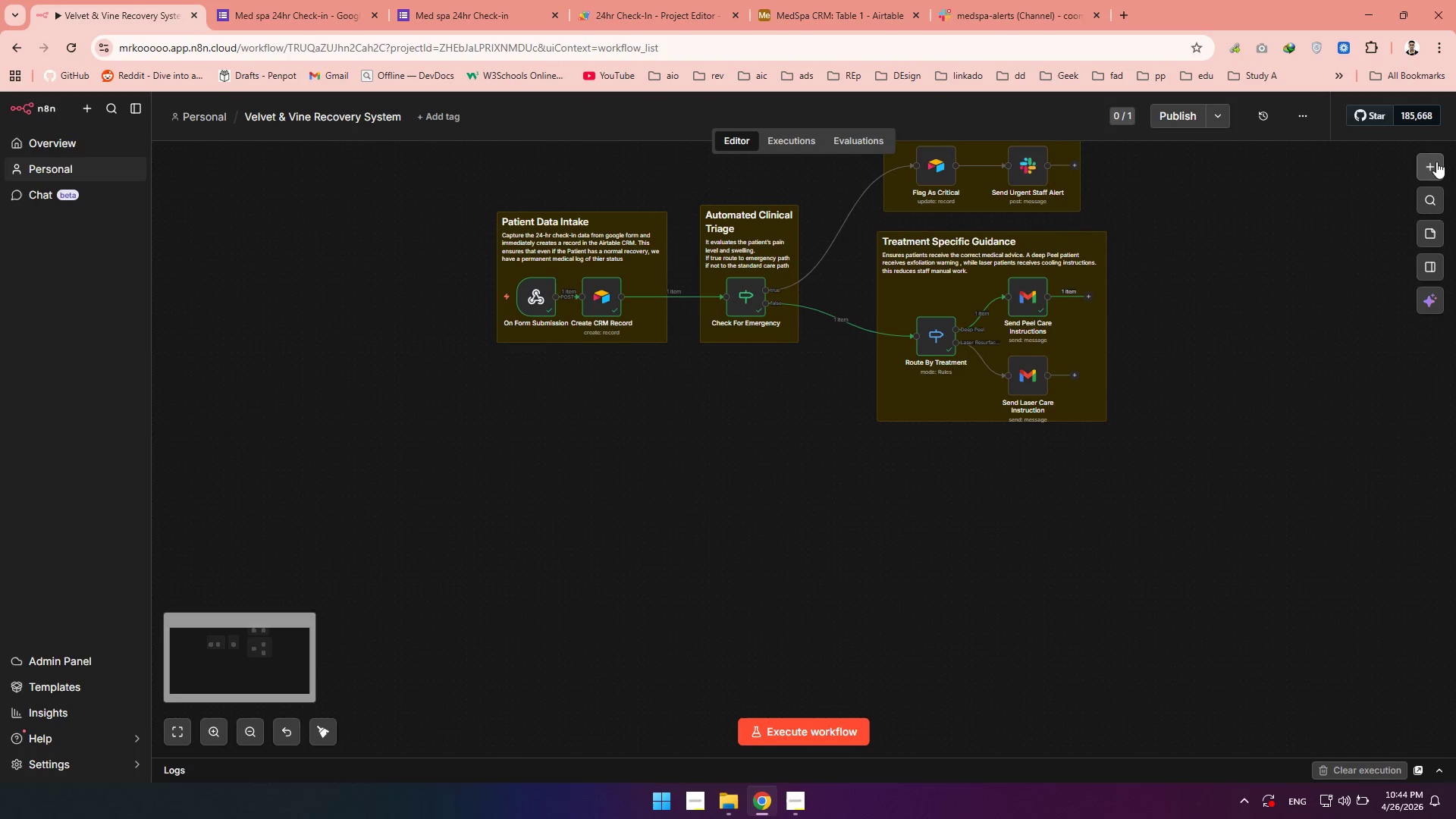 
left_click([1436, 162])
 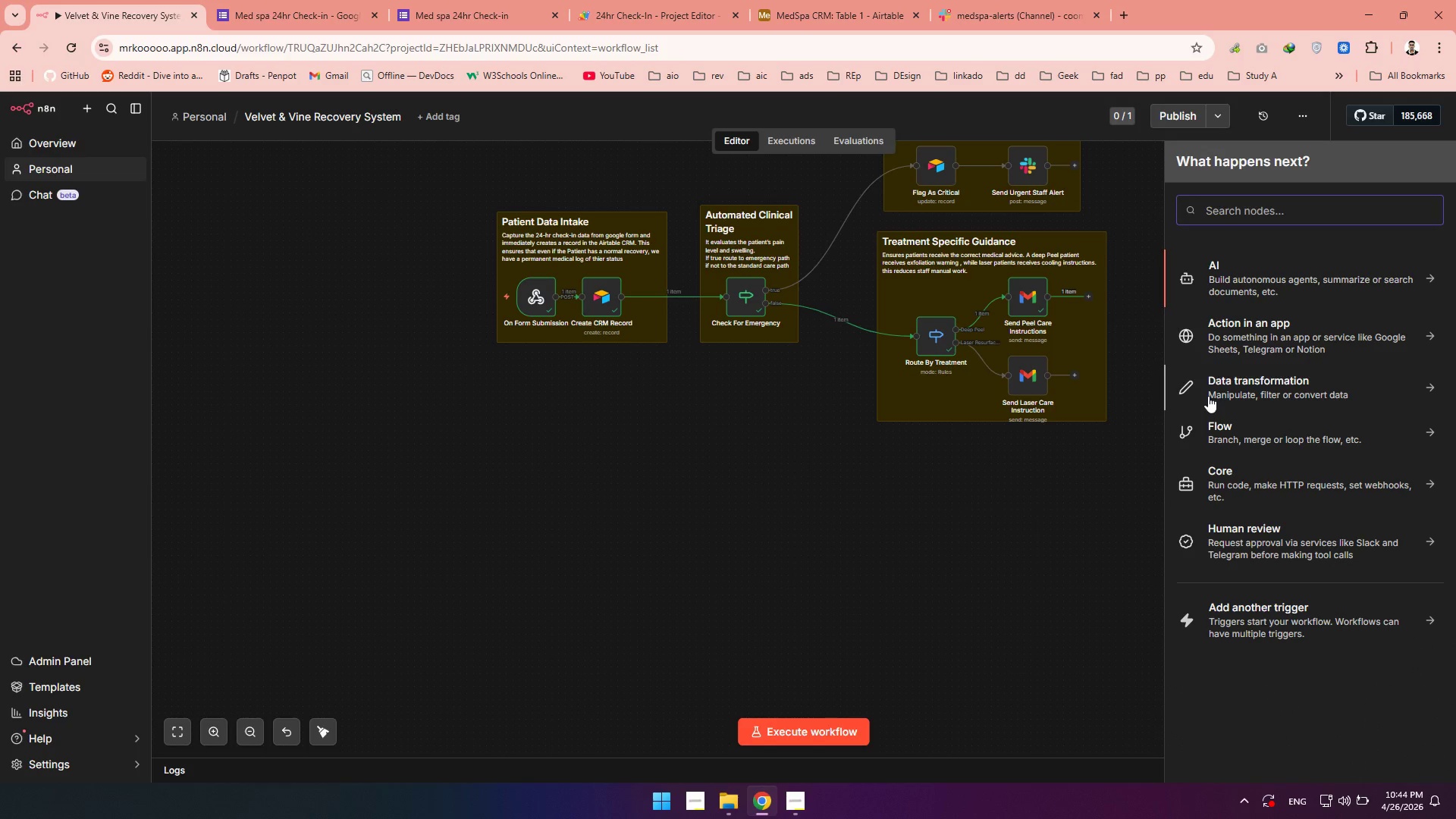 
type(err)
 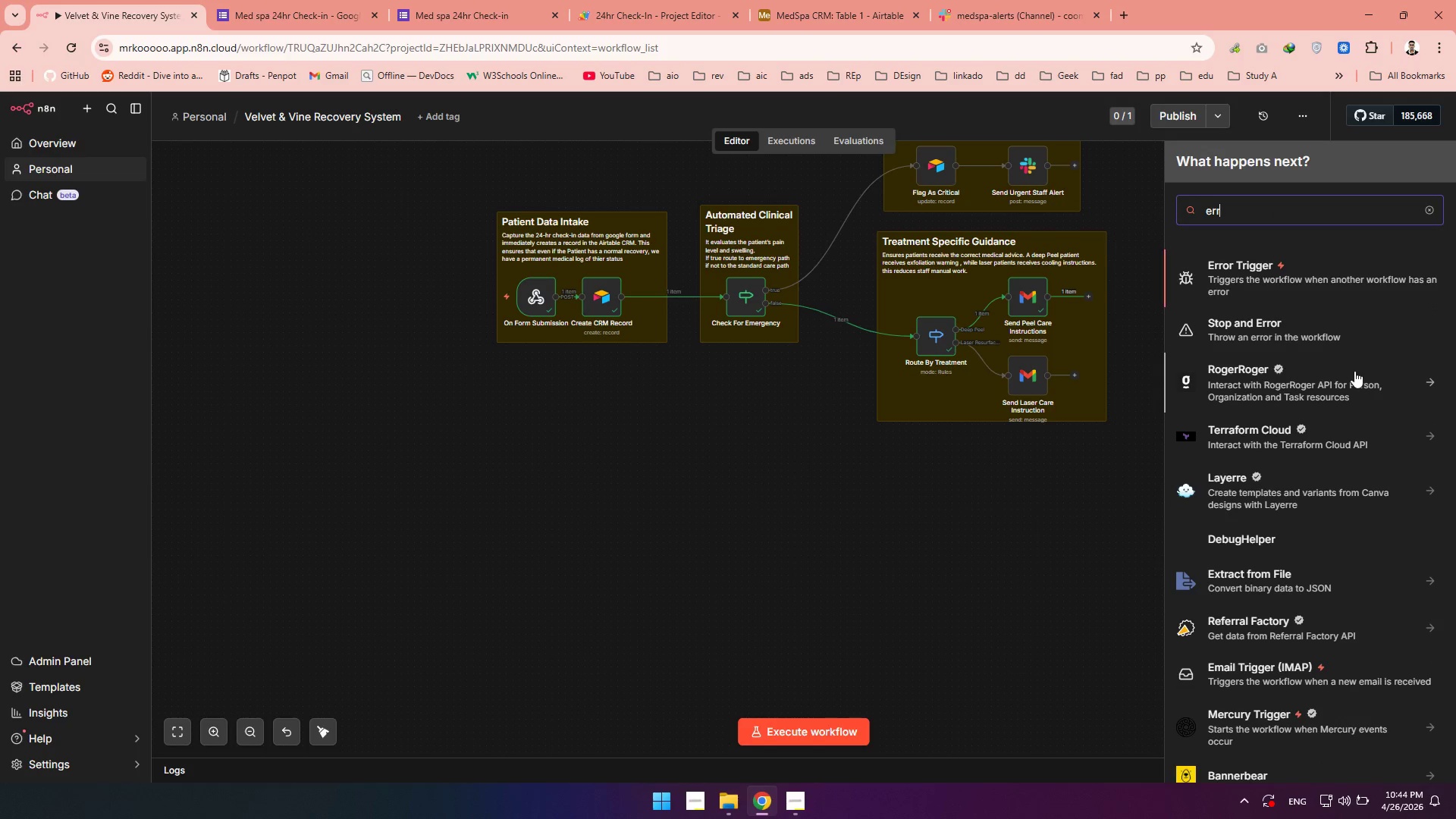 
left_click([1226, 278])
 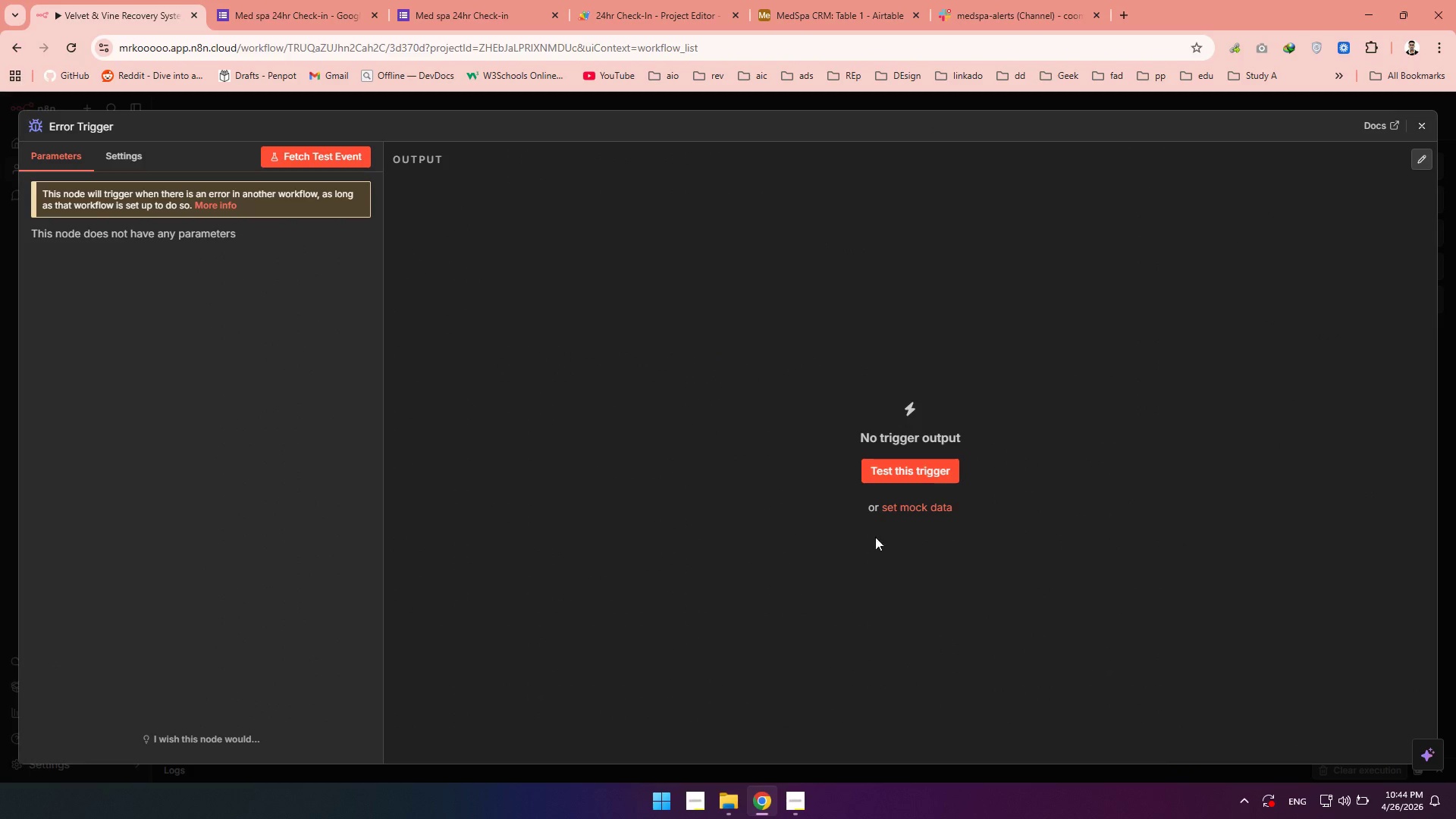 
left_click([309, 162])
 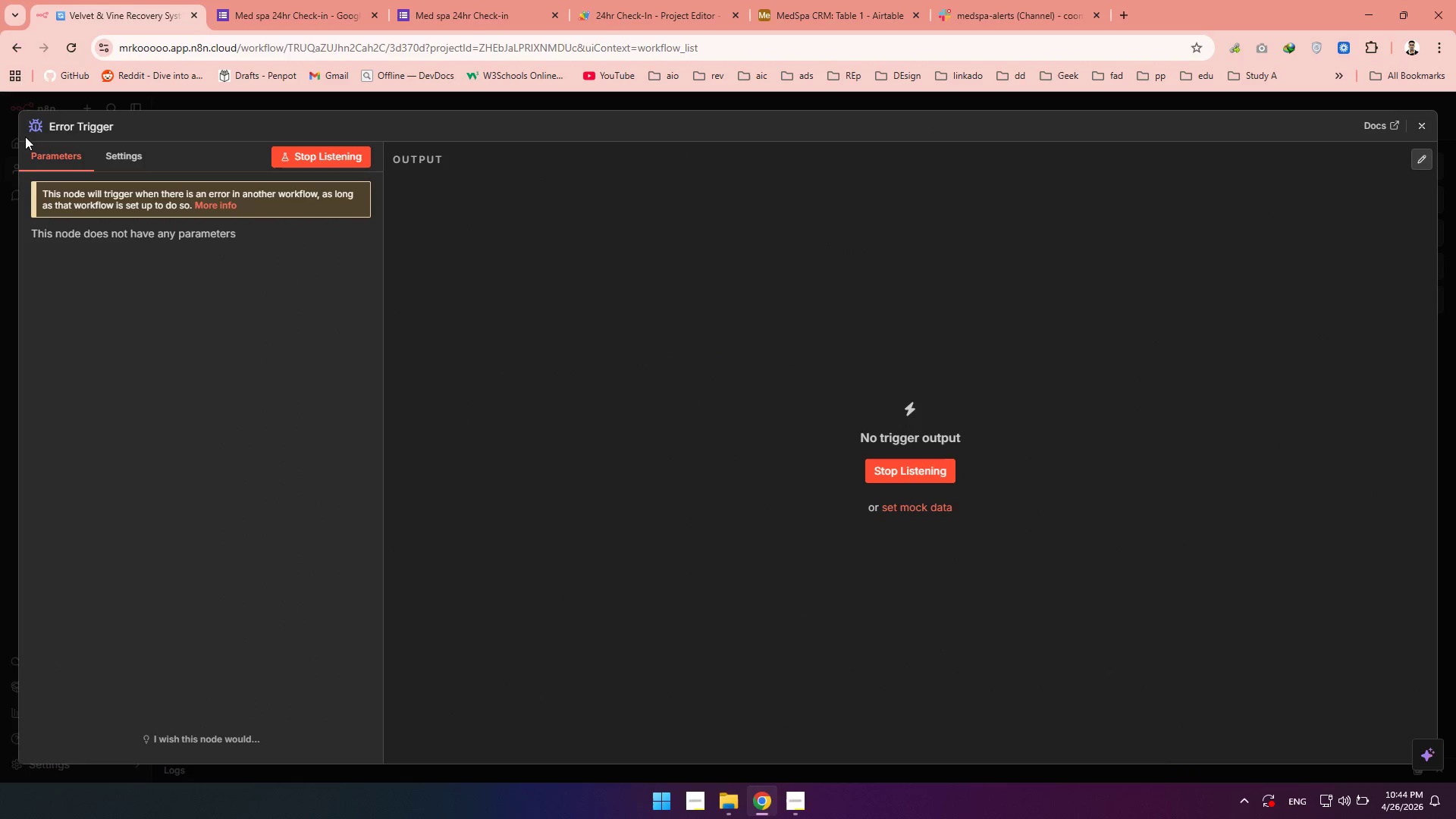 
mouse_move([46, 121])
 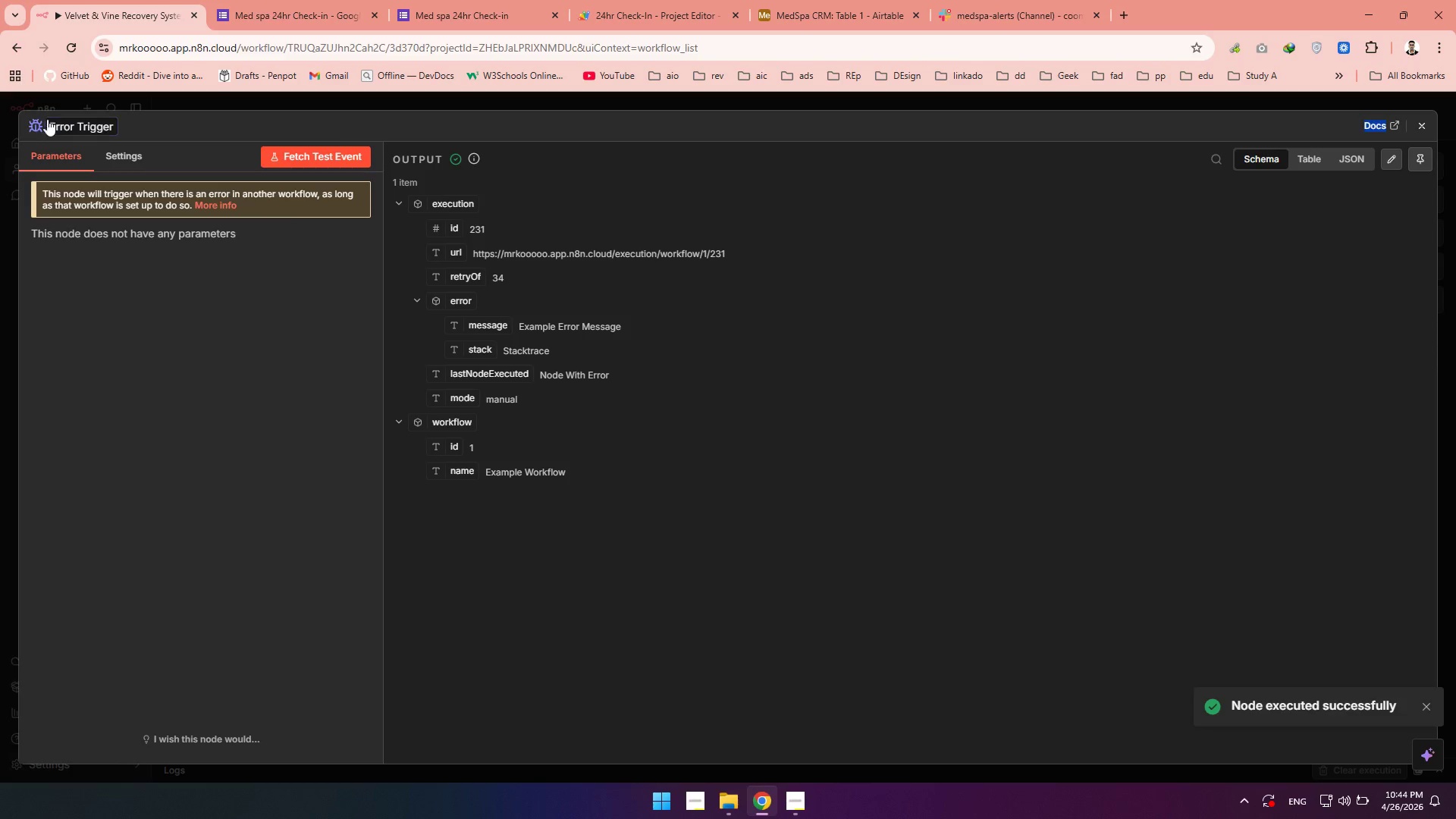 
double_click([47, 119])
 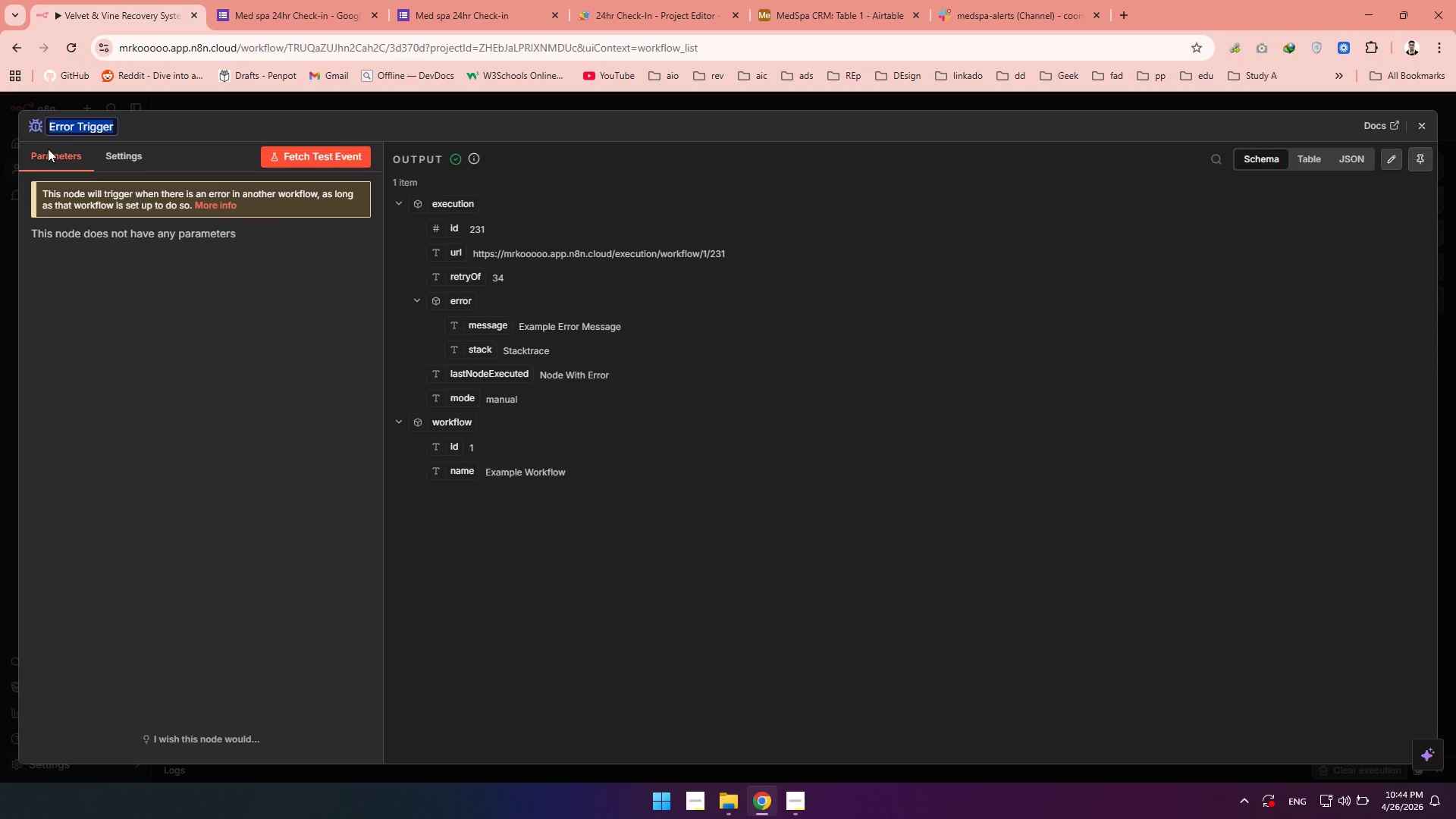 
type(Global Erro )
key(Backspace)
type(r Handler)
 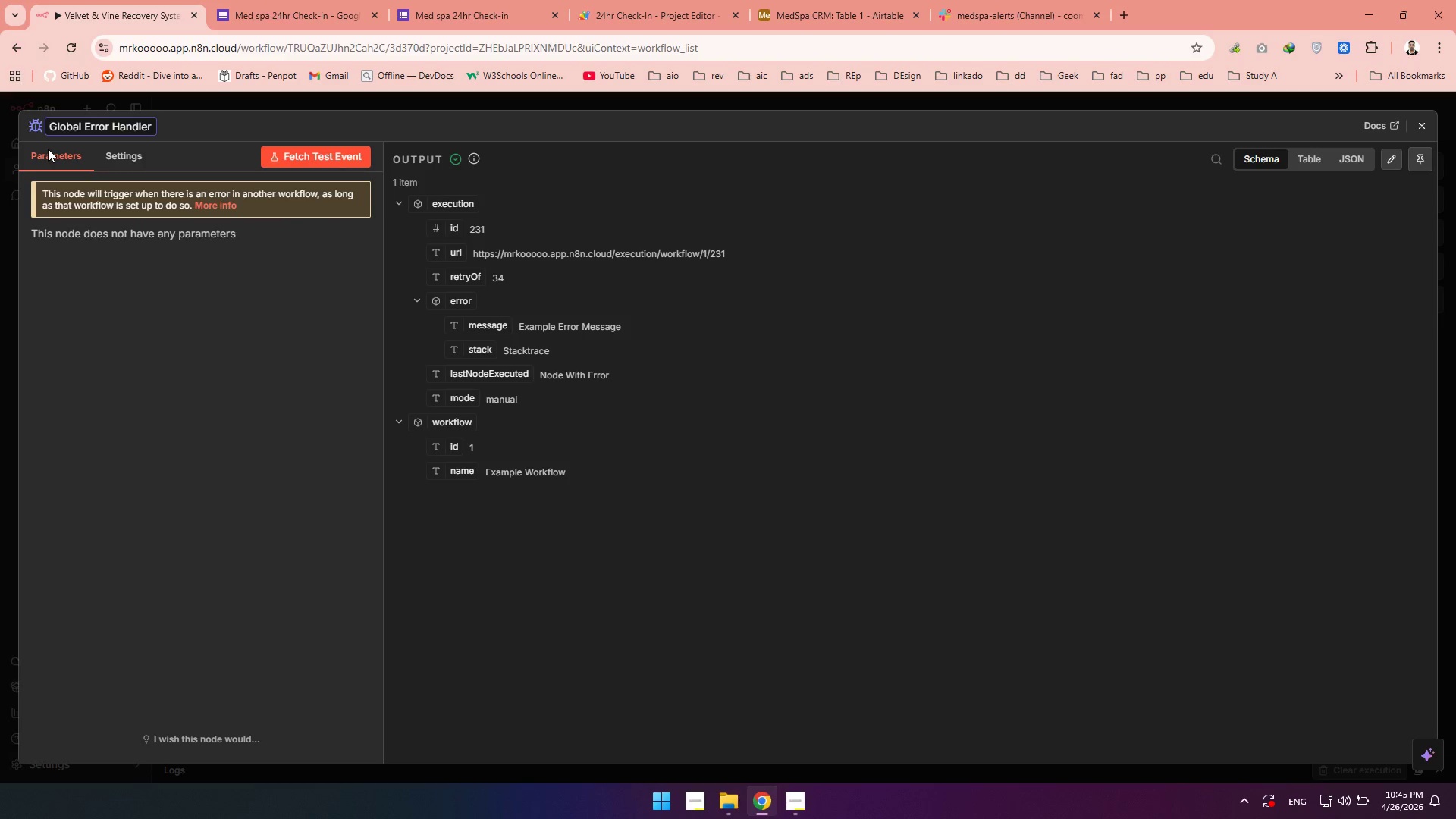 
left_click([1430, 126])
 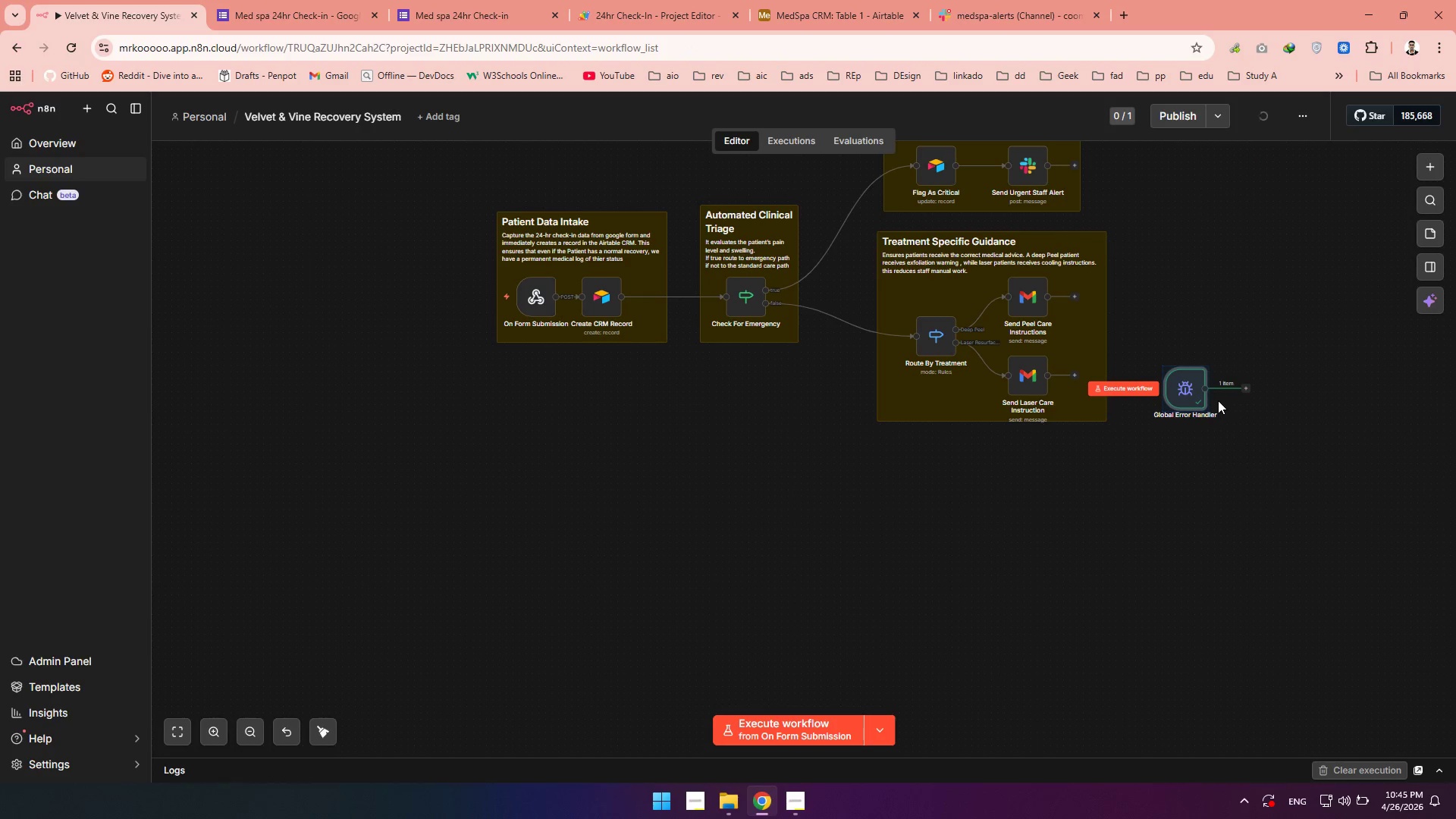 
left_click_drag(start_coordinate=[1183, 394], to_coordinate=[521, 535])
 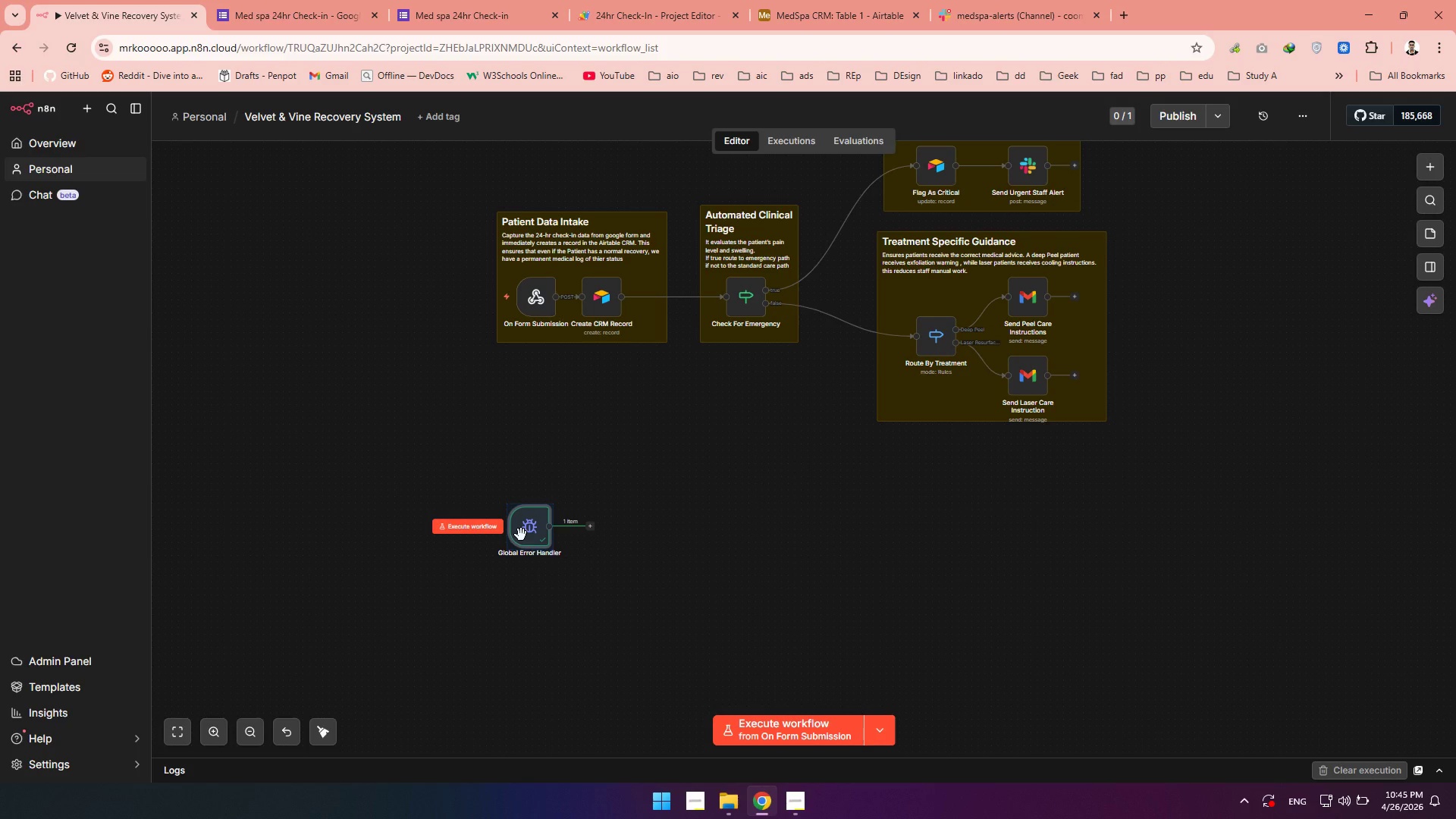 
wait(15.03)
 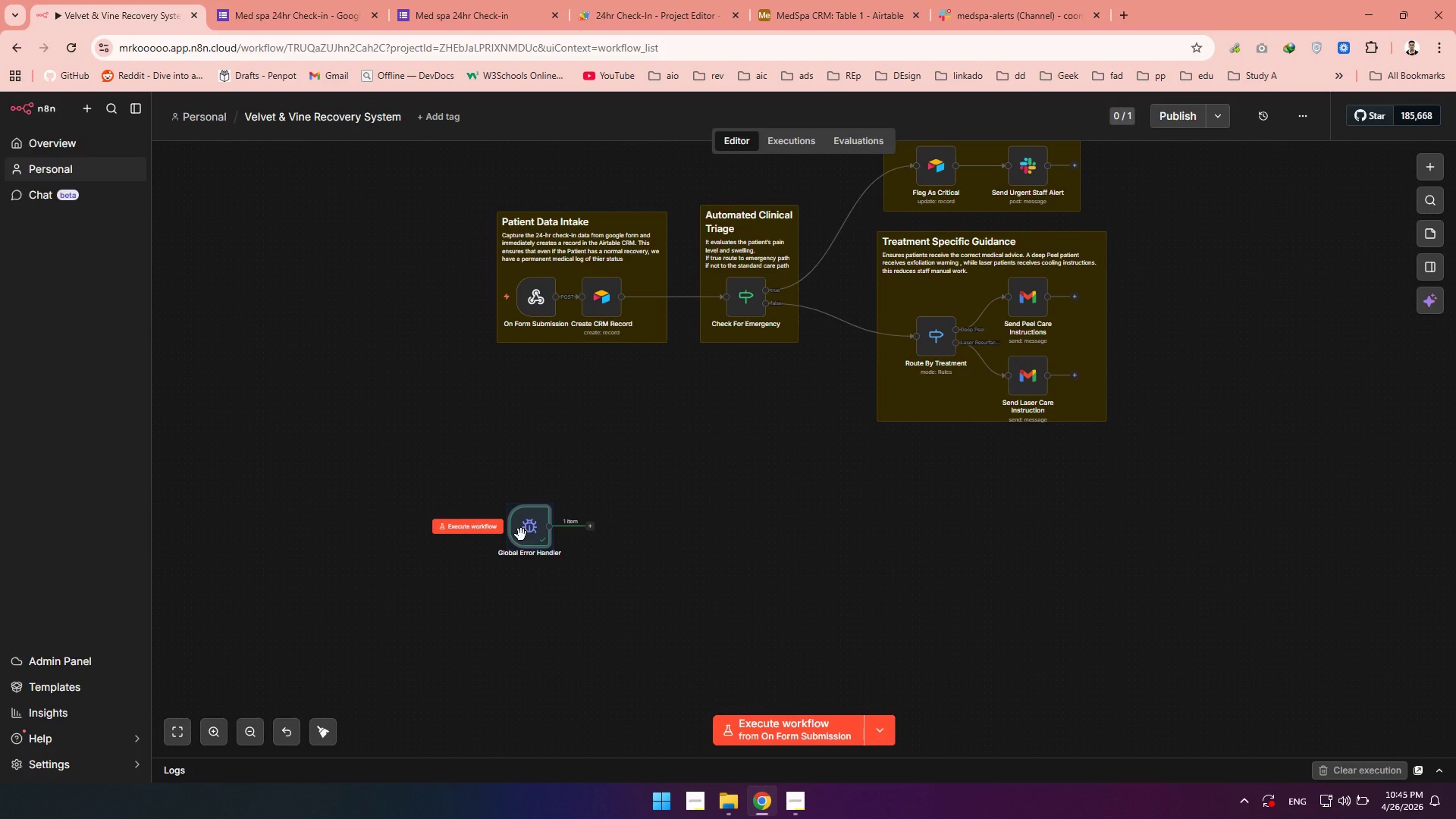 
left_click([586, 526])
 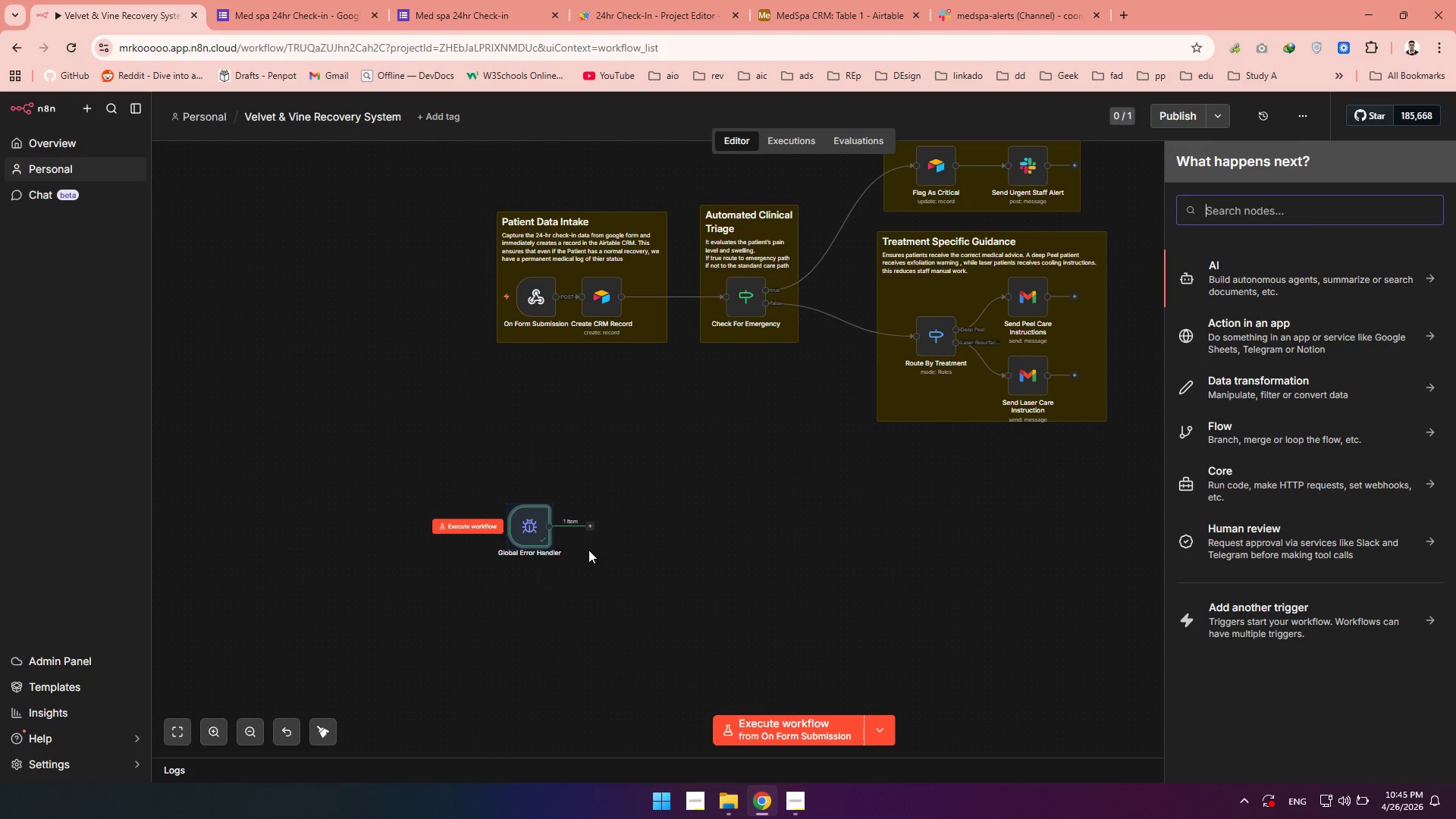 
type(Gail)
 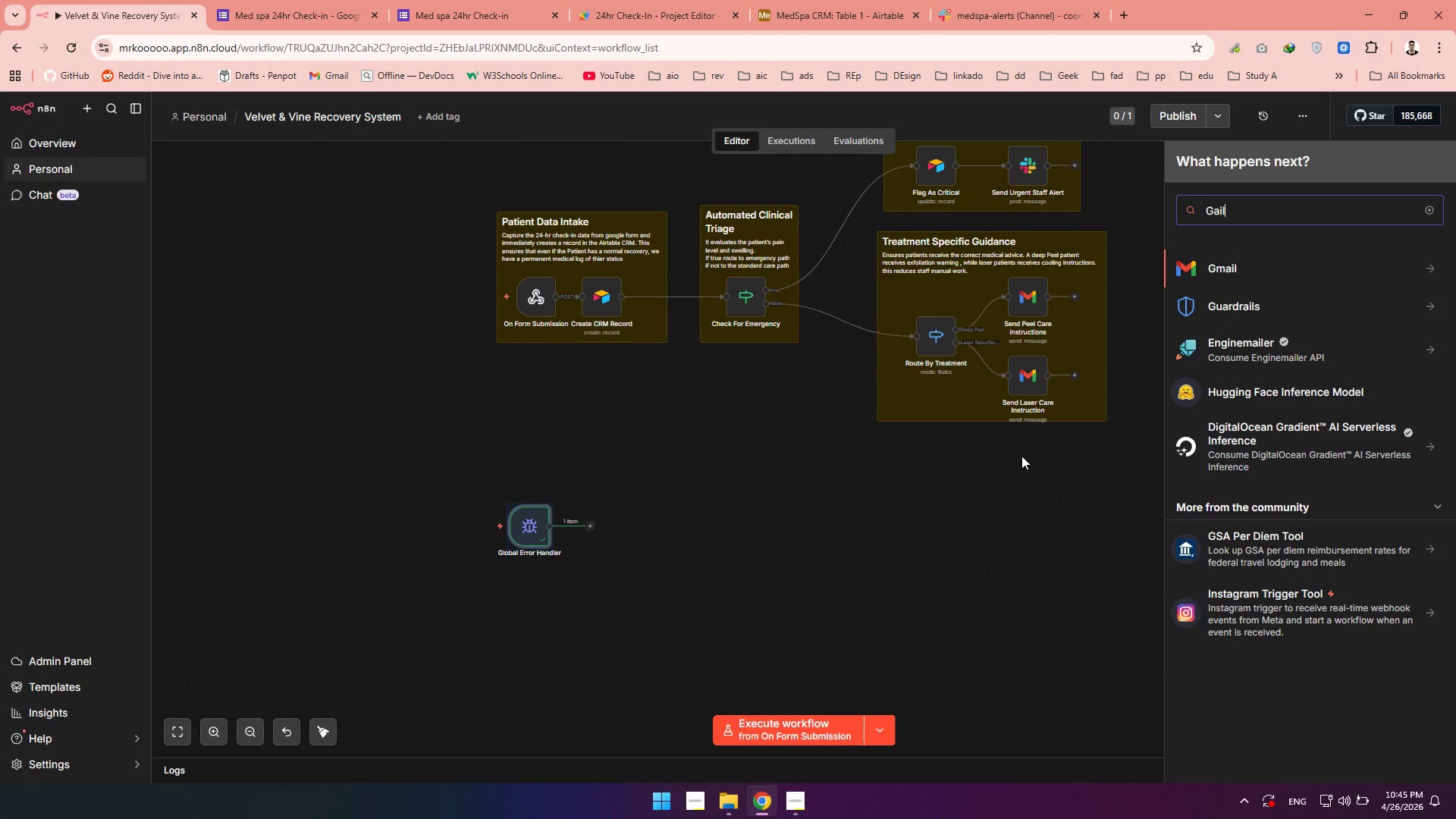 
wait(6.27)
 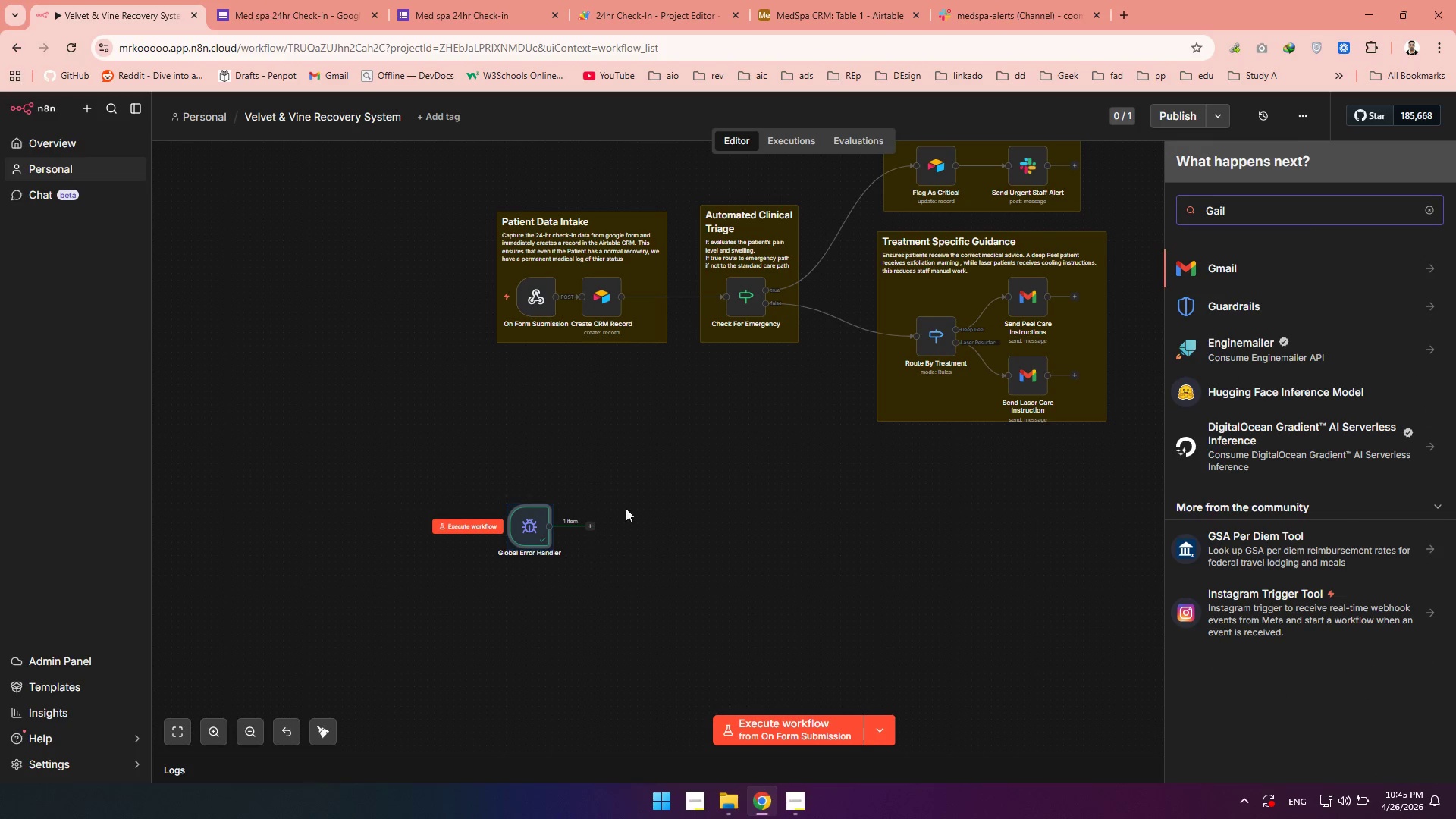 
left_click([1221, 272])
 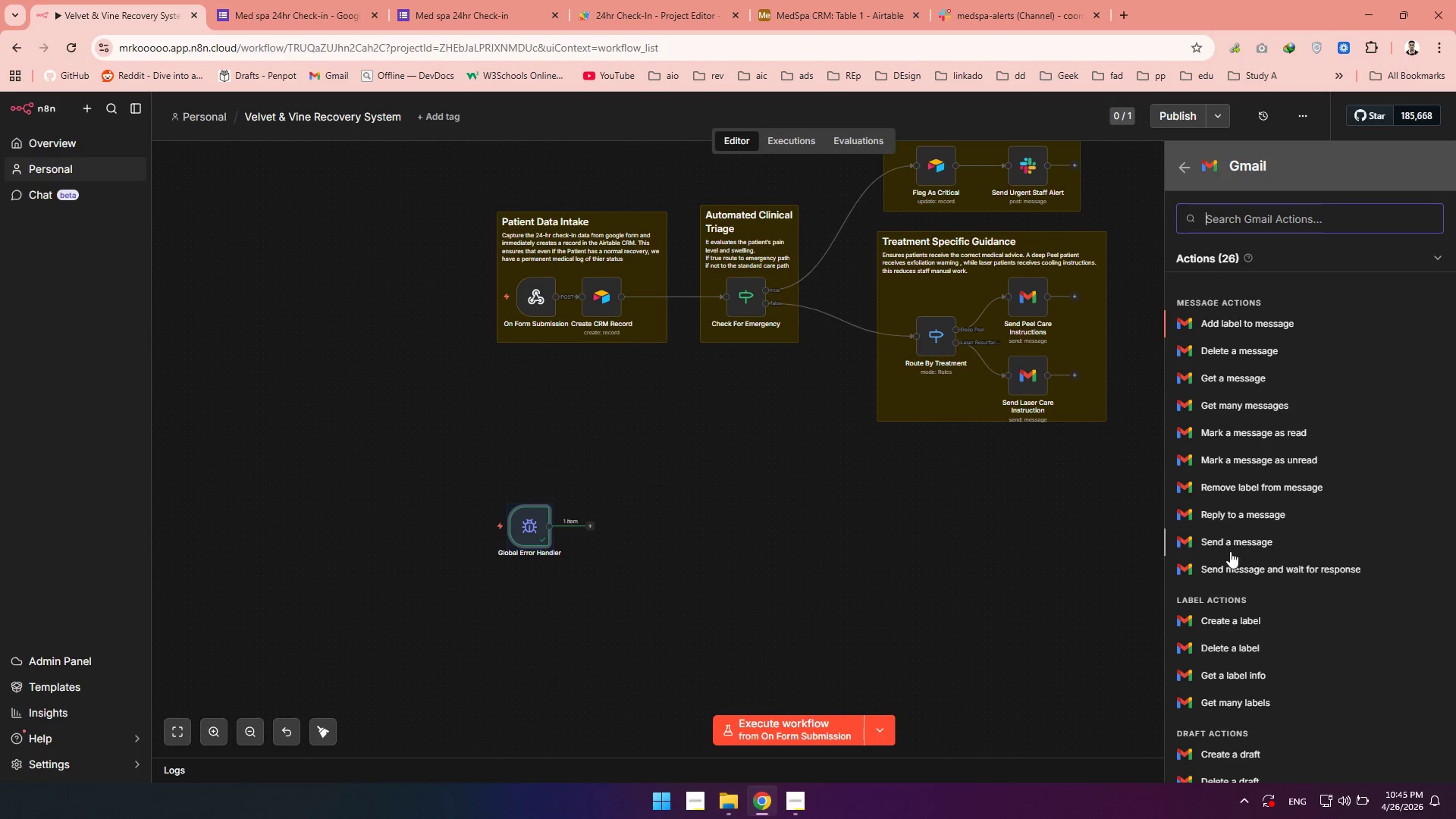 
left_click([1225, 544])
 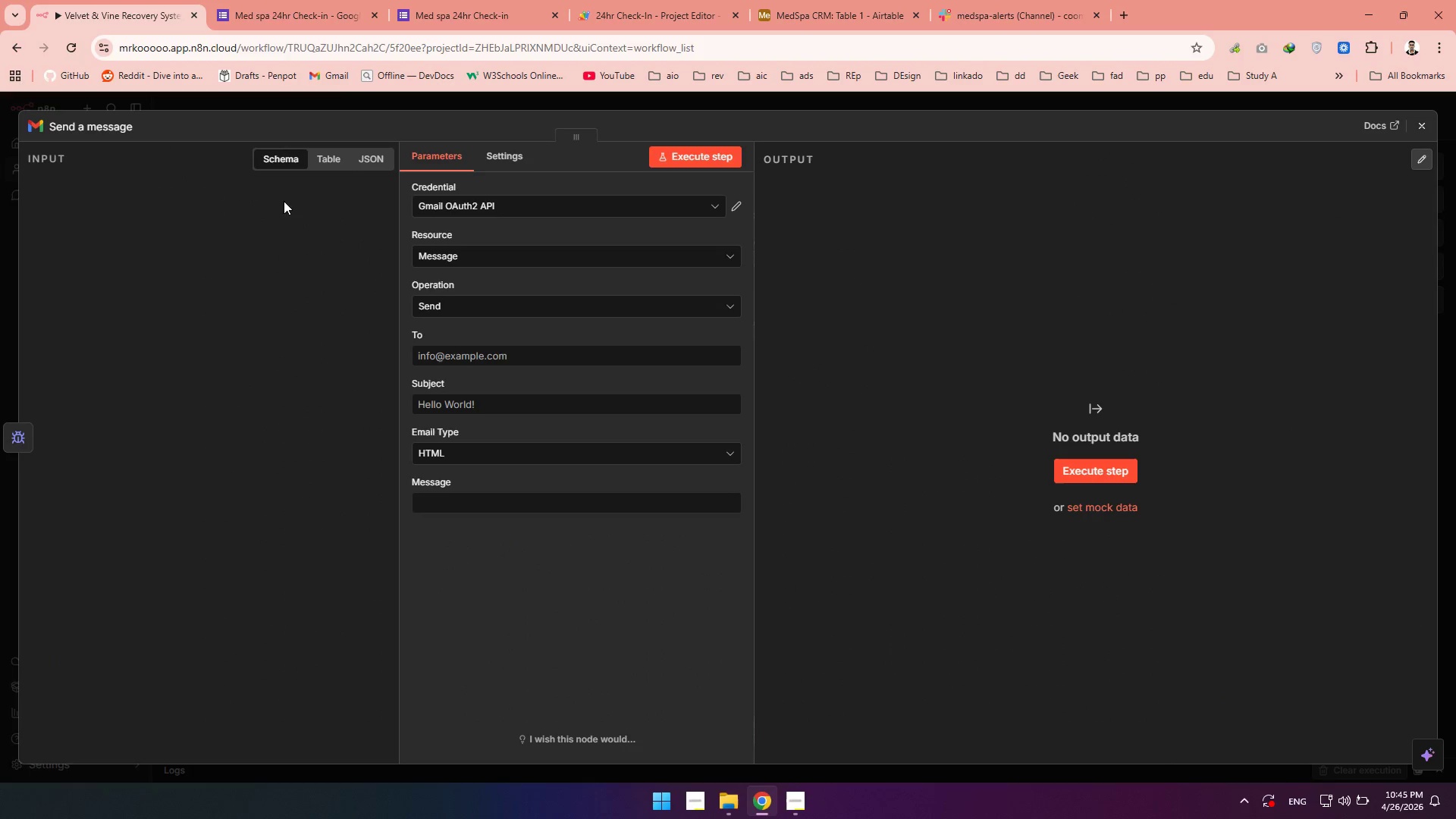 
left_click([115, 127])
 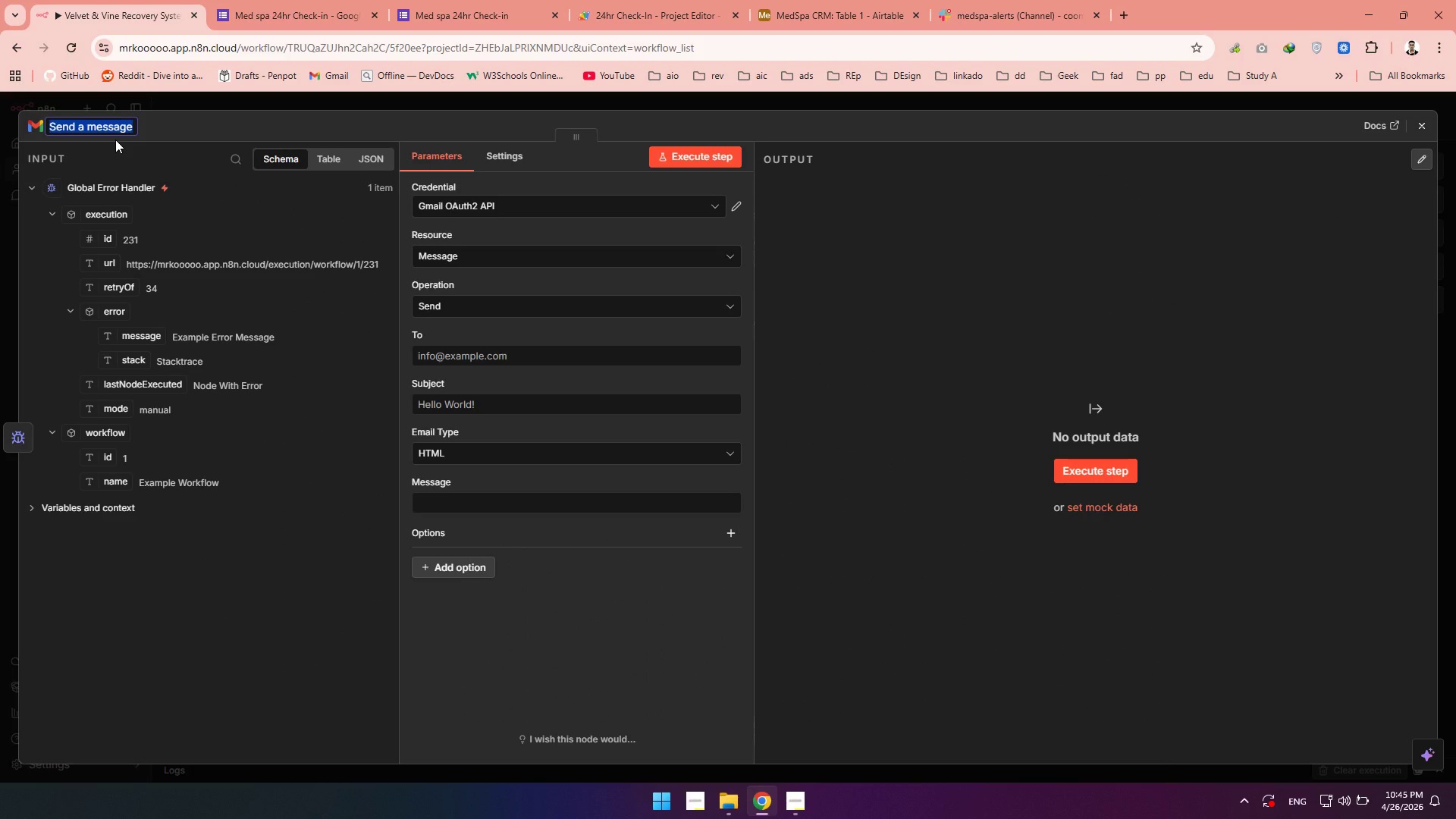 
type(Alert Operations Manager)
 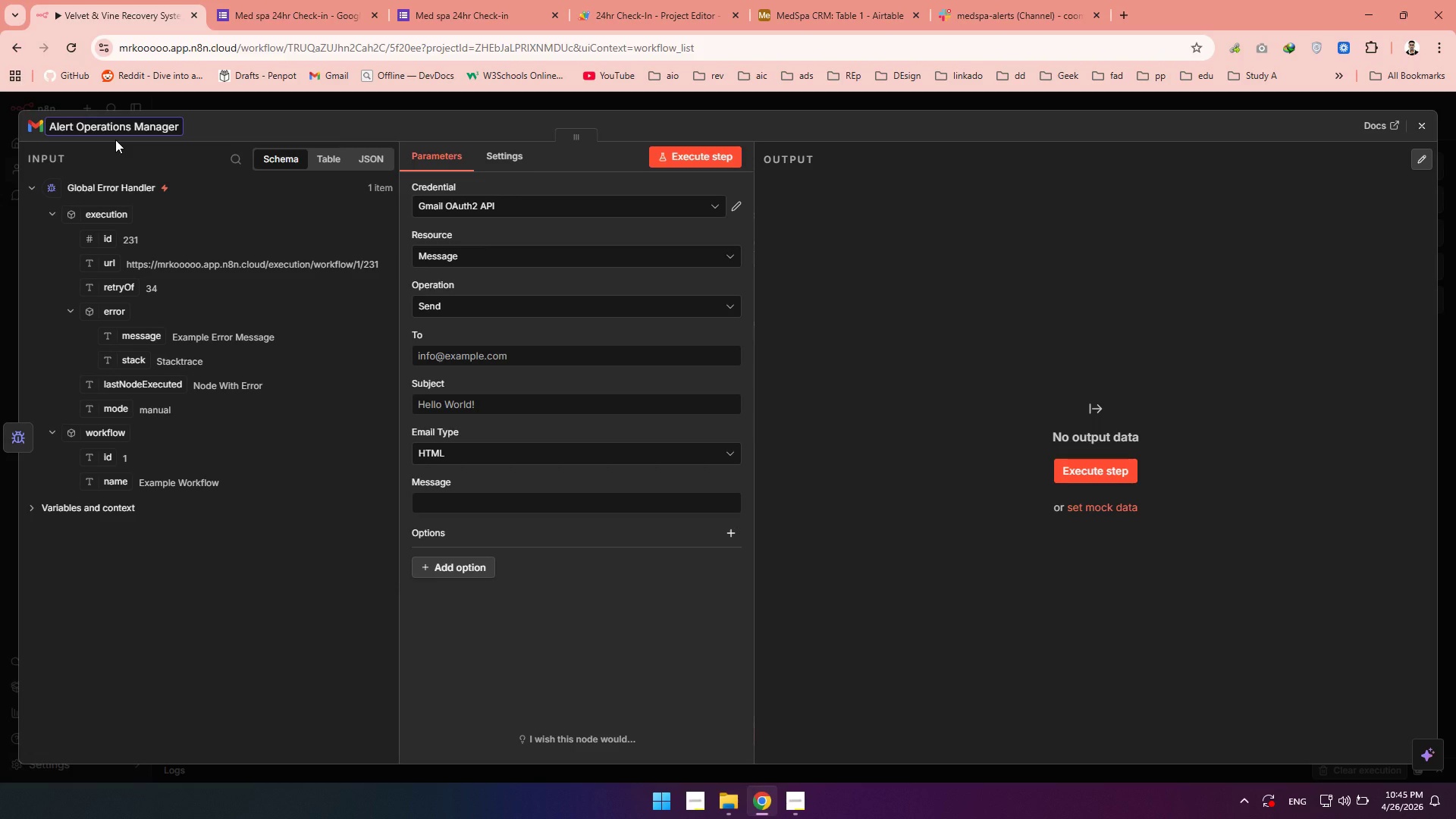 
left_click([497, 363])
 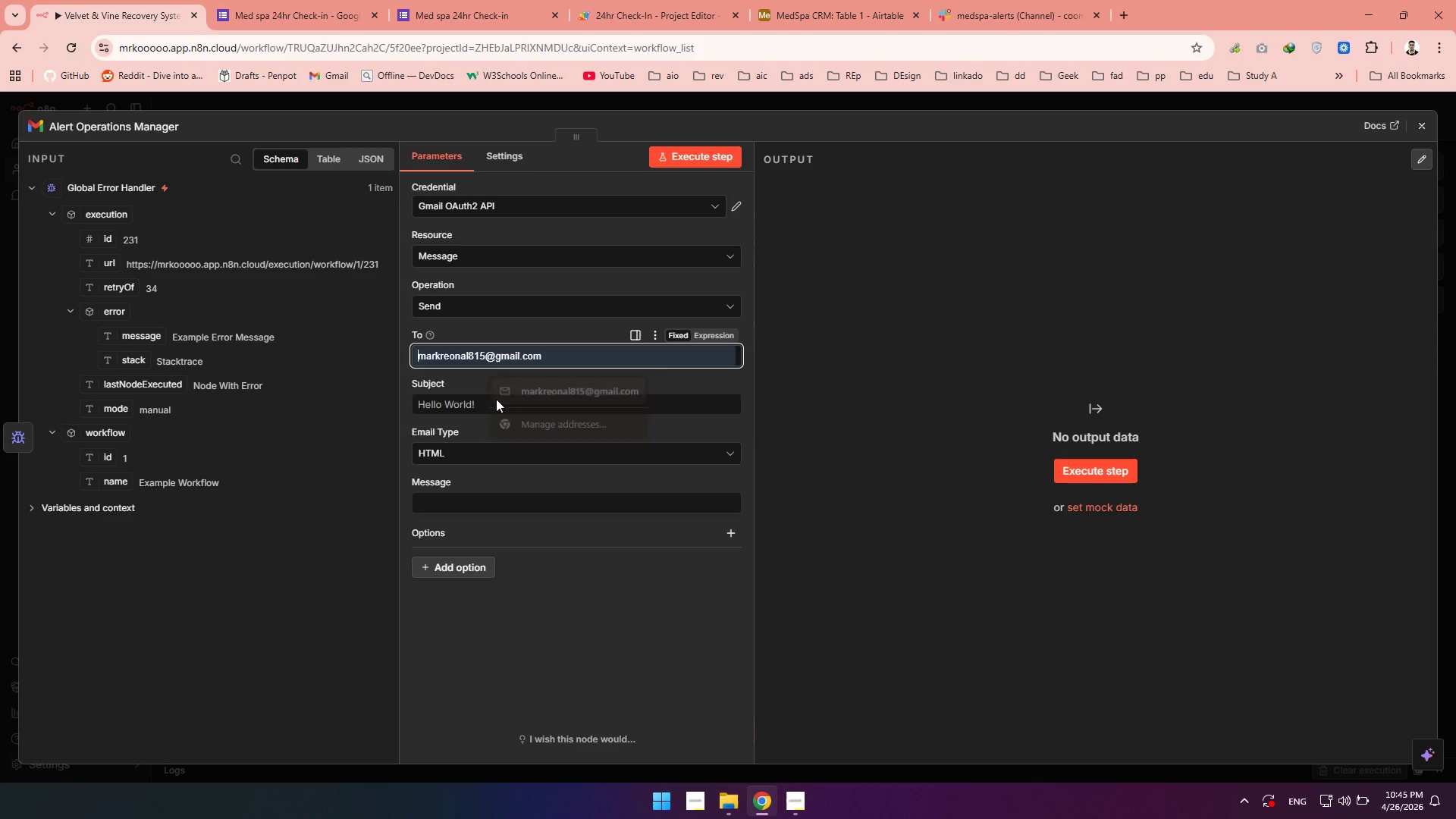 
double_click([472, 403])
 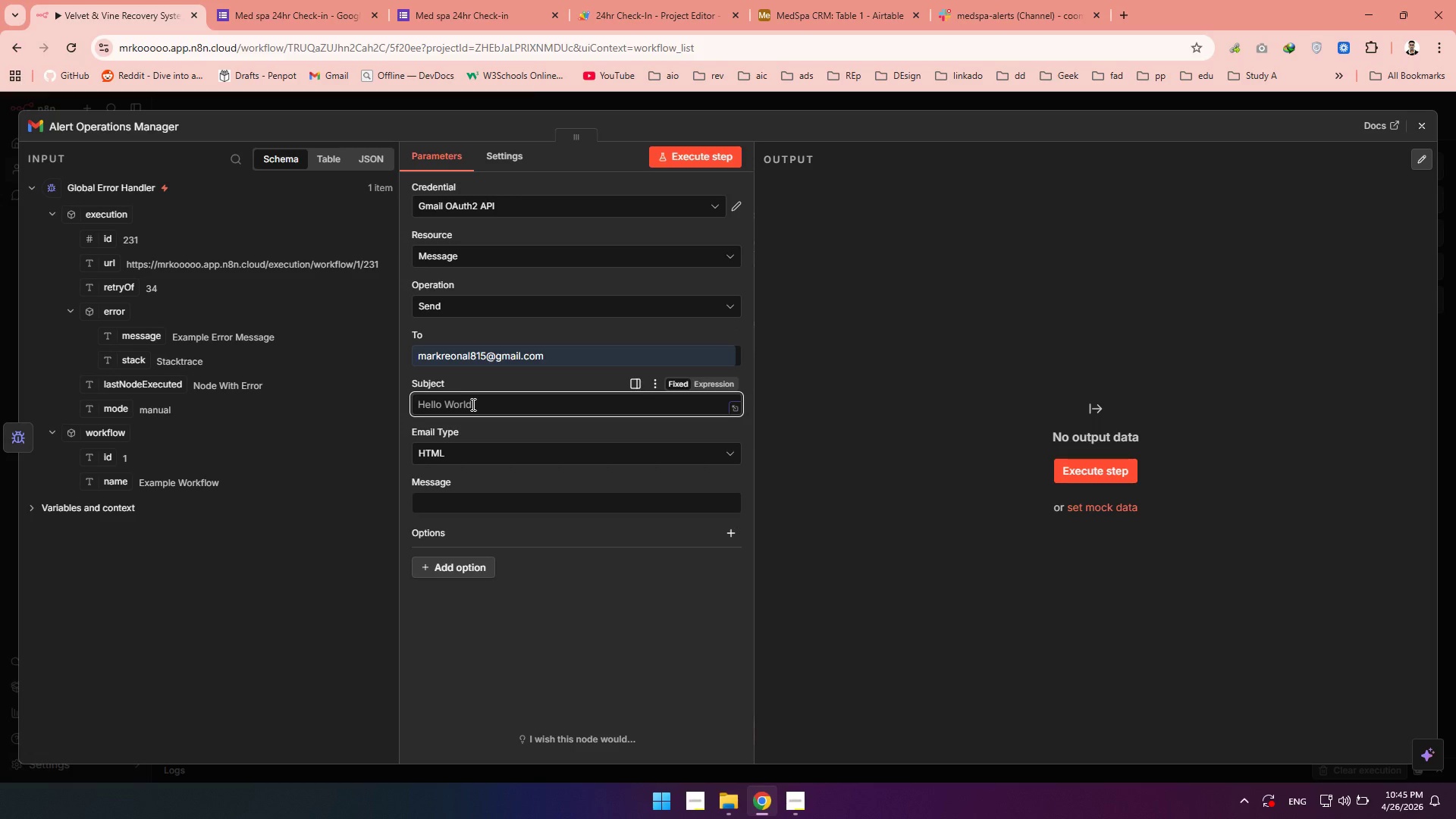 
type(Workflow Failed)
 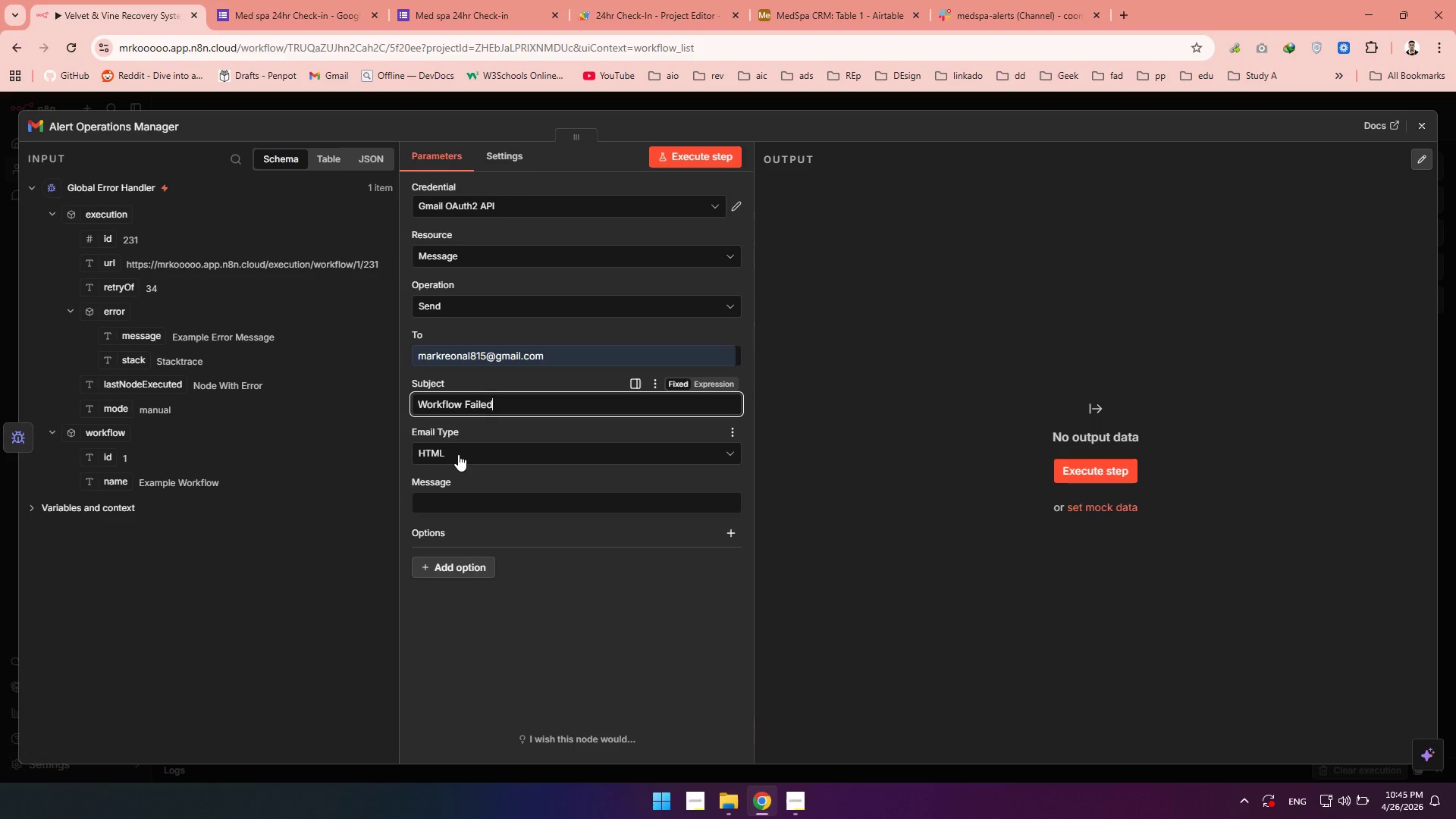 
left_click([457, 454])
 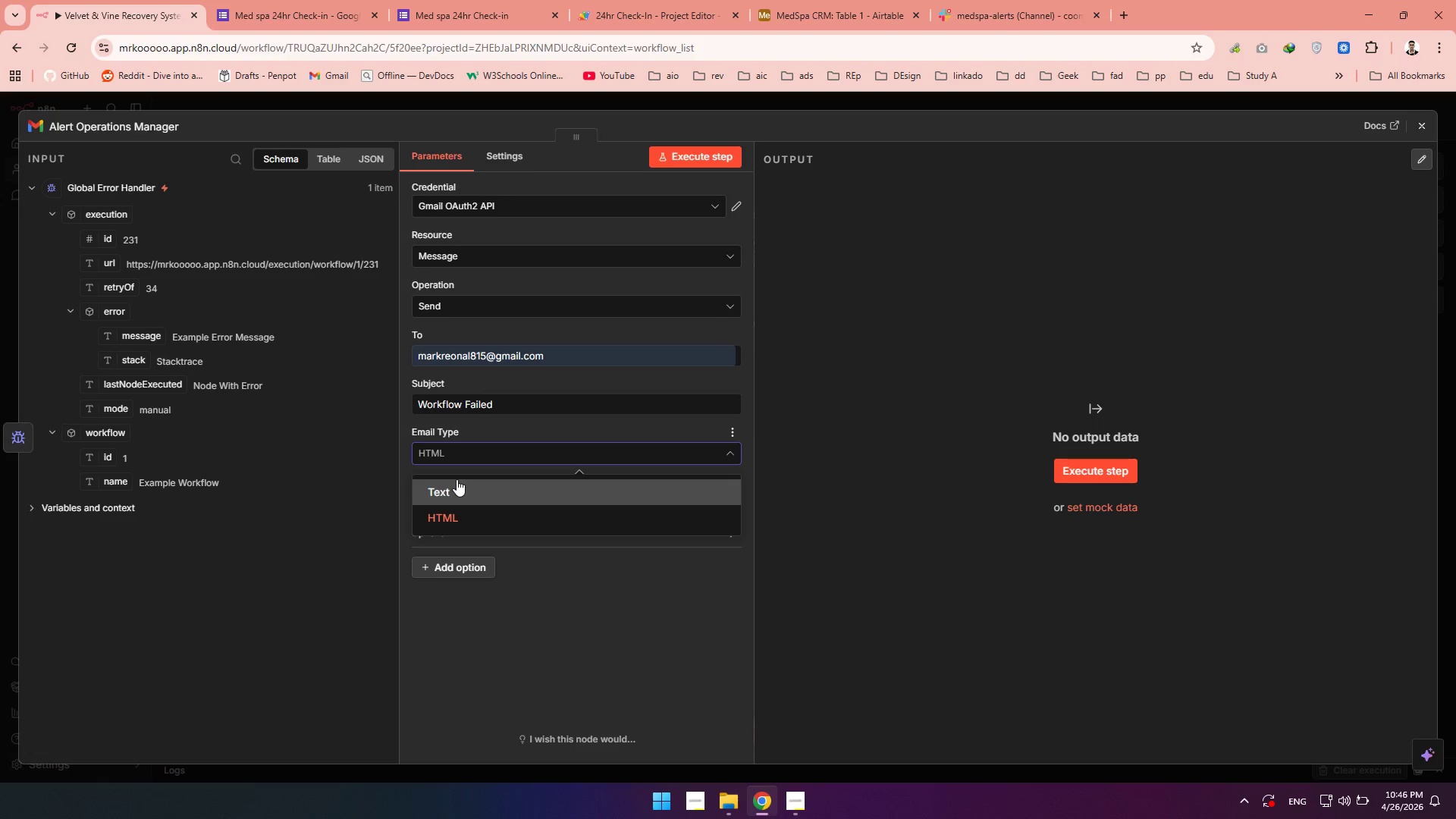 
left_click([457, 479])
 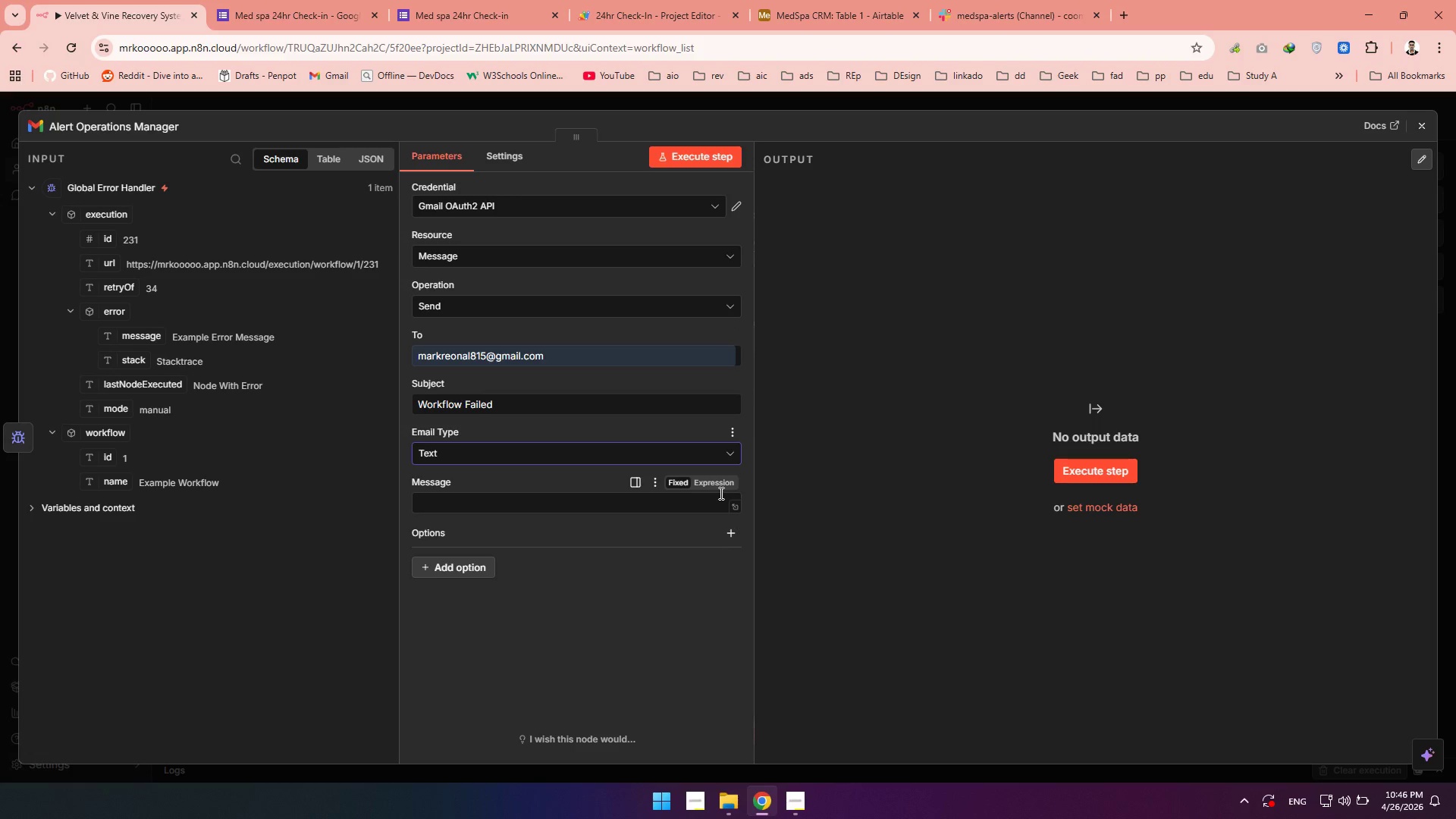 
left_click([717, 482])
 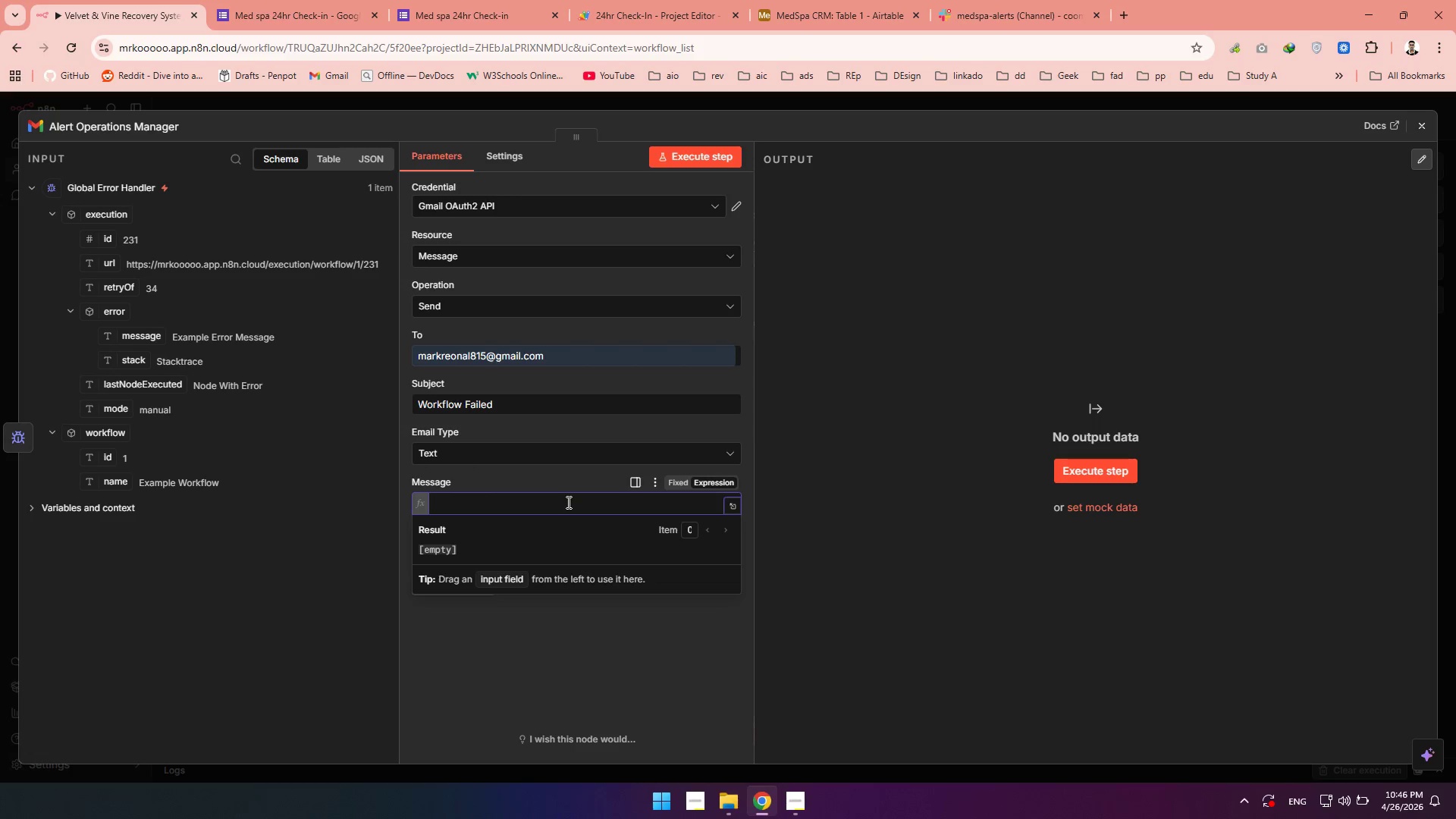 
type(The R)
key(Backspace)
type(recovery )
 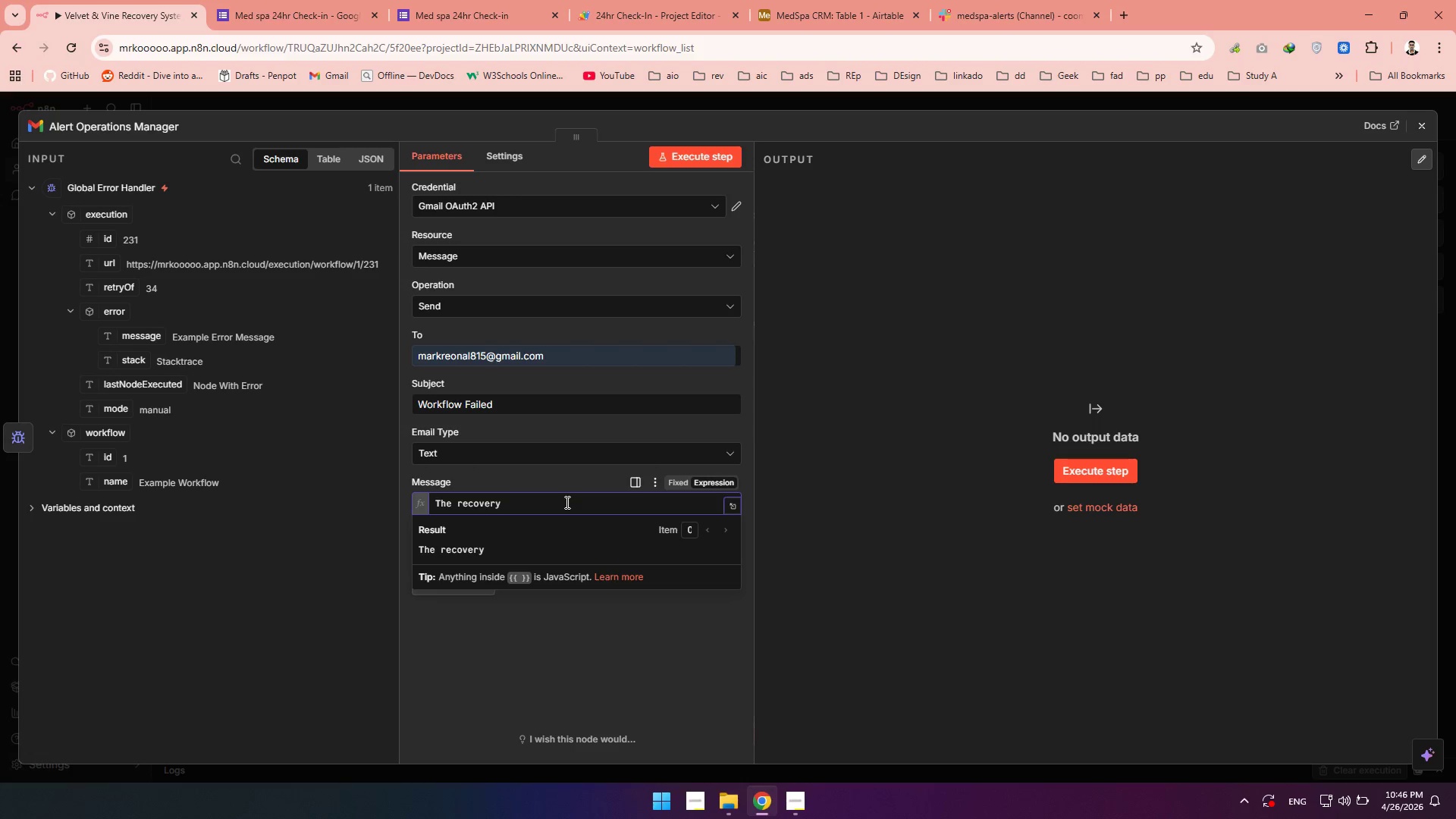 
type(automation has failed. please check )
 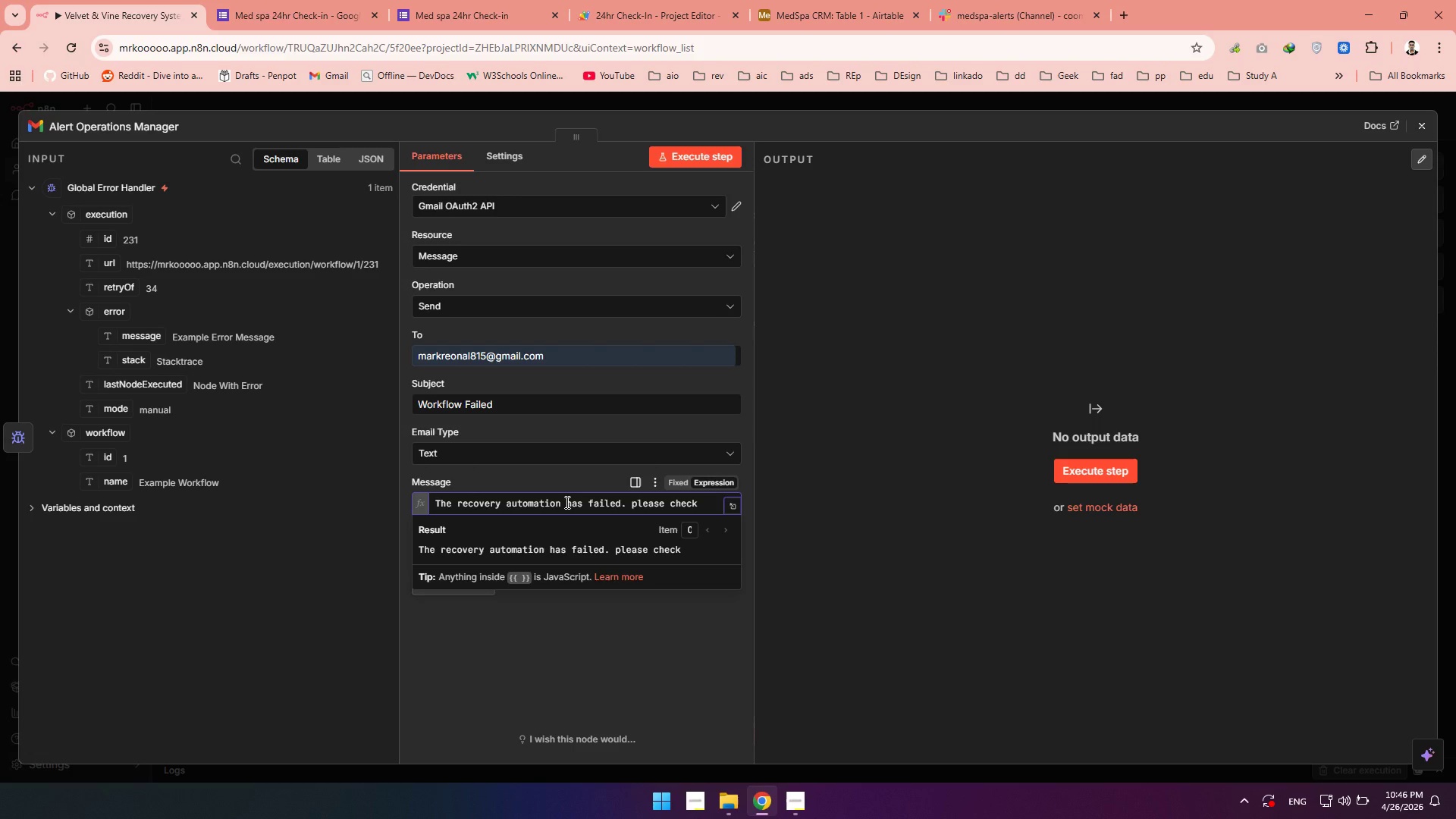 
wait(5.12)
 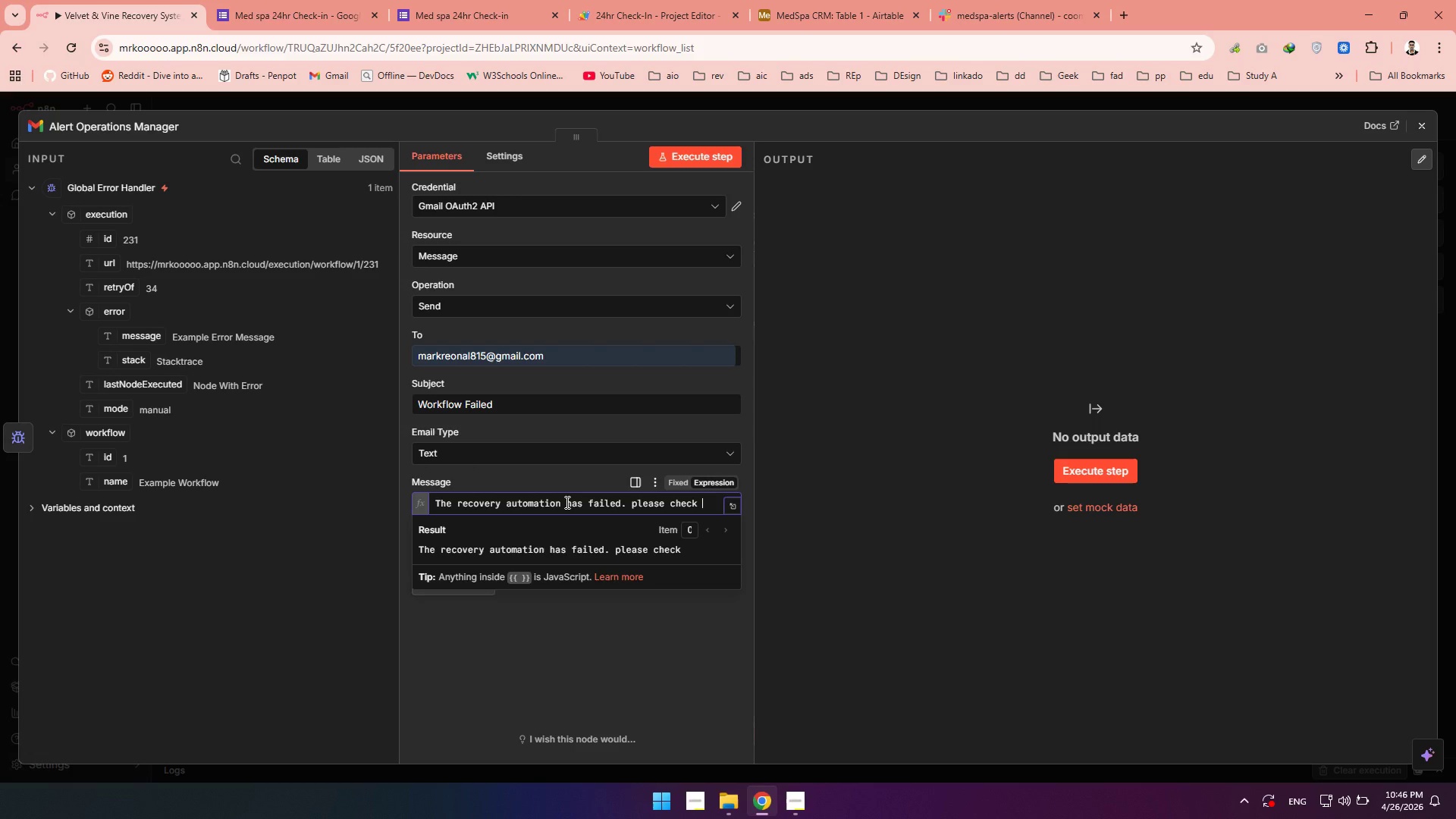 
type(the Google form manually to ensure no patients are missed.)
 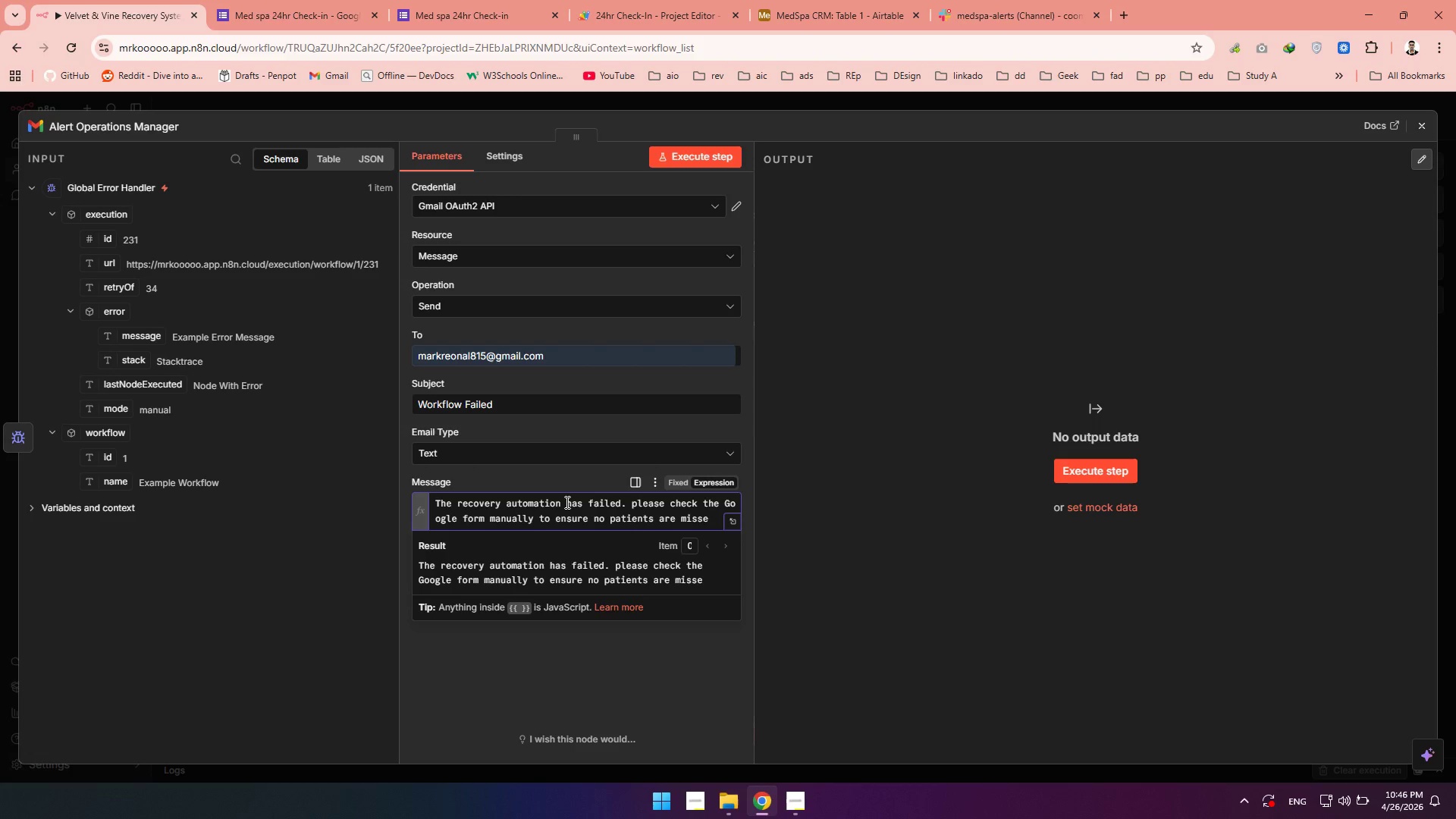 
key(D)
 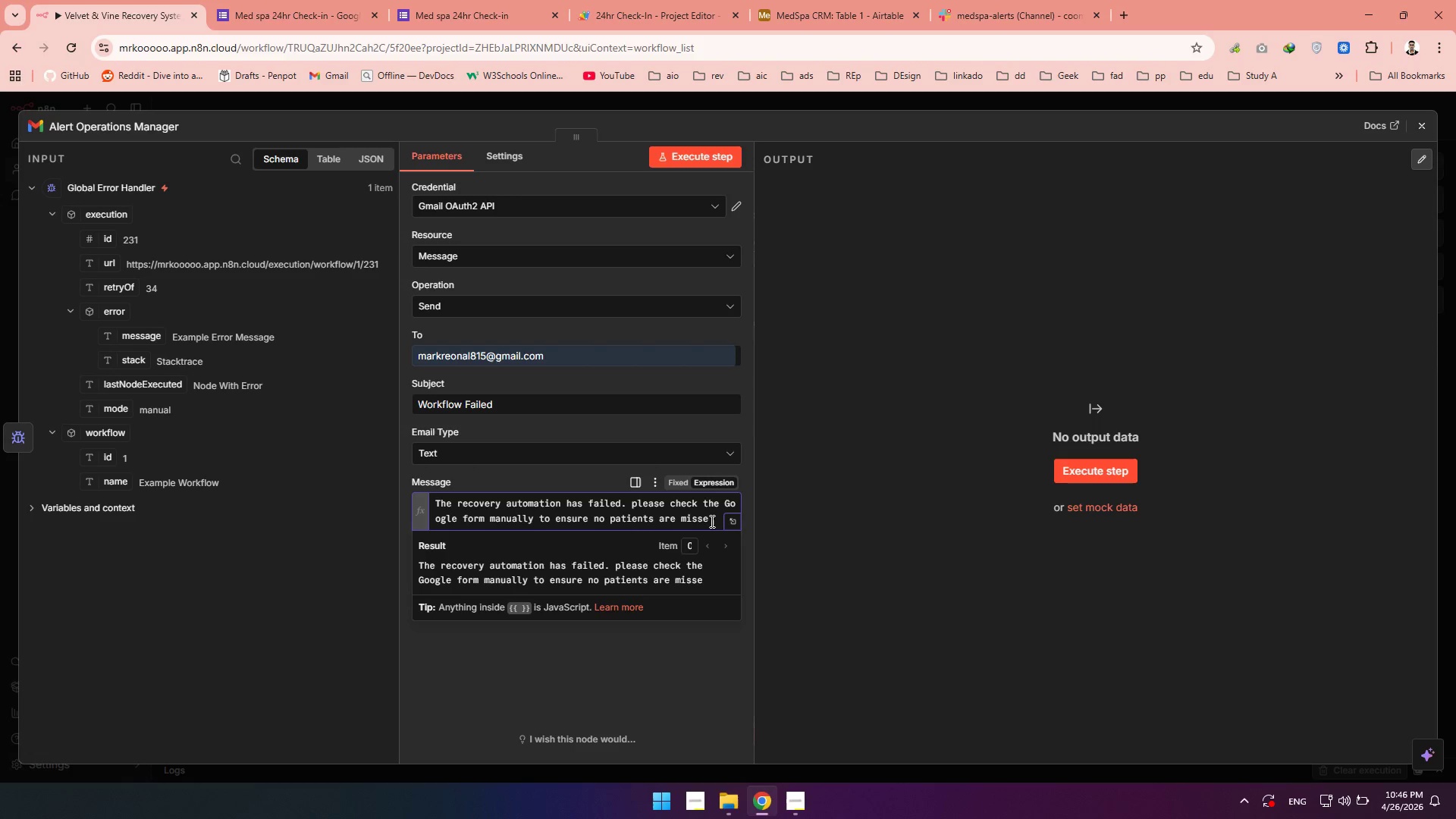 
left_click_drag(start_coordinate=[711, 521], to_coordinate=[692, 519])
 